 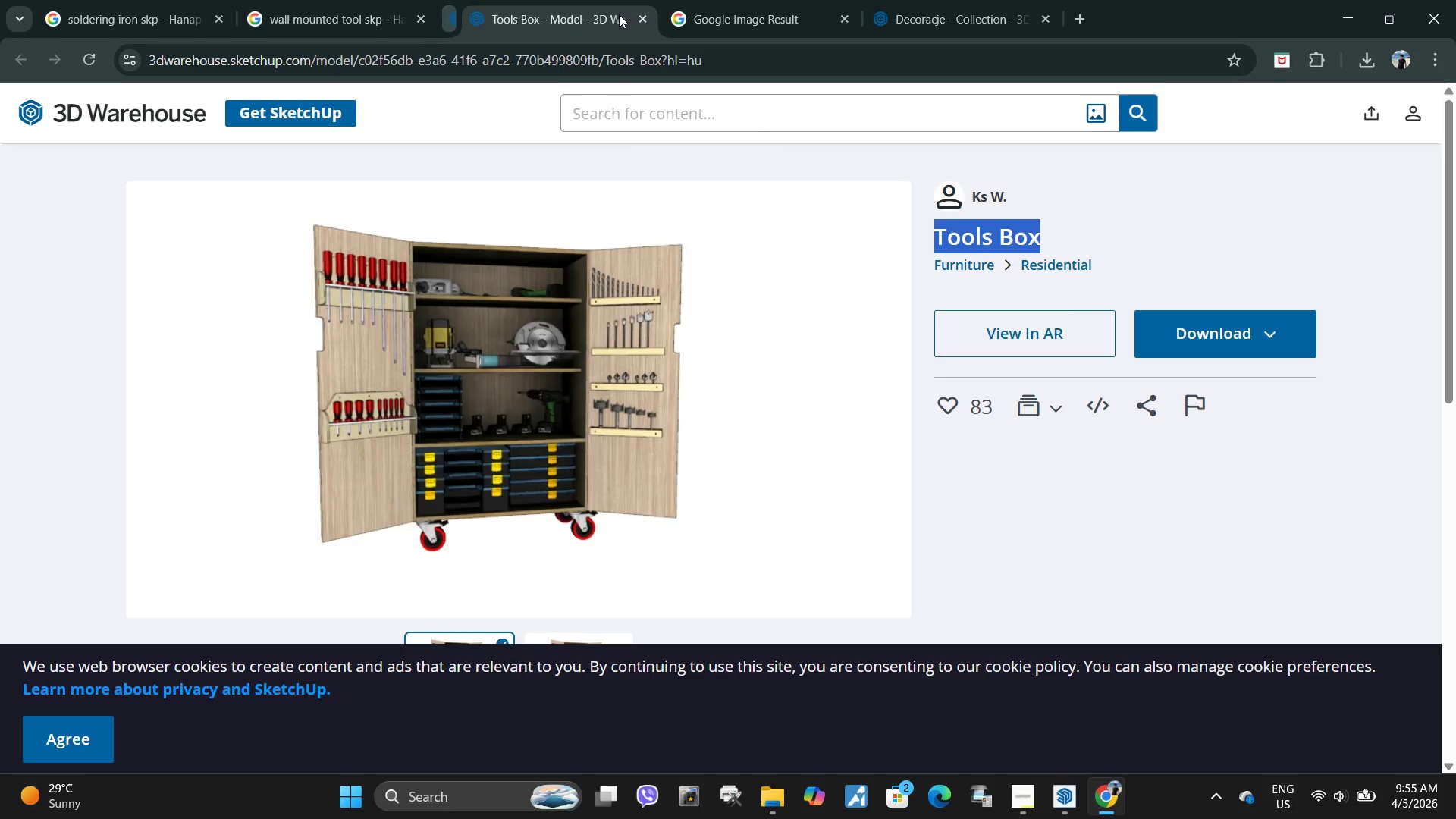 
left_click([619, 14])
 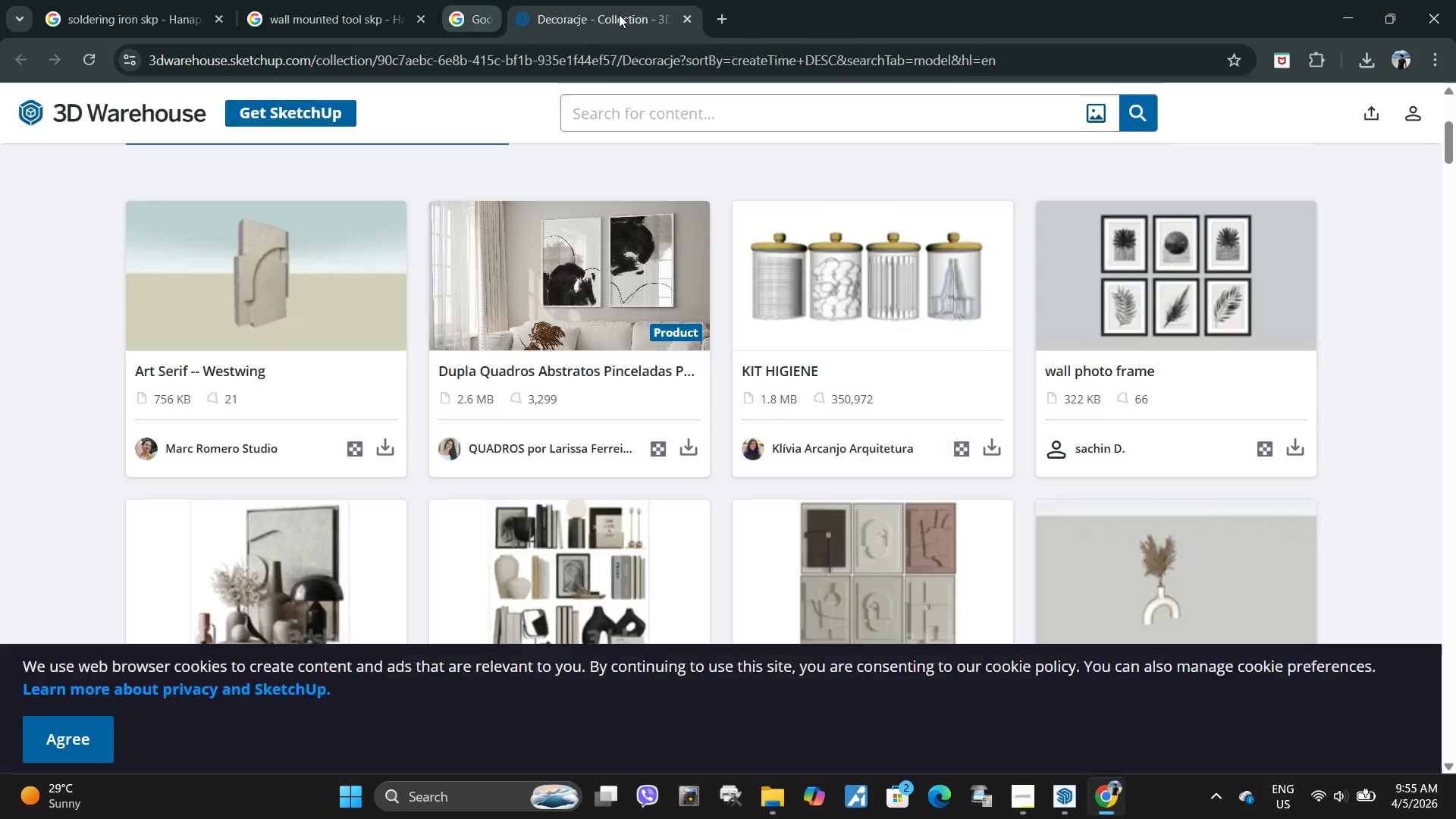 
double_click([619, 14])
 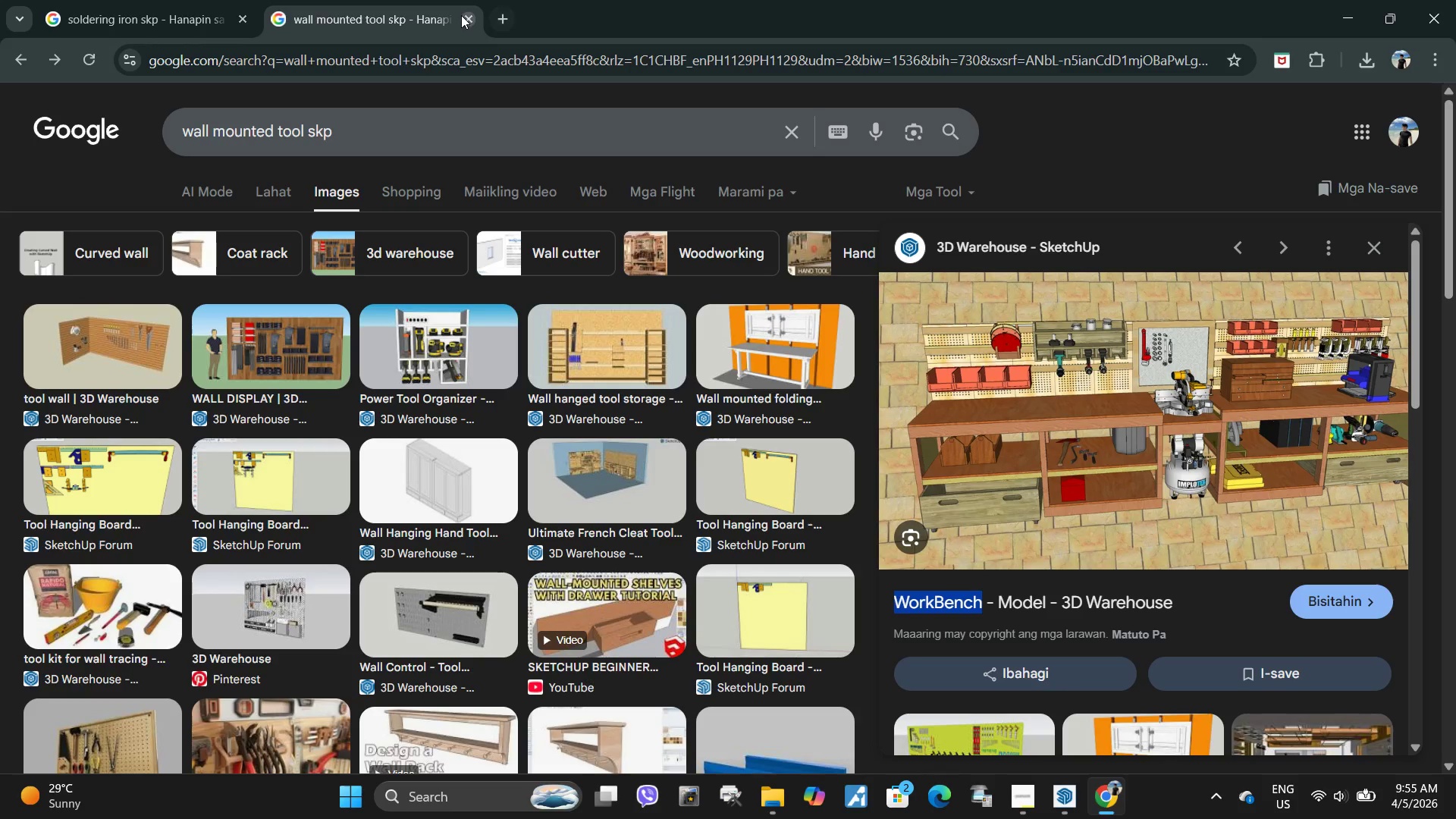 
left_click([466, 15])
 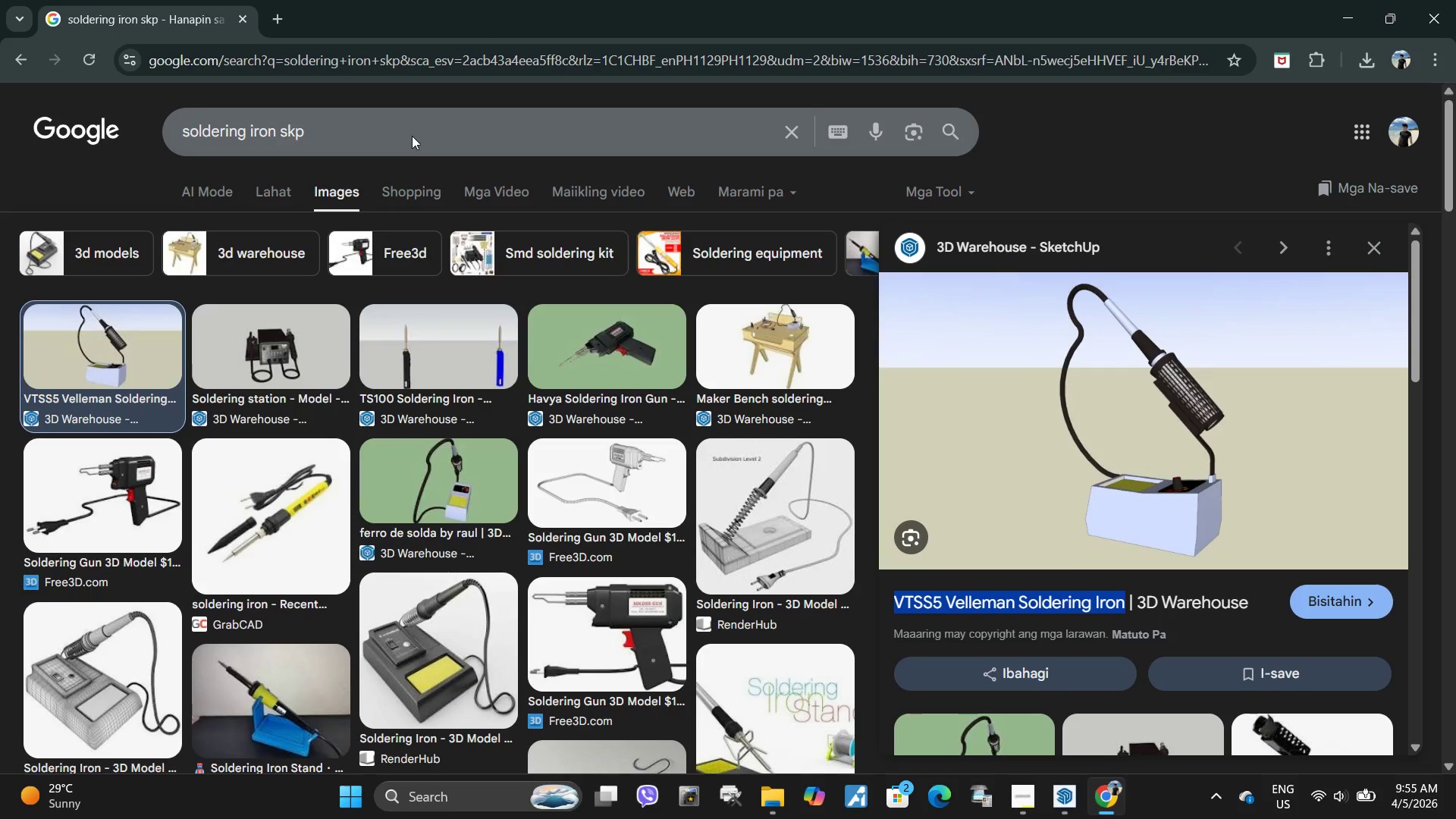 
left_click_drag(start_coordinate=[412, 136], to_coordinate=[0, 136])
 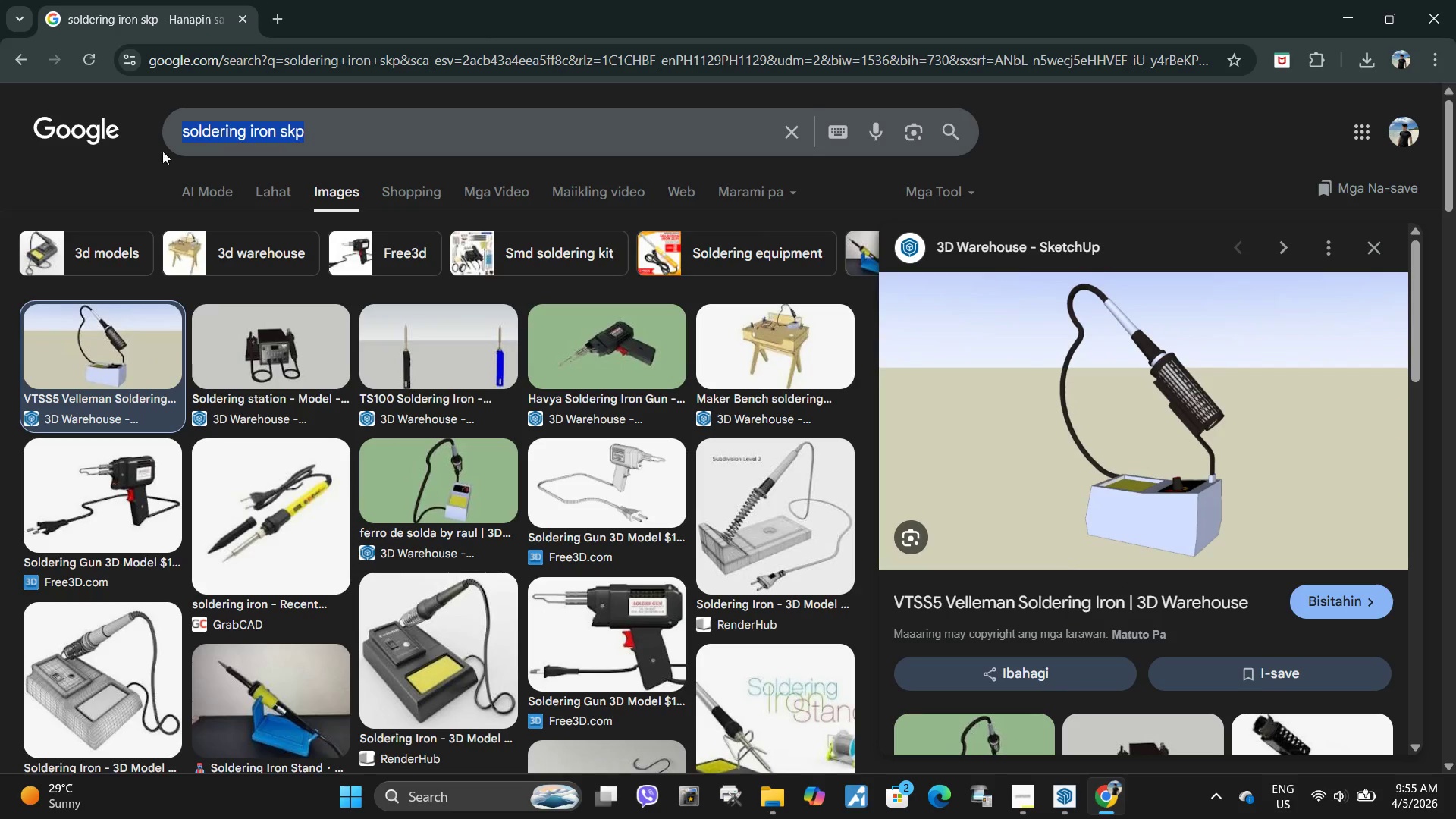 
key(Control+ControlLeft)
 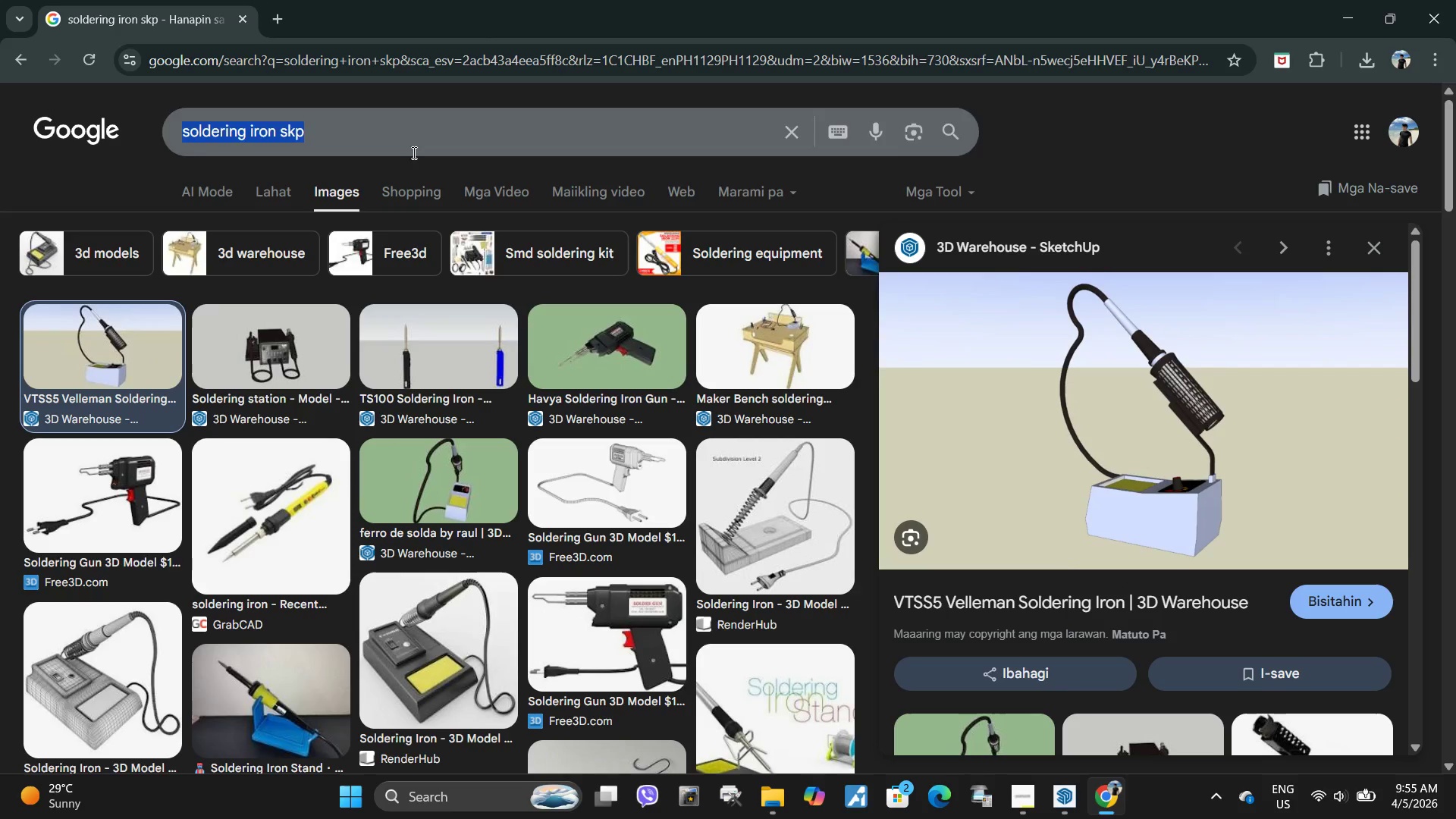 
key(Control+V)
 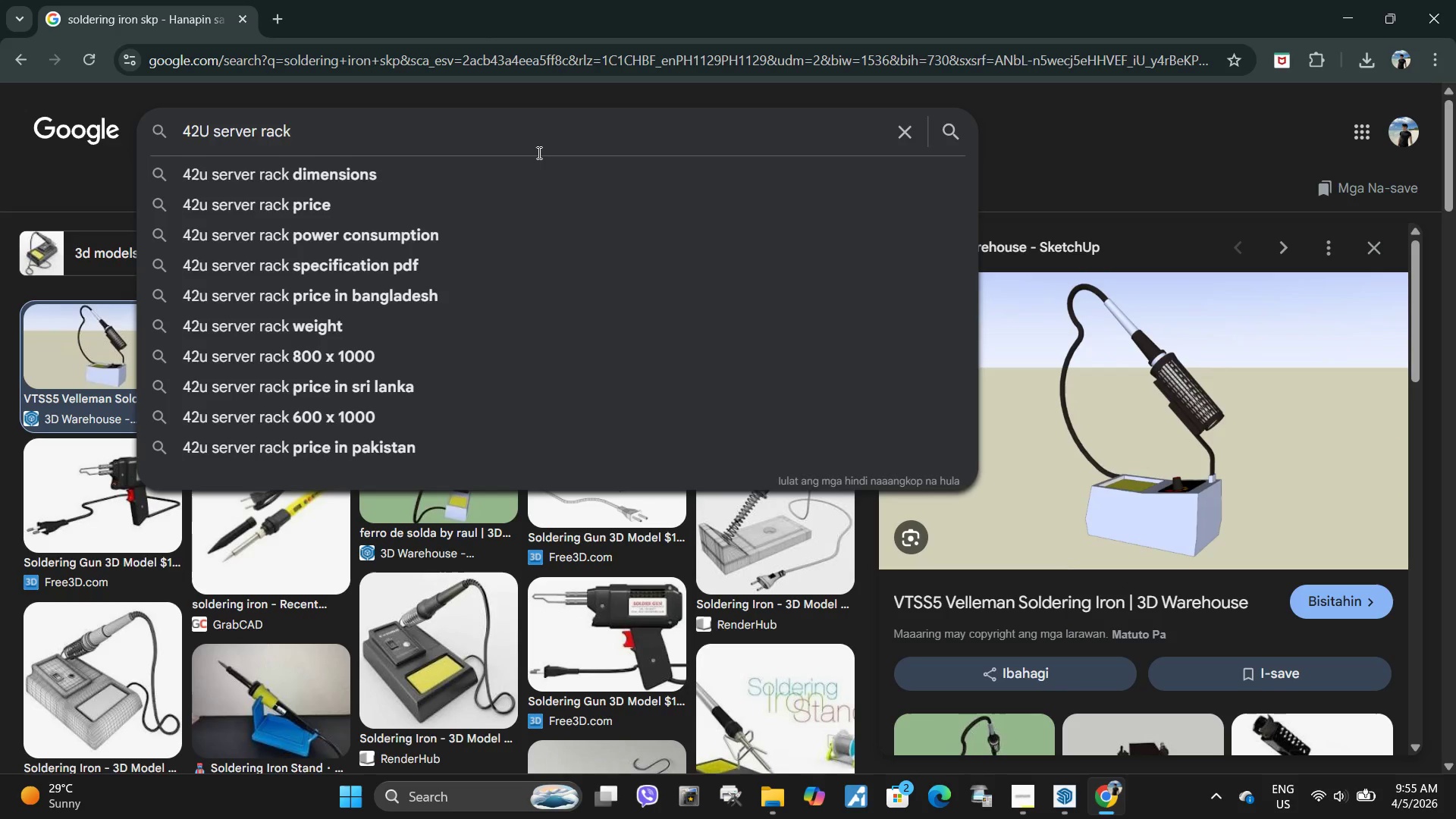 
type( skp)
 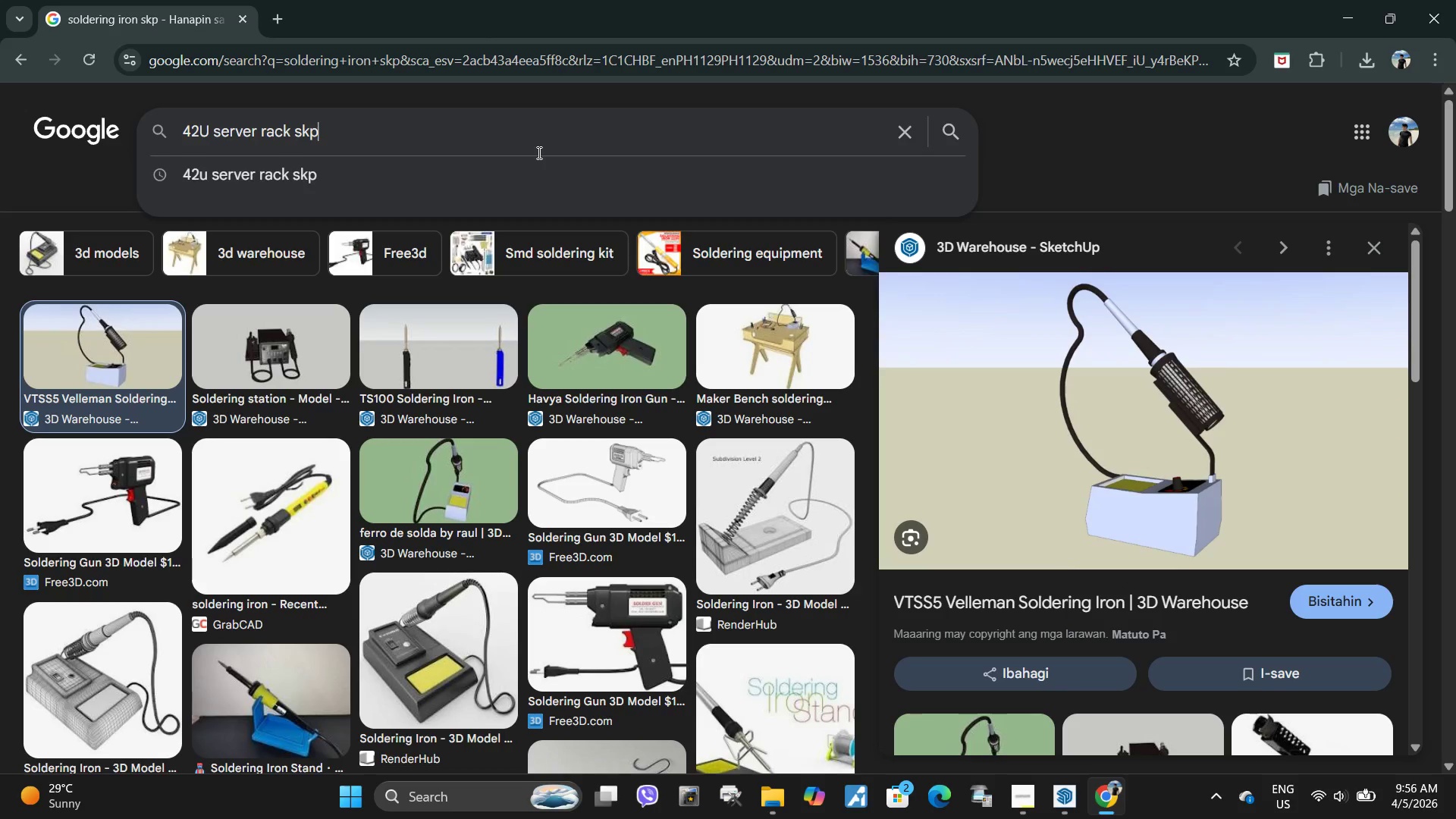 
key(Enter)
 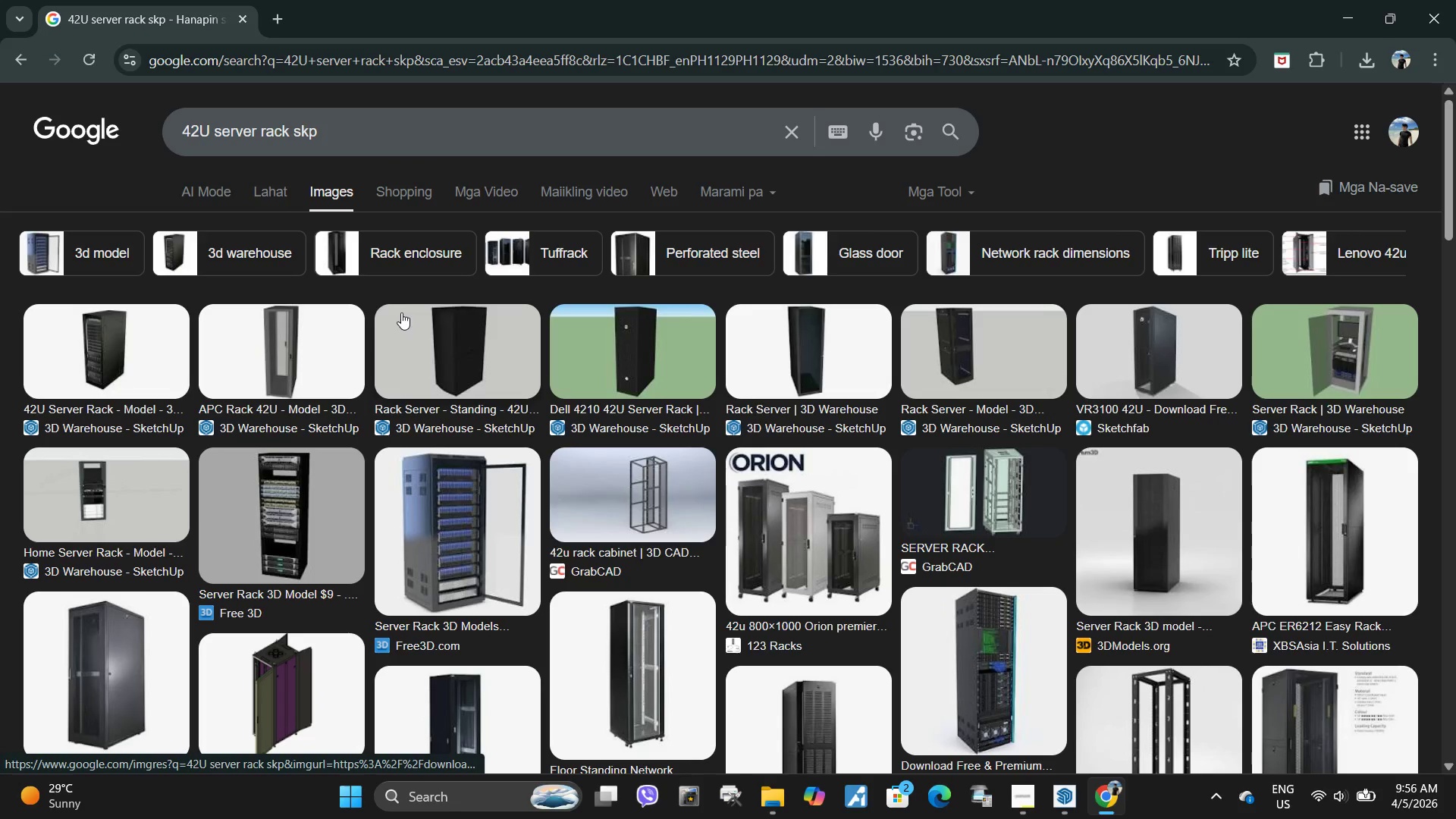 
wait(6.23)
 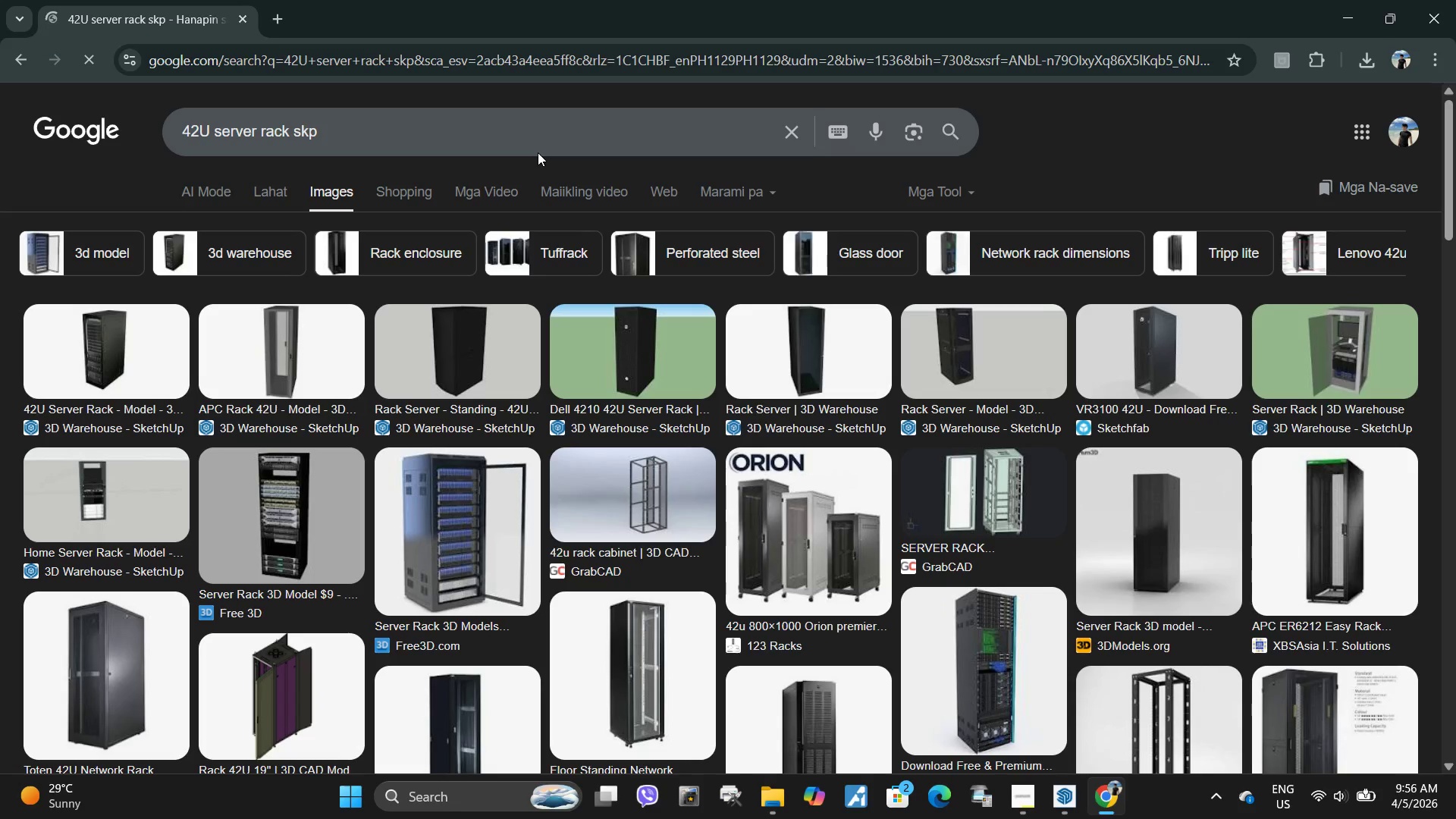 
left_click([306, 333])
 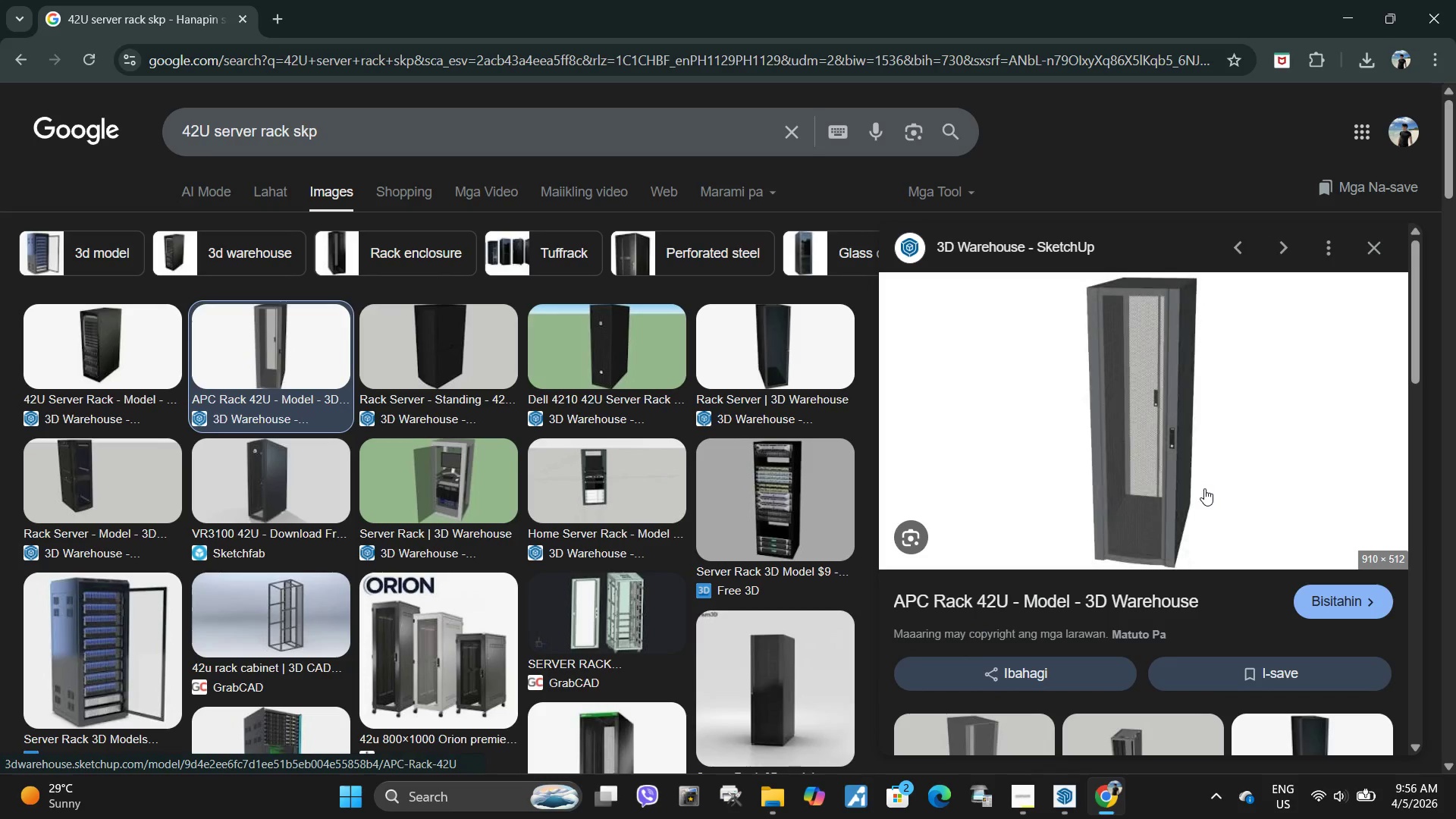 
scroll: coordinate [1202, 504], scroll_direction: down, amount: 5.0
 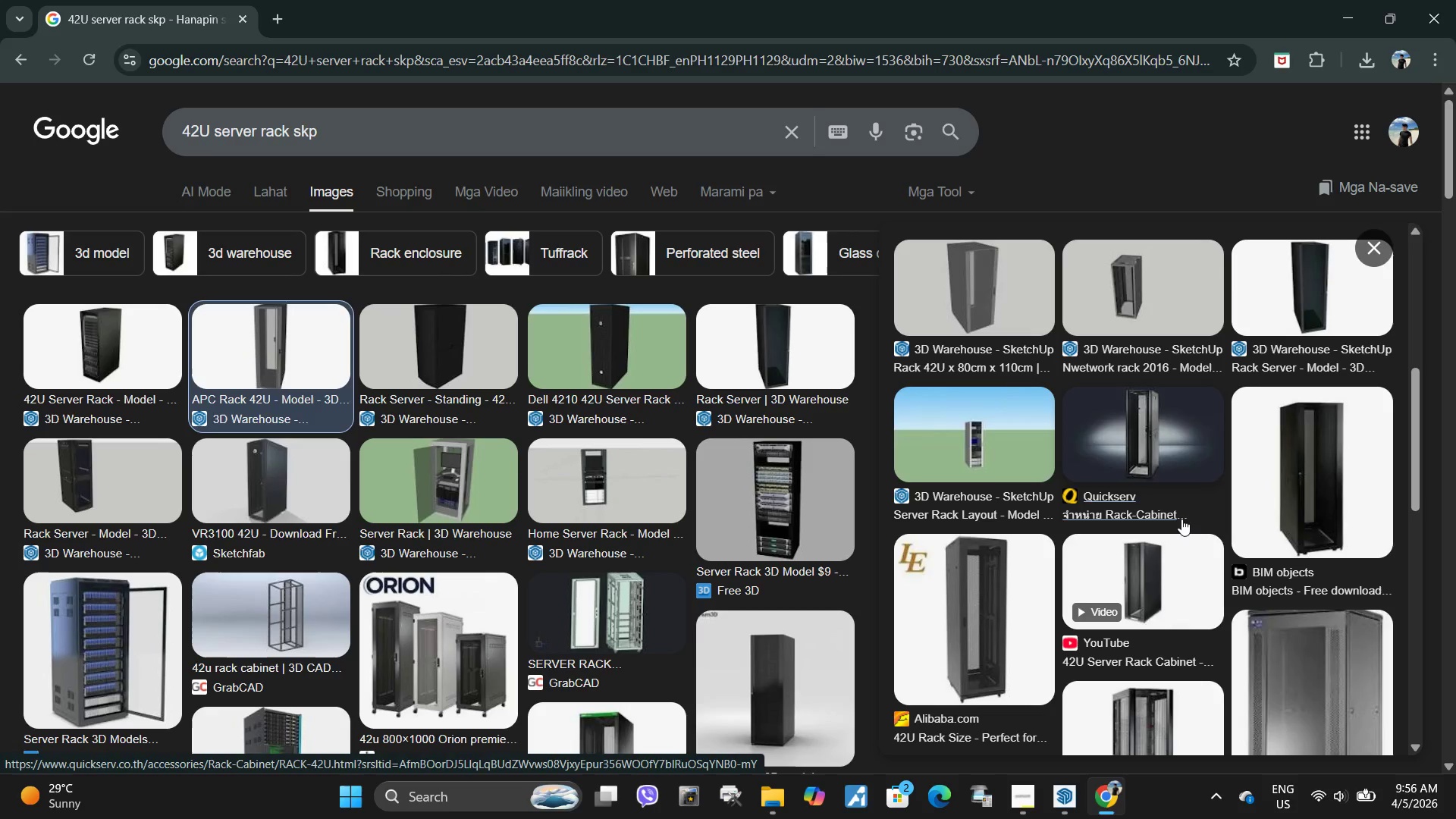 
left_click([981, 431])
 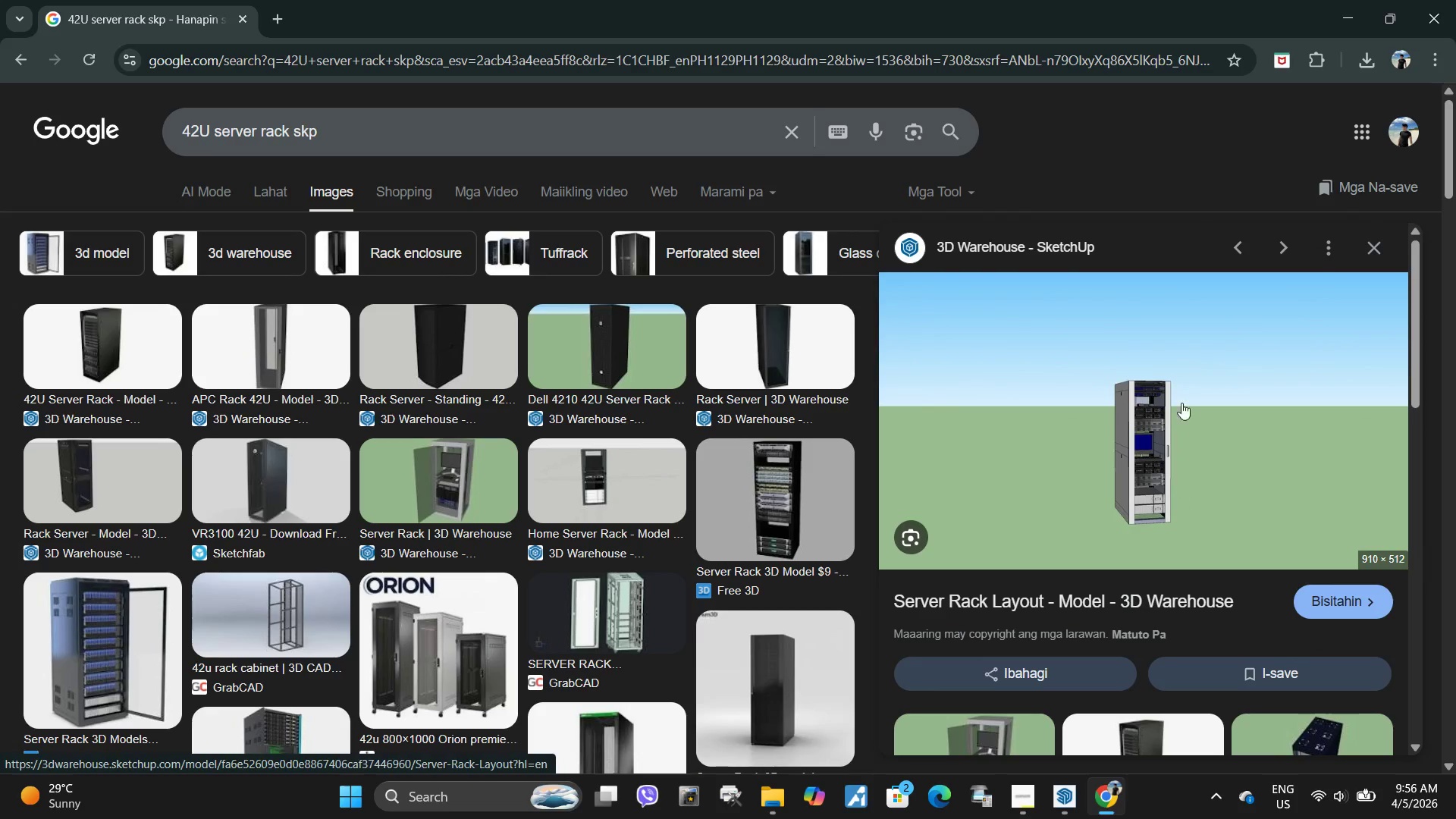 
scroll: coordinate [1172, 414], scroll_direction: down, amount: 3.0
 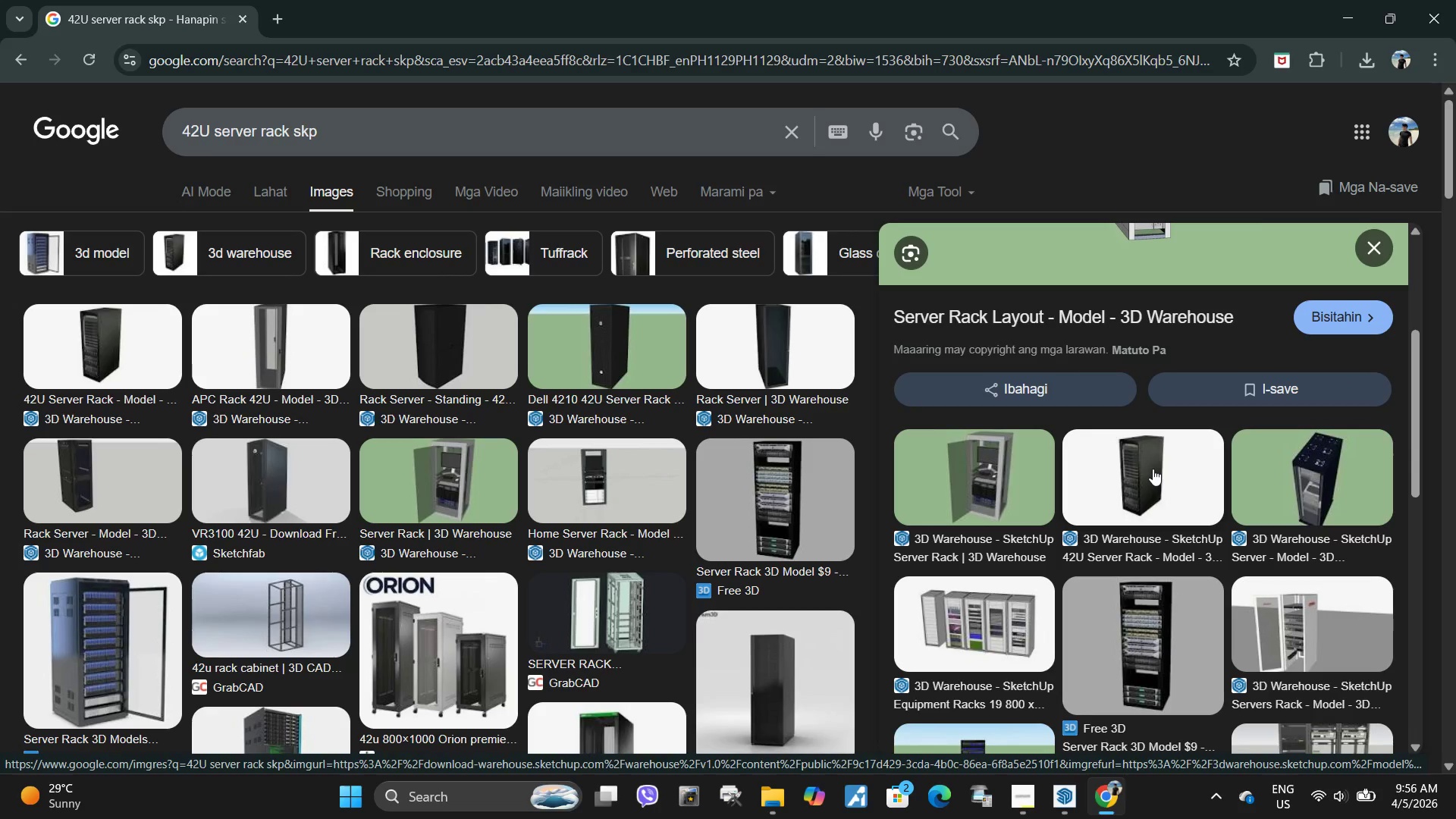 
left_click([1145, 461])
 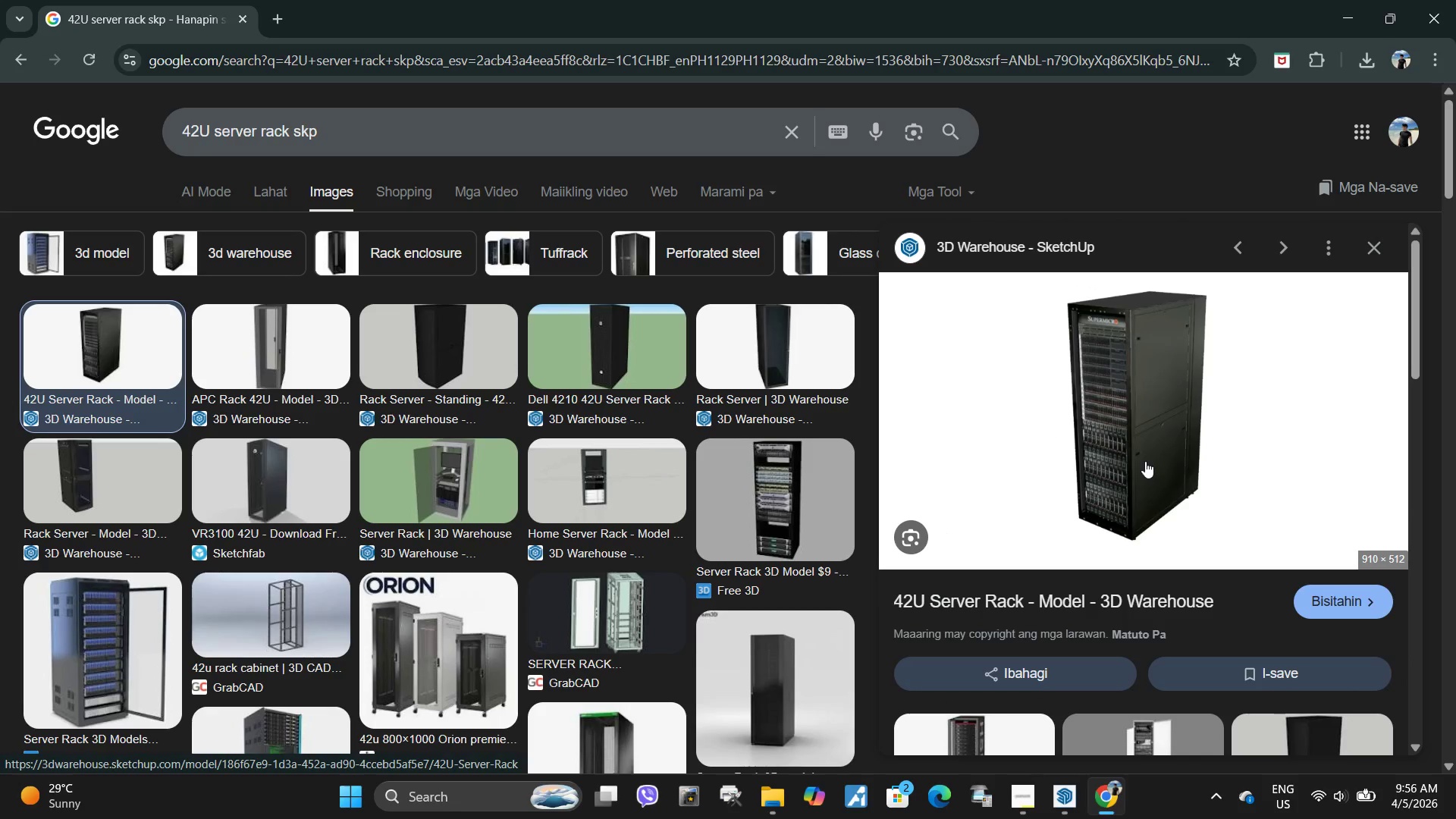 
scroll: coordinate [1145, 461], scroll_direction: down, amount: 2.0
 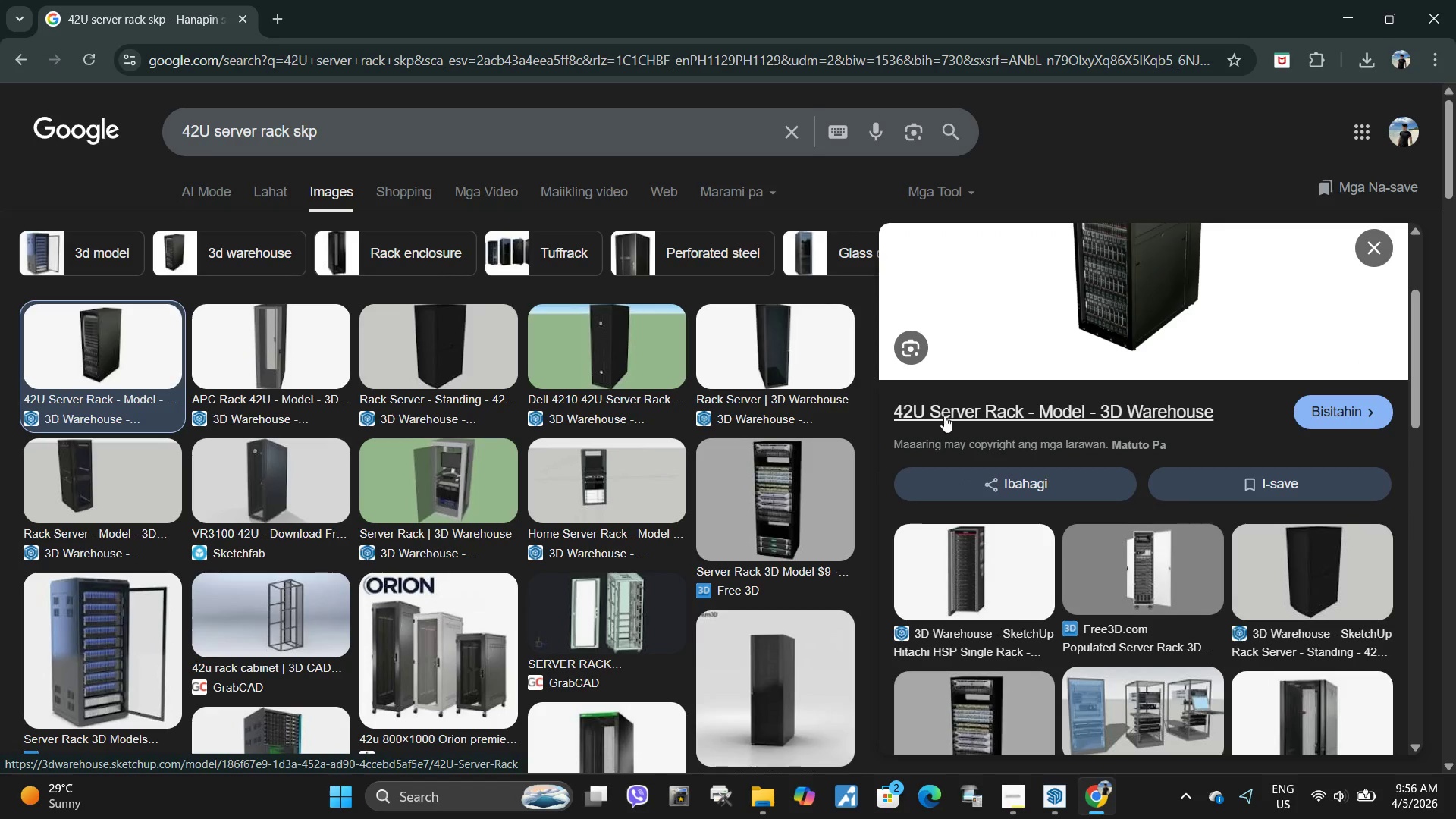 
left_click_drag(start_coordinate=[890, 403], to_coordinate=[1024, 402])
 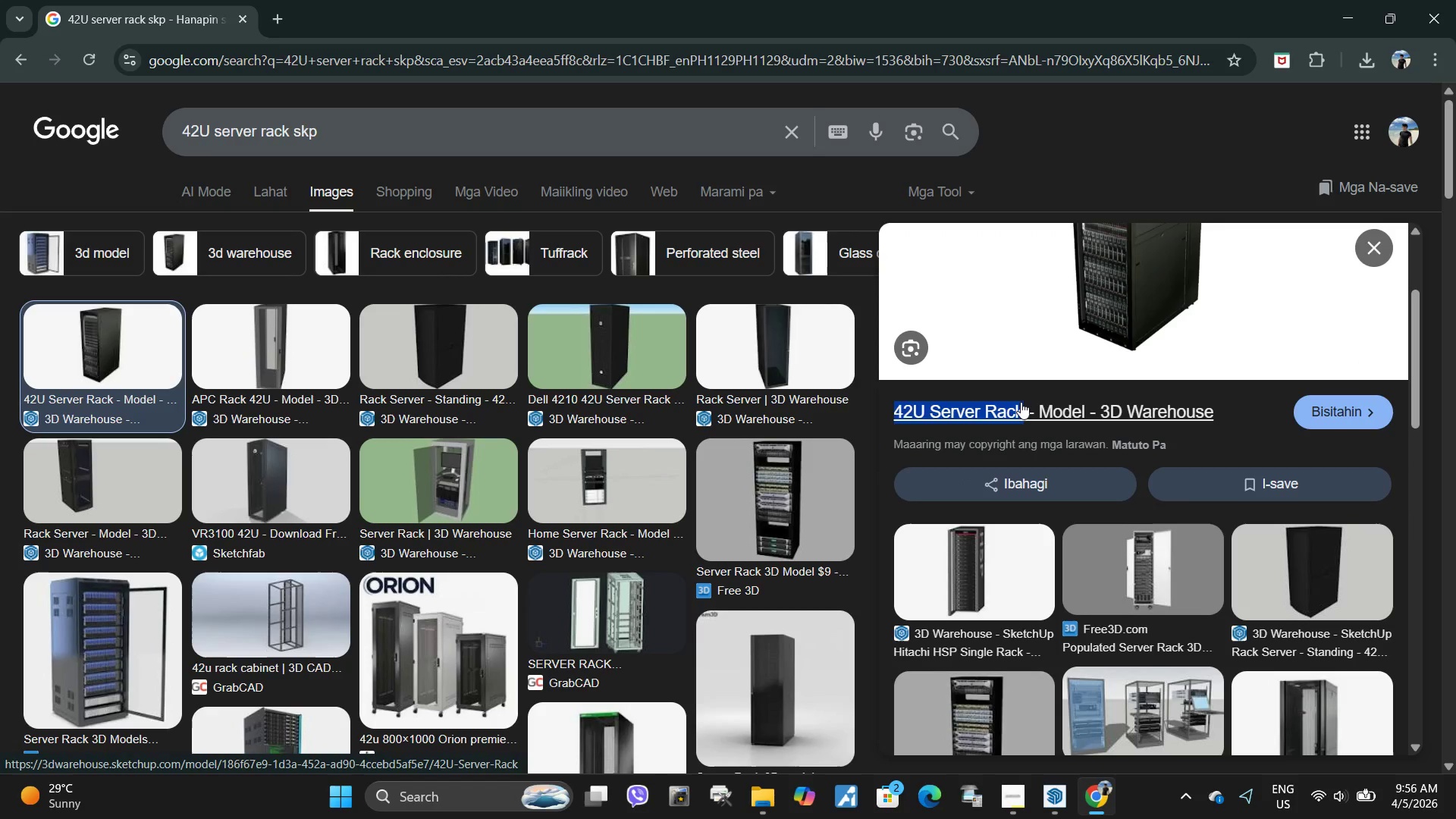 
key(Control+C)
 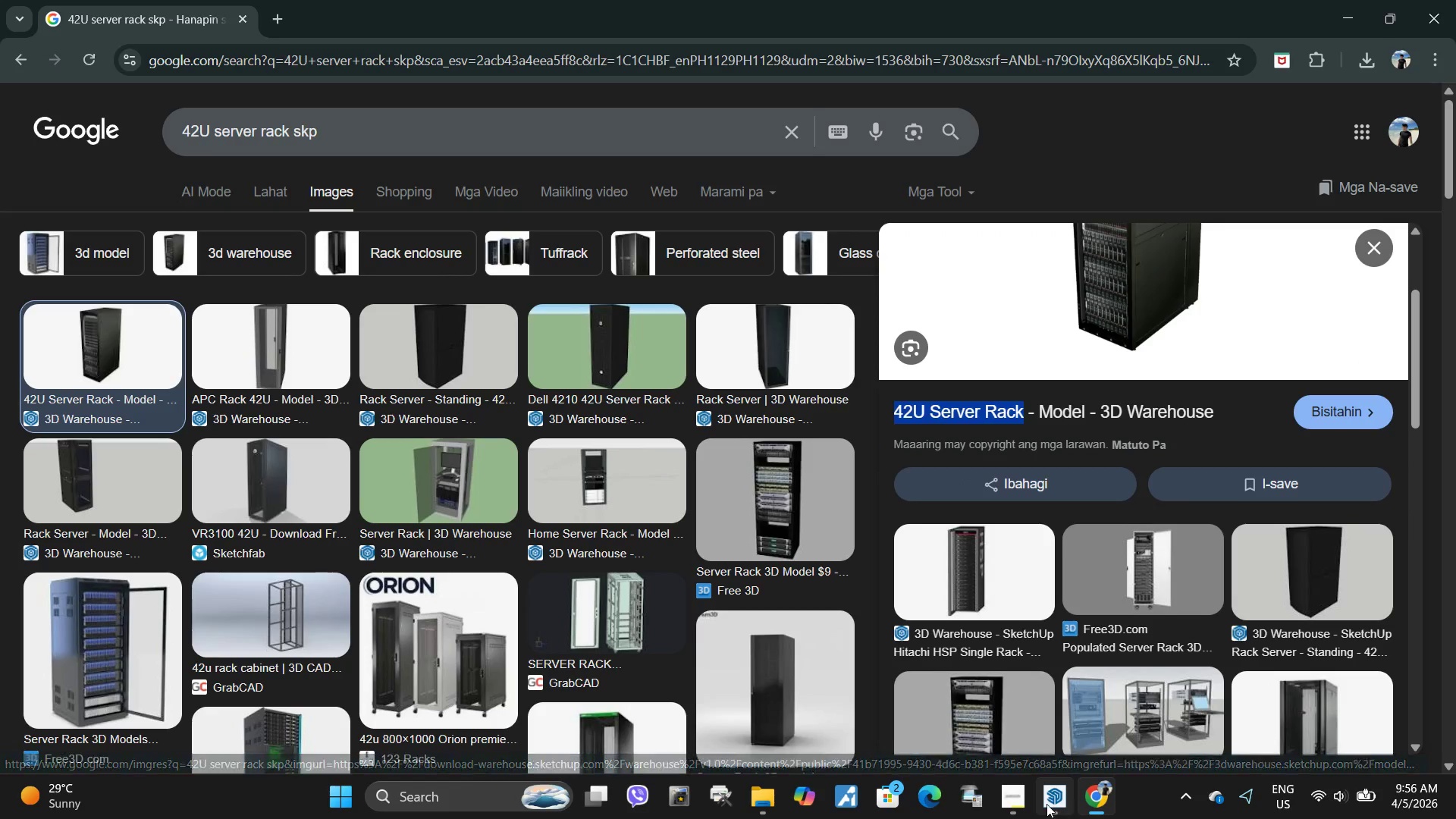 
left_click([1046, 804])
 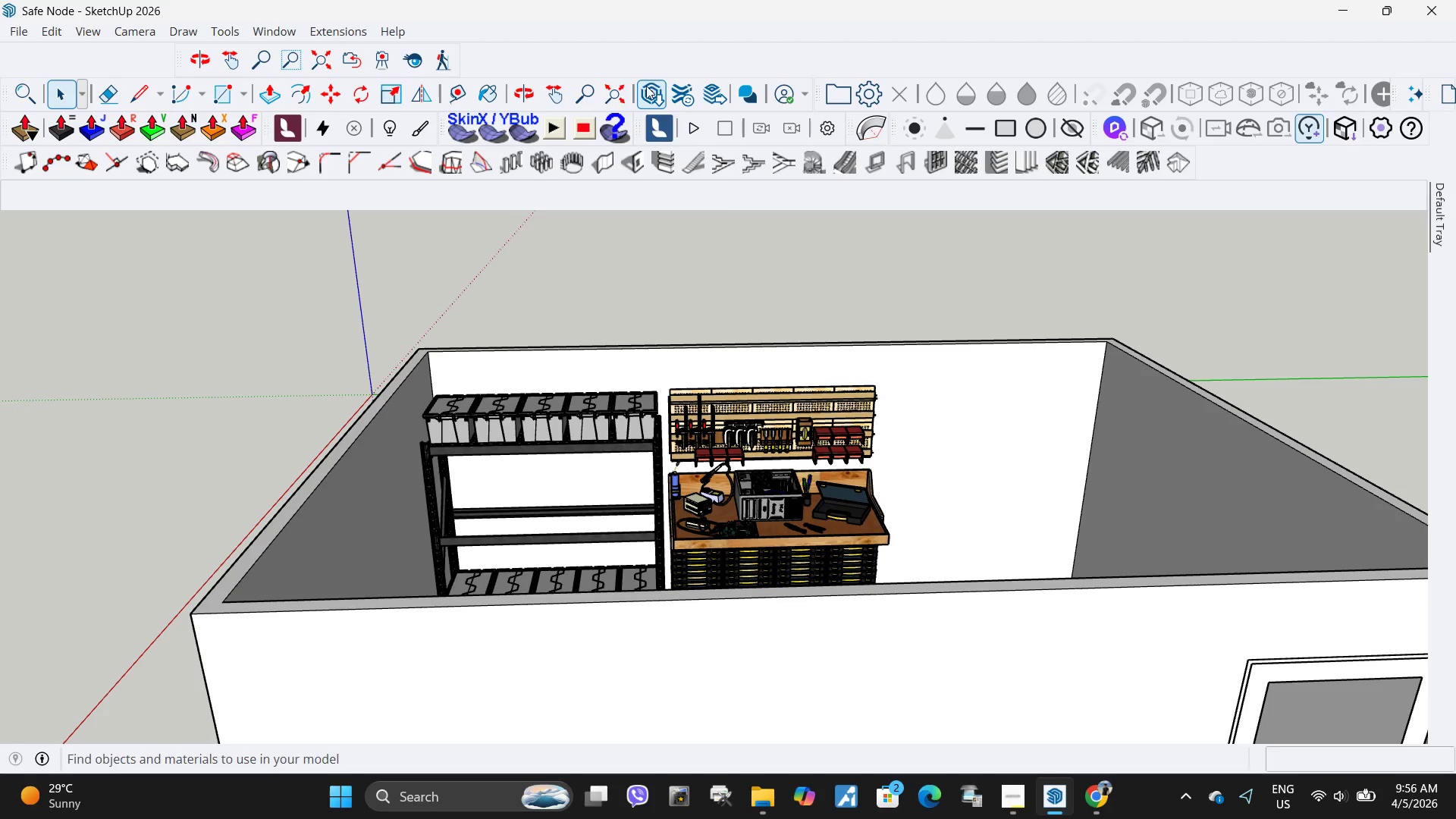 
left_click([642, 86])
 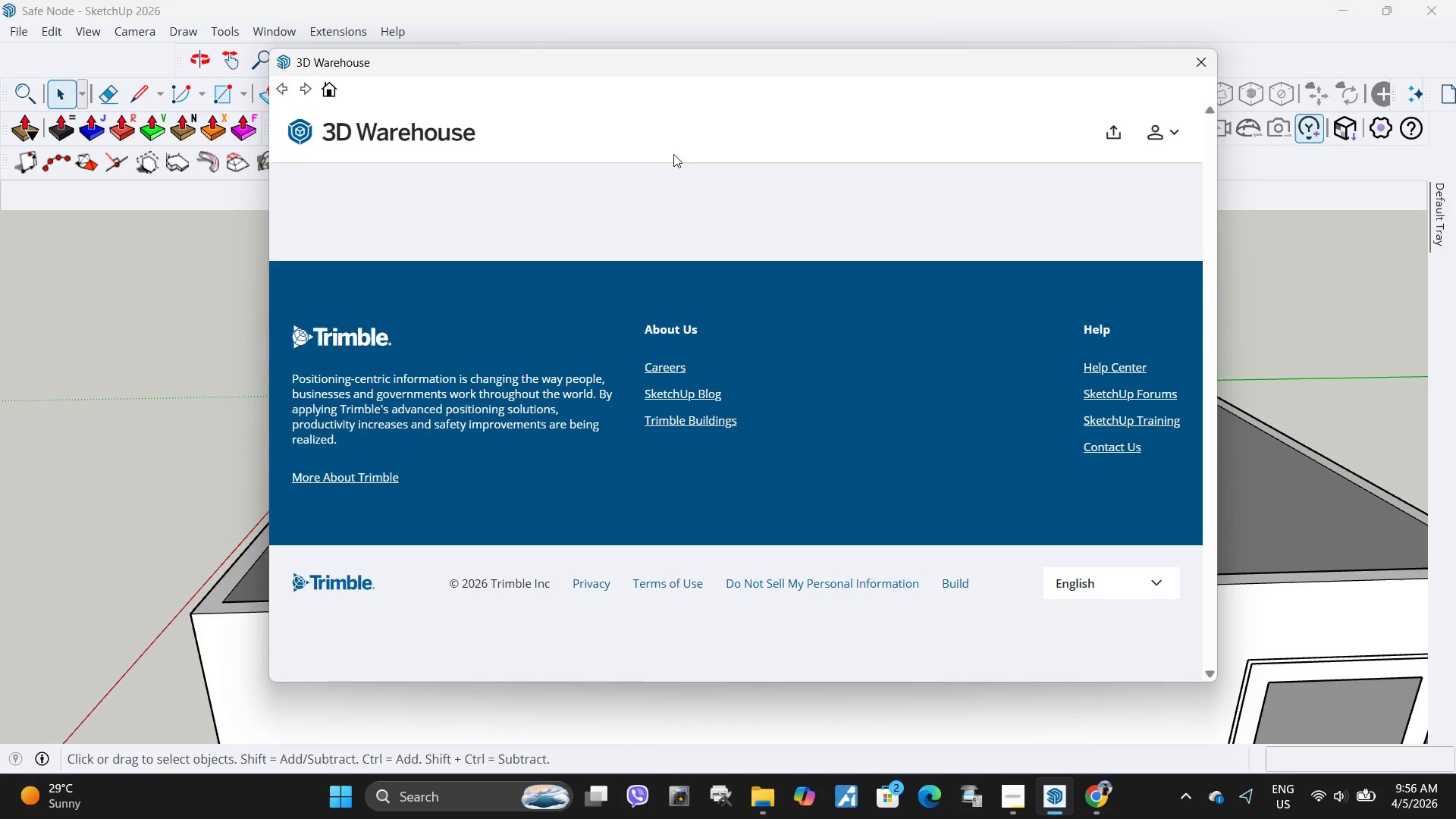 
left_click([692, 139])
 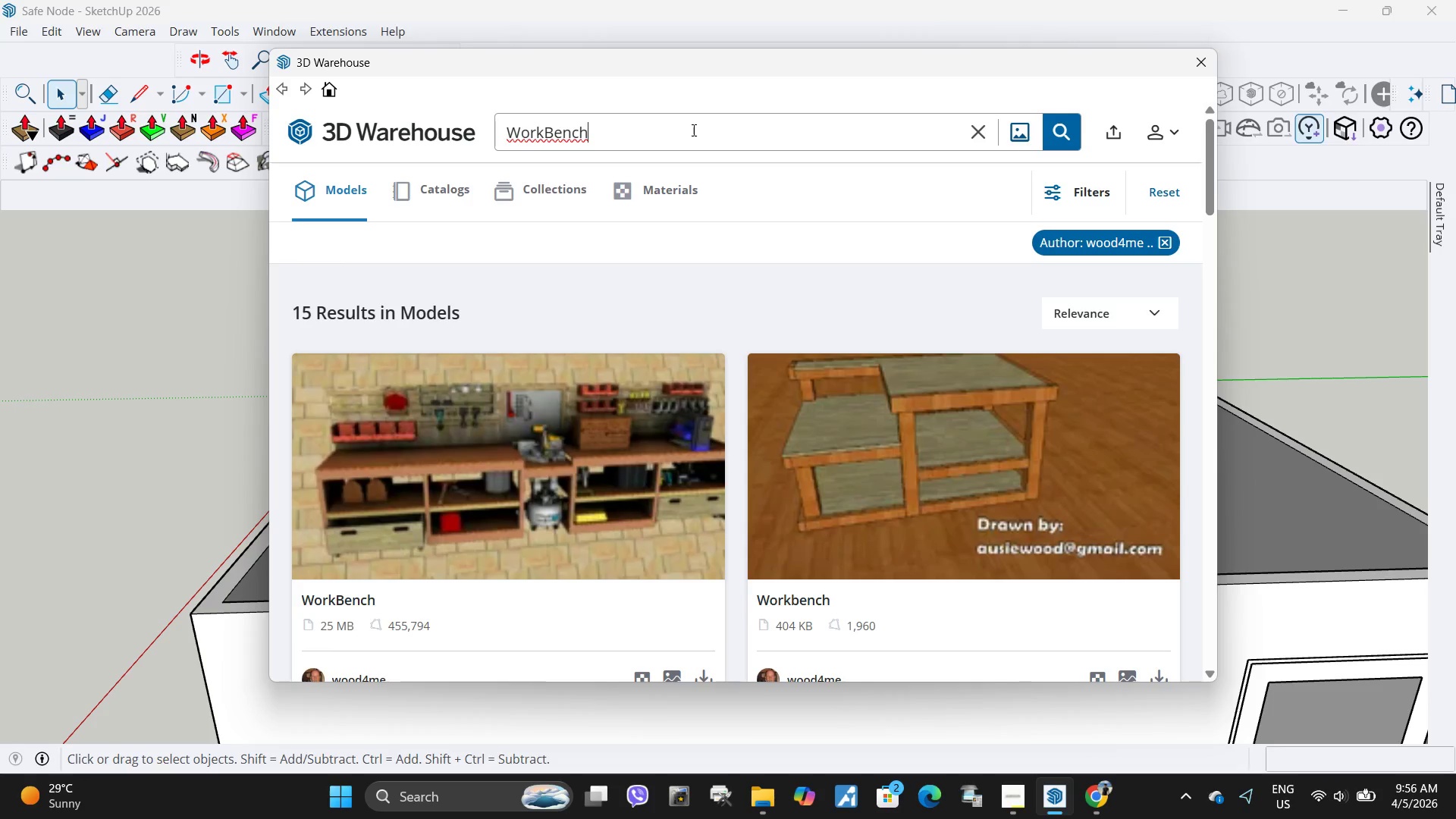 
left_click_drag(start_coordinate=[692, 130], to_coordinate=[372, 124])
 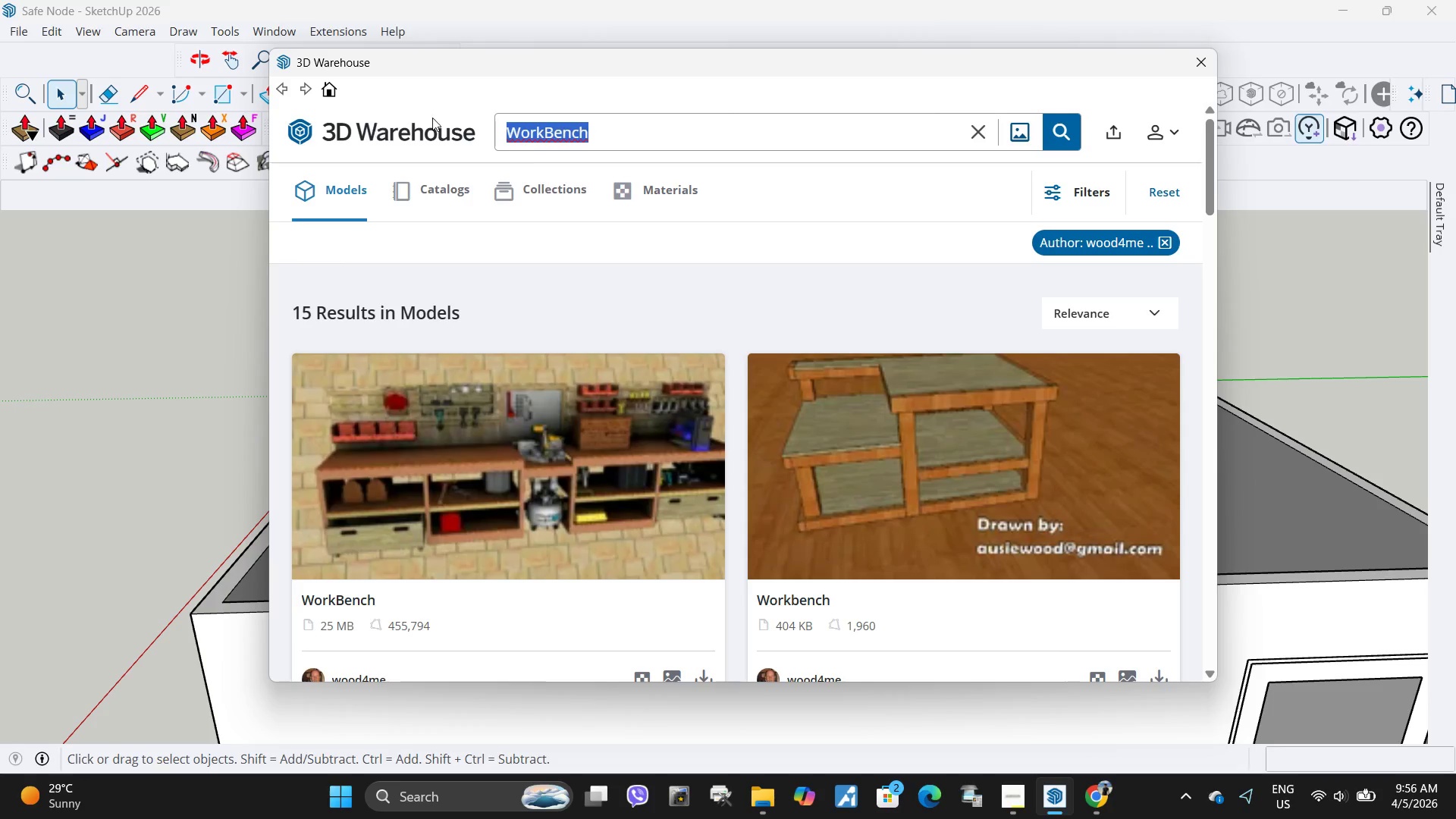 
key(Control+ControlLeft)
 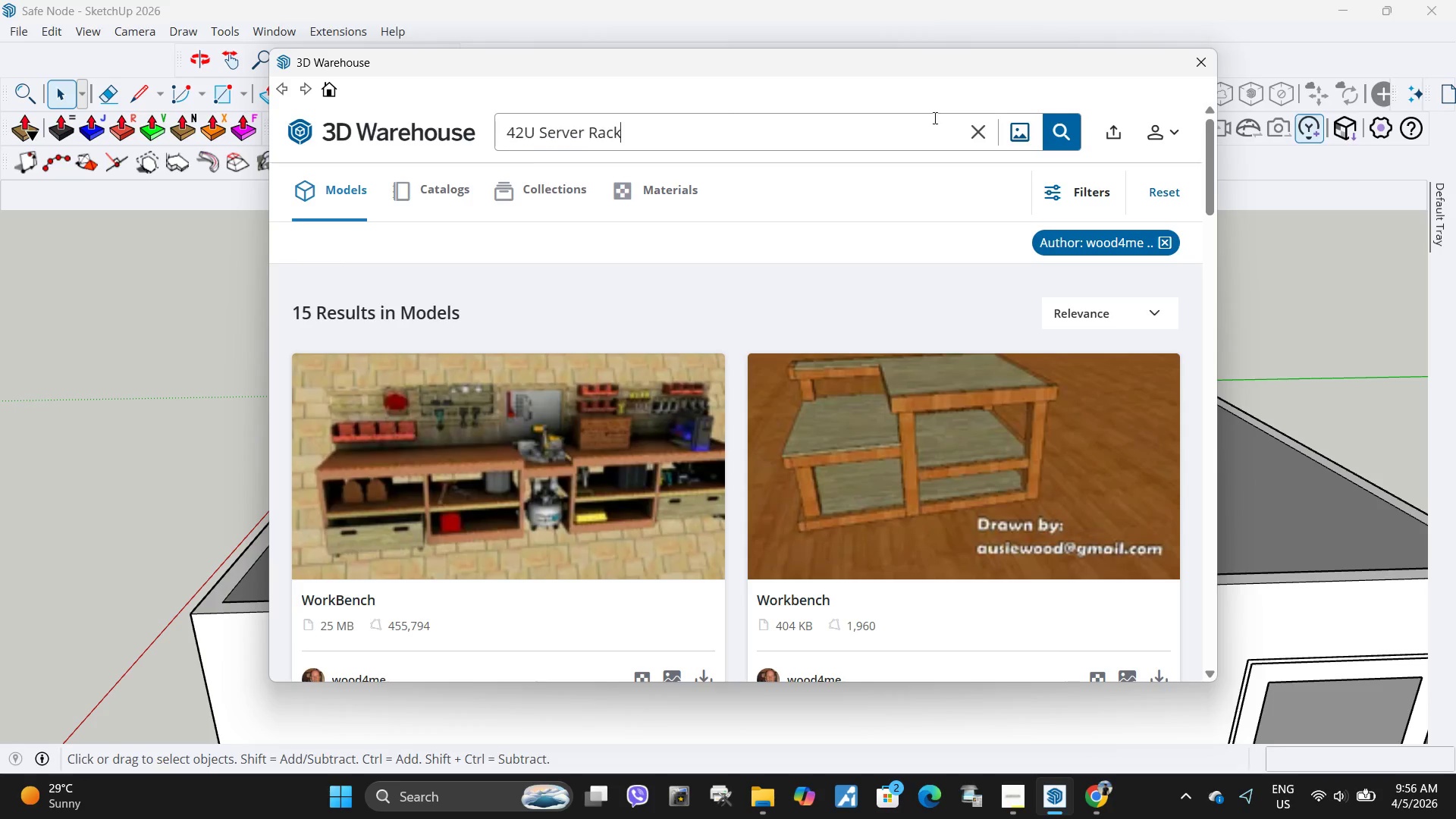 
key(Control+V)
 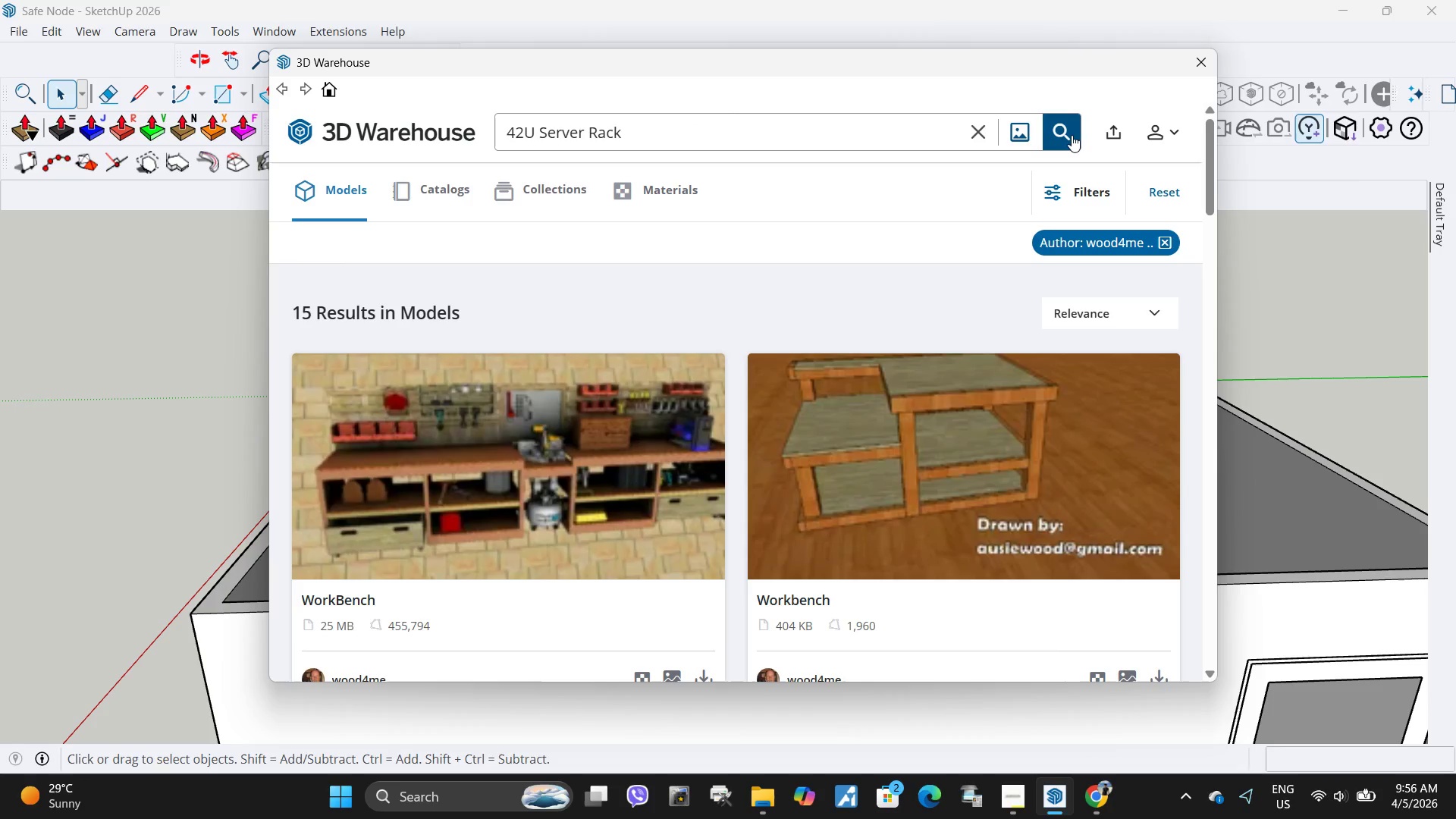 
left_click([1072, 135])
 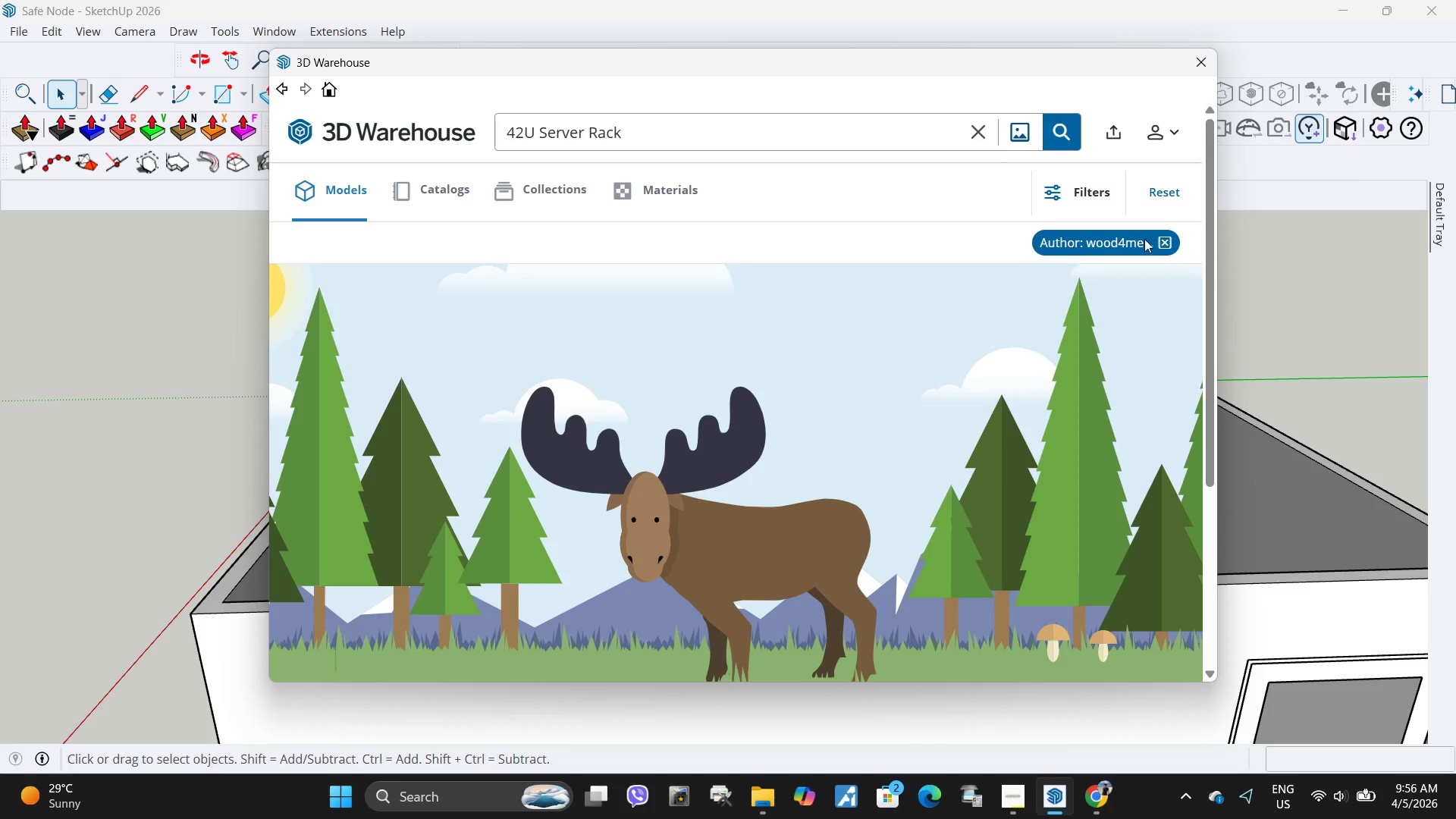 
left_click([1162, 243])
 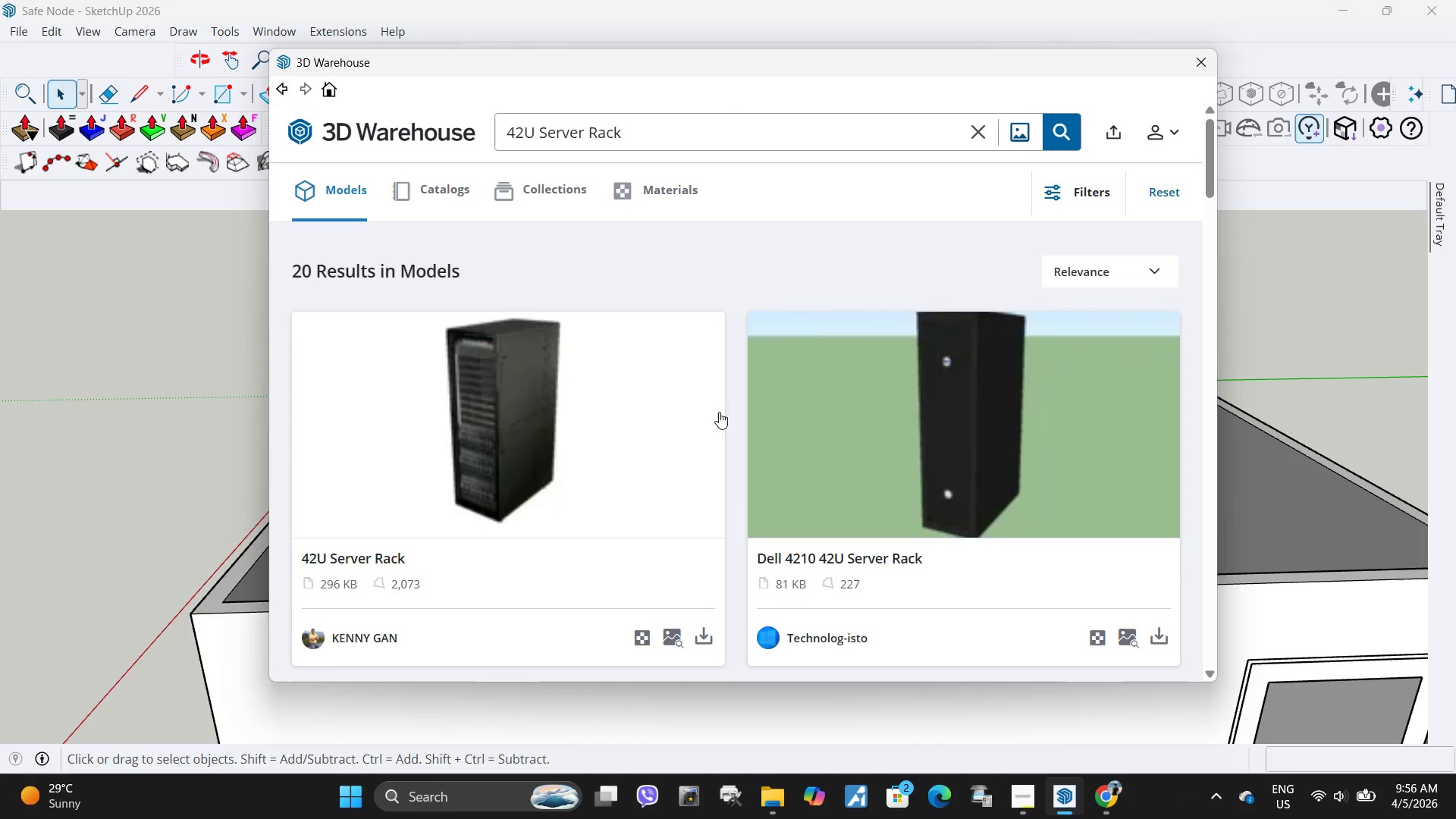 
scroll: coordinate [743, 491], scroll_direction: down, amount: 11.0
 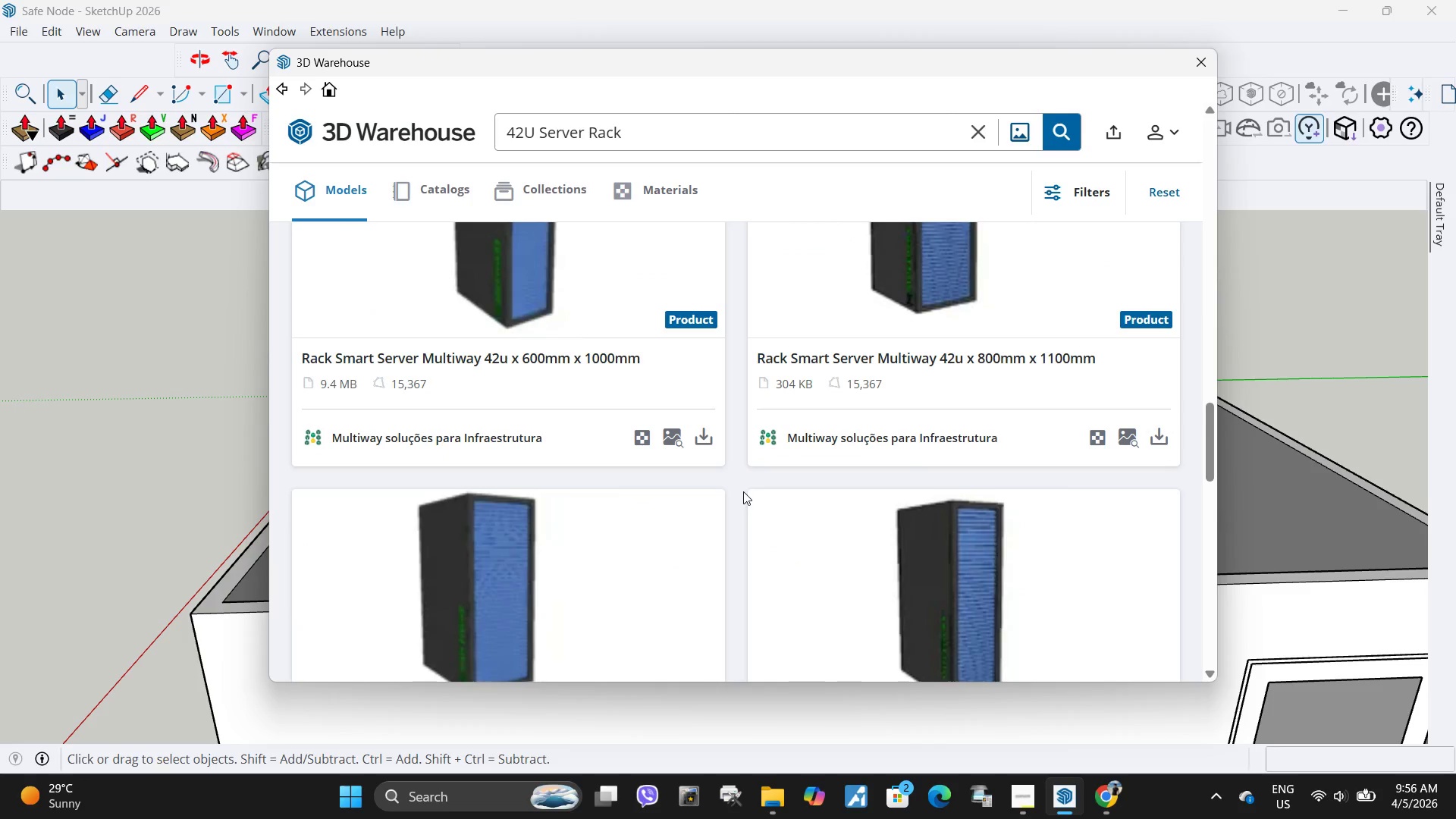 
scroll: coordinate [698, 510], scroll_direction: up, amount: 25.0
 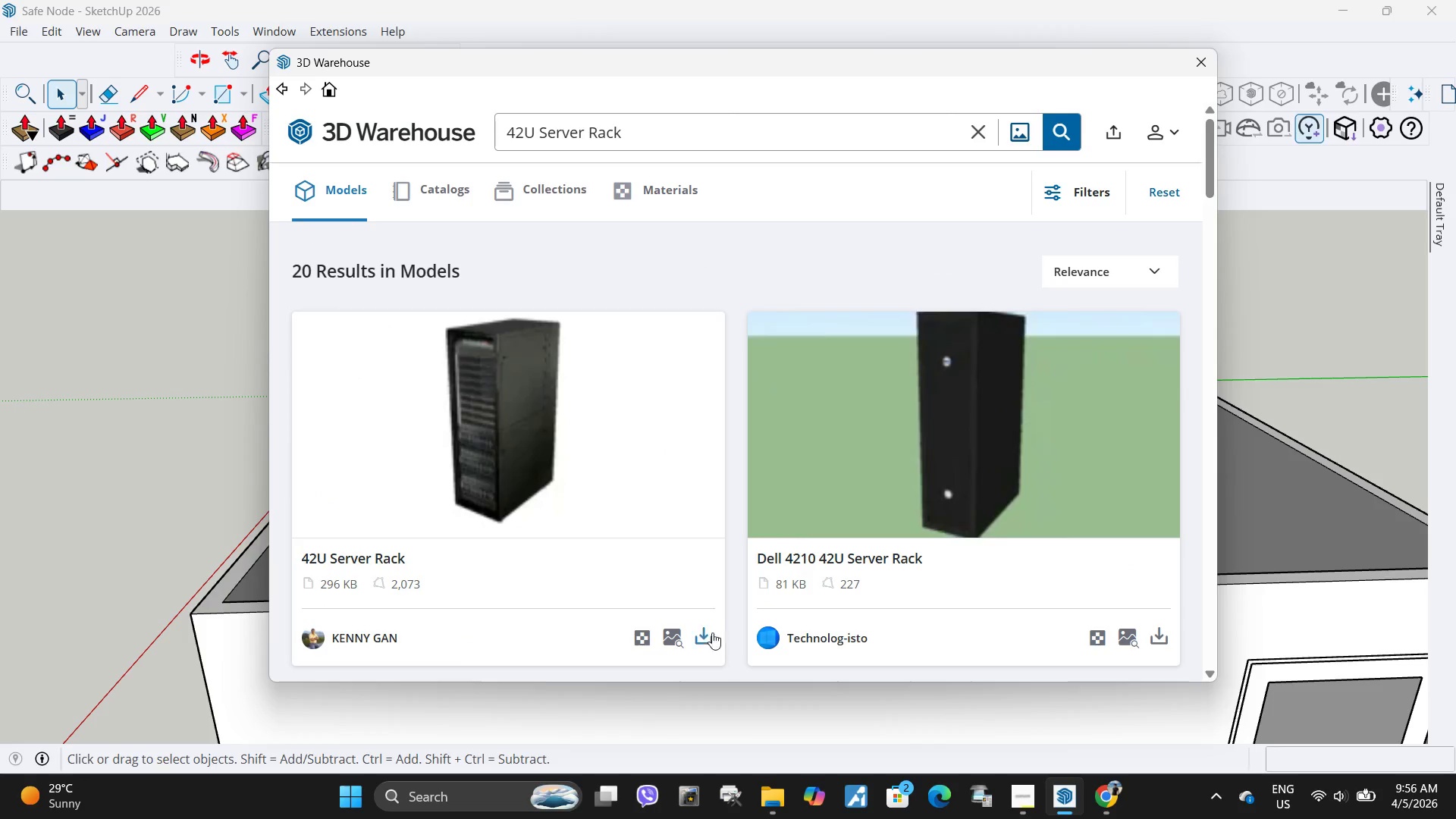 
left_click([706, 635])
 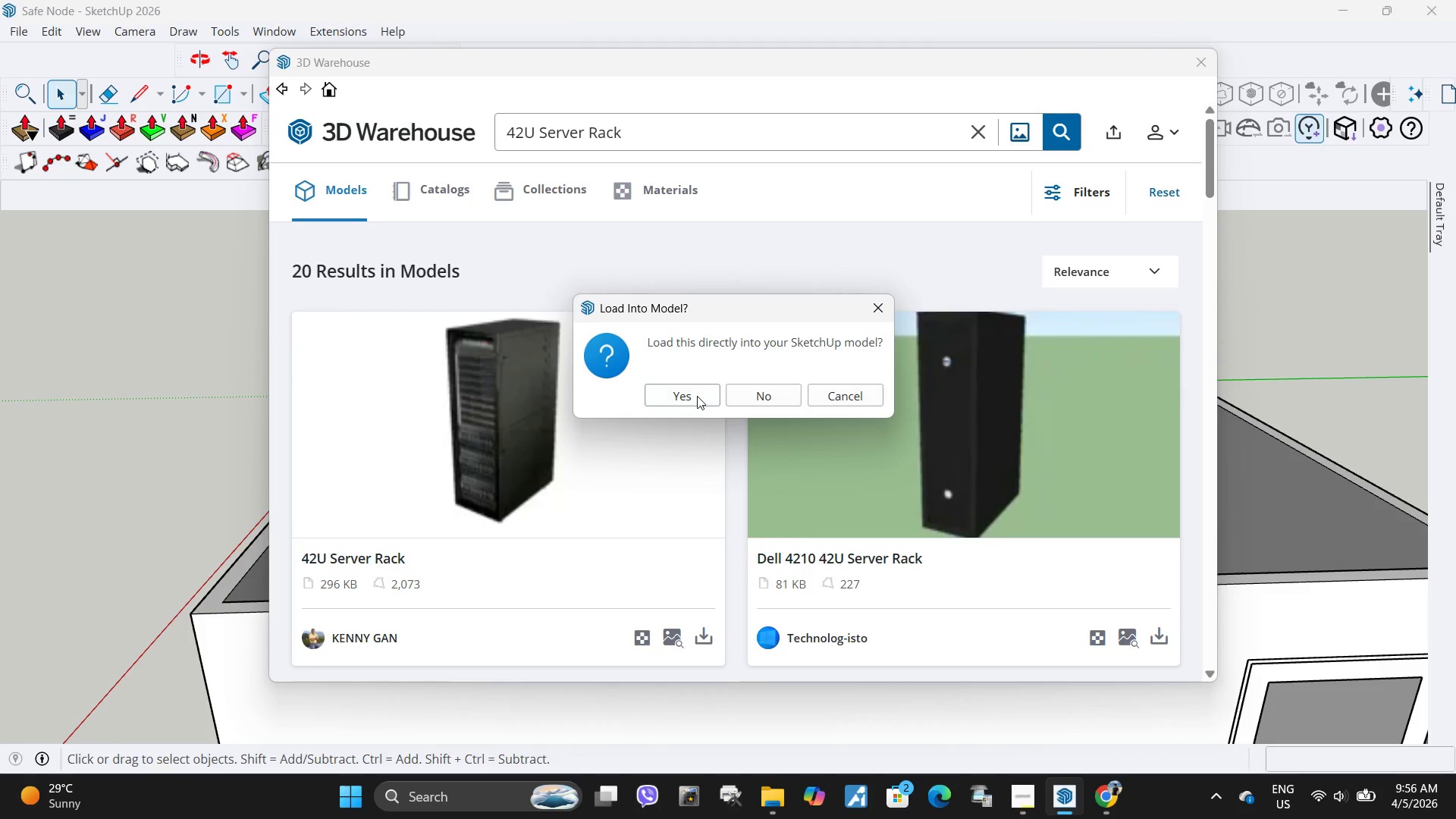 
left_click([697, 396])
 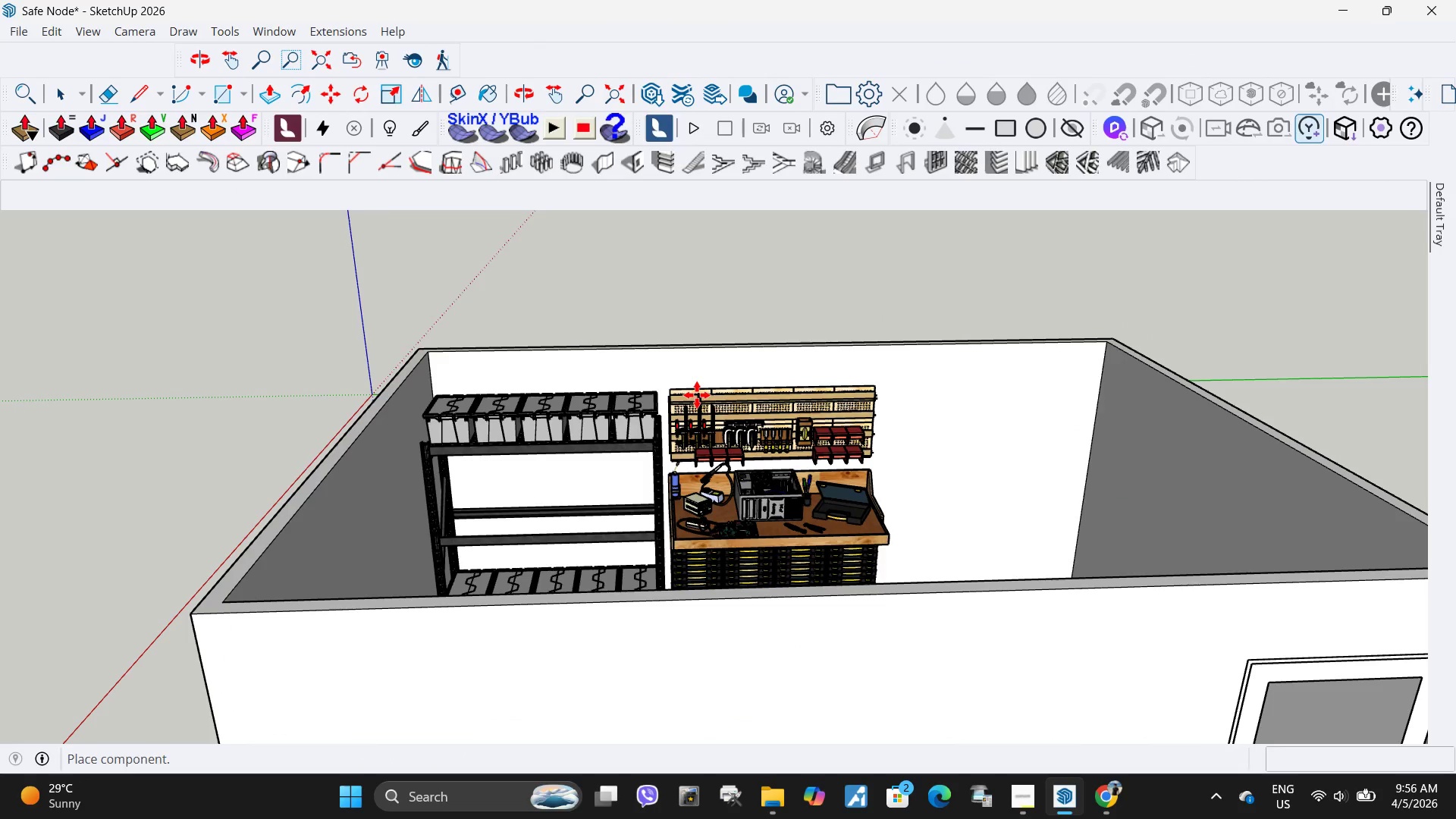 
scroll: coordinate [752, 415], scroll_direction: down, amount: 5.0
 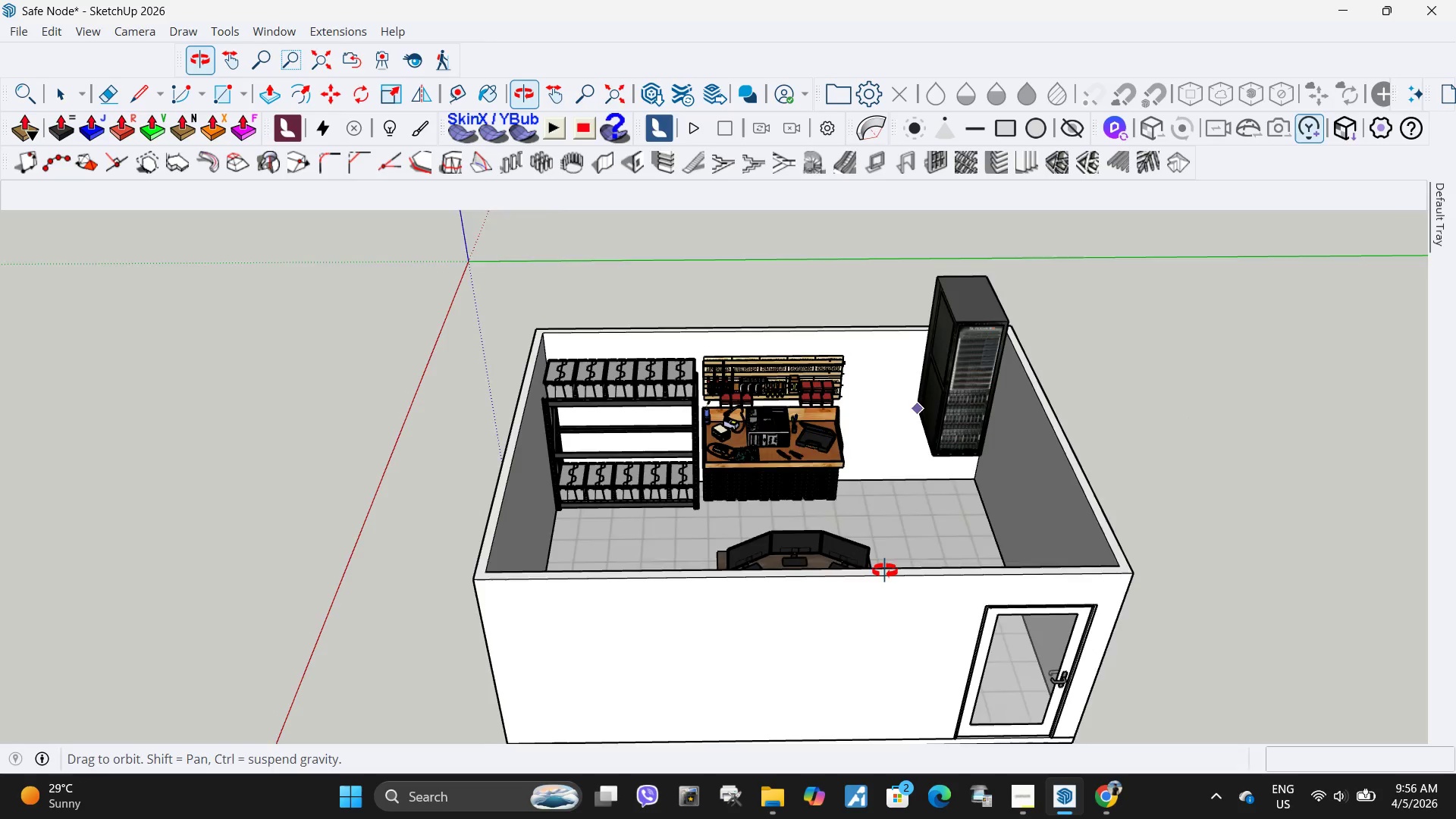 
scroll: coordinate [886, 464], scroll_direction: up, amount: 10.0
 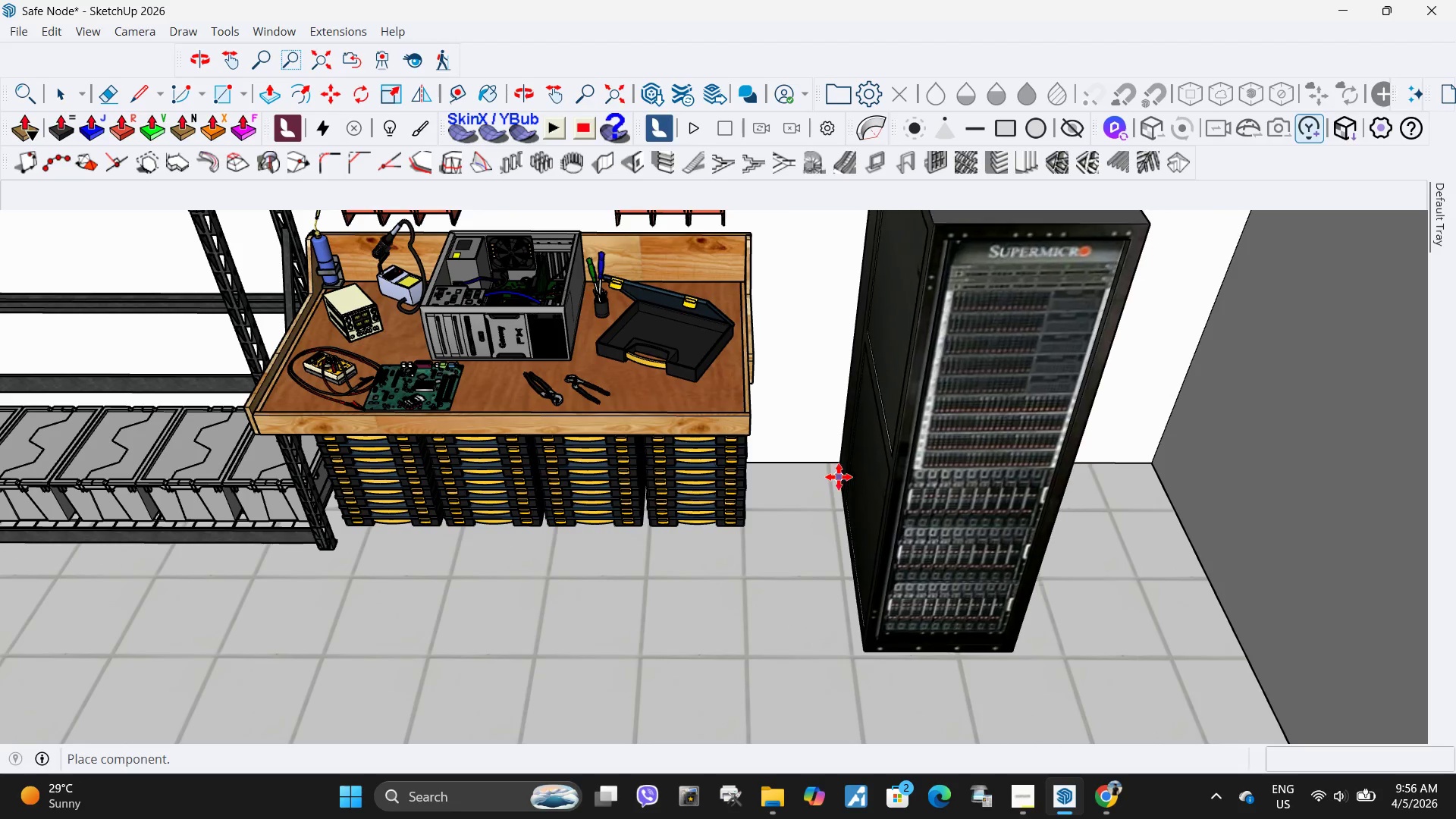 
mouse_move([812, 488])
 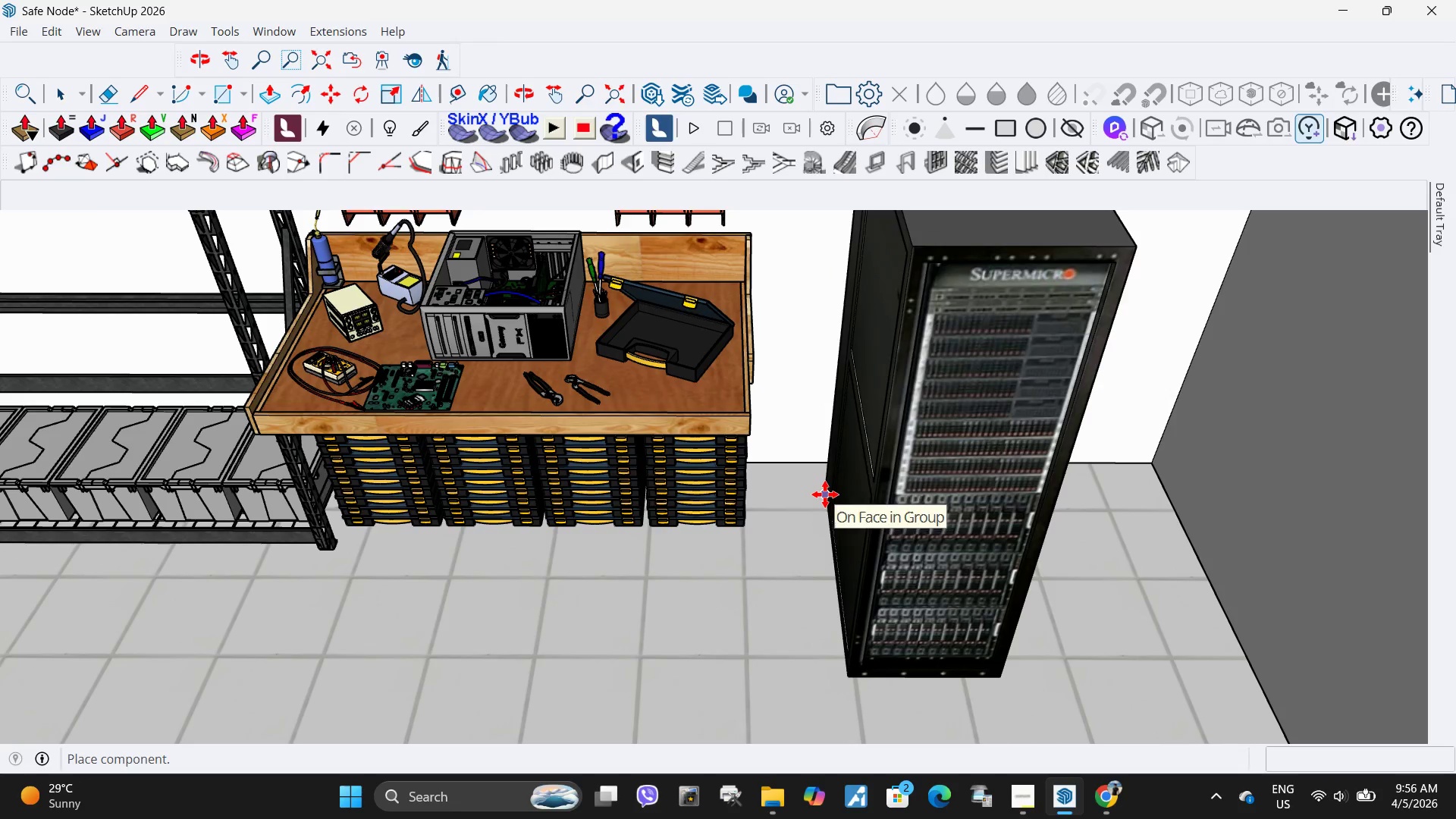 
left_click([825, 494])
 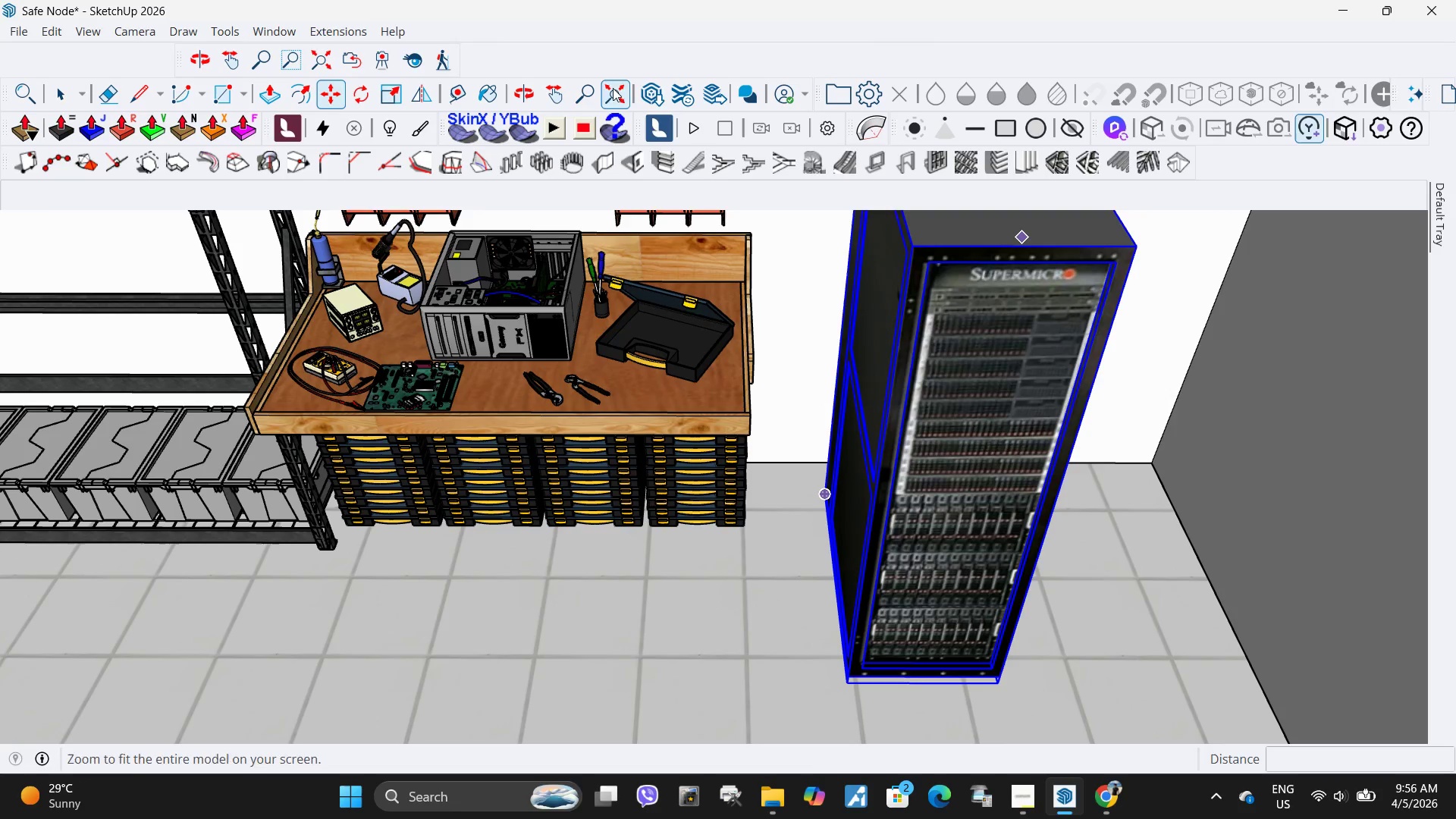 
left_click([651, 95])
 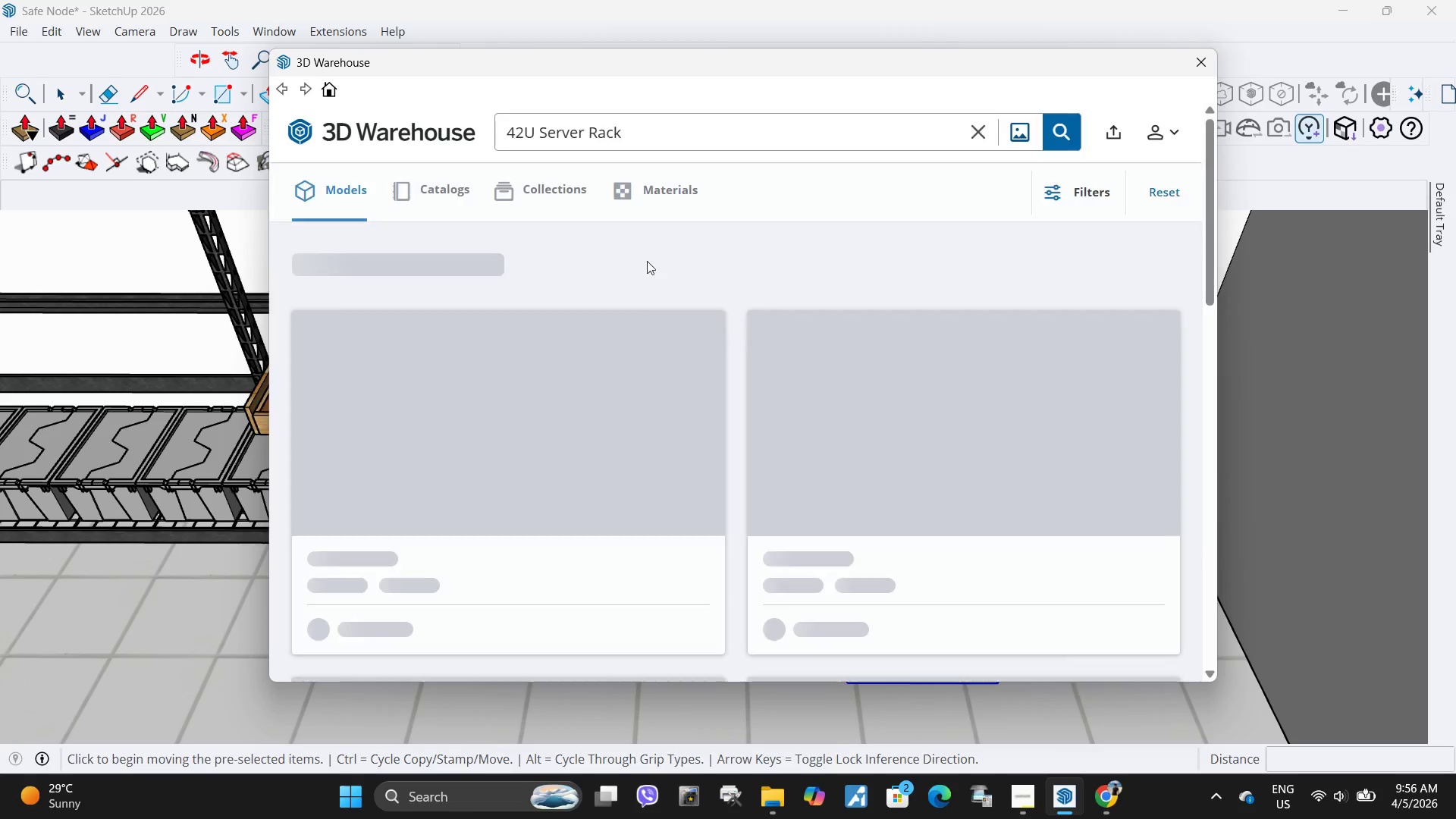 
scroll: coordinate [559, 376], scroll_direction: down, amount: 6.0
 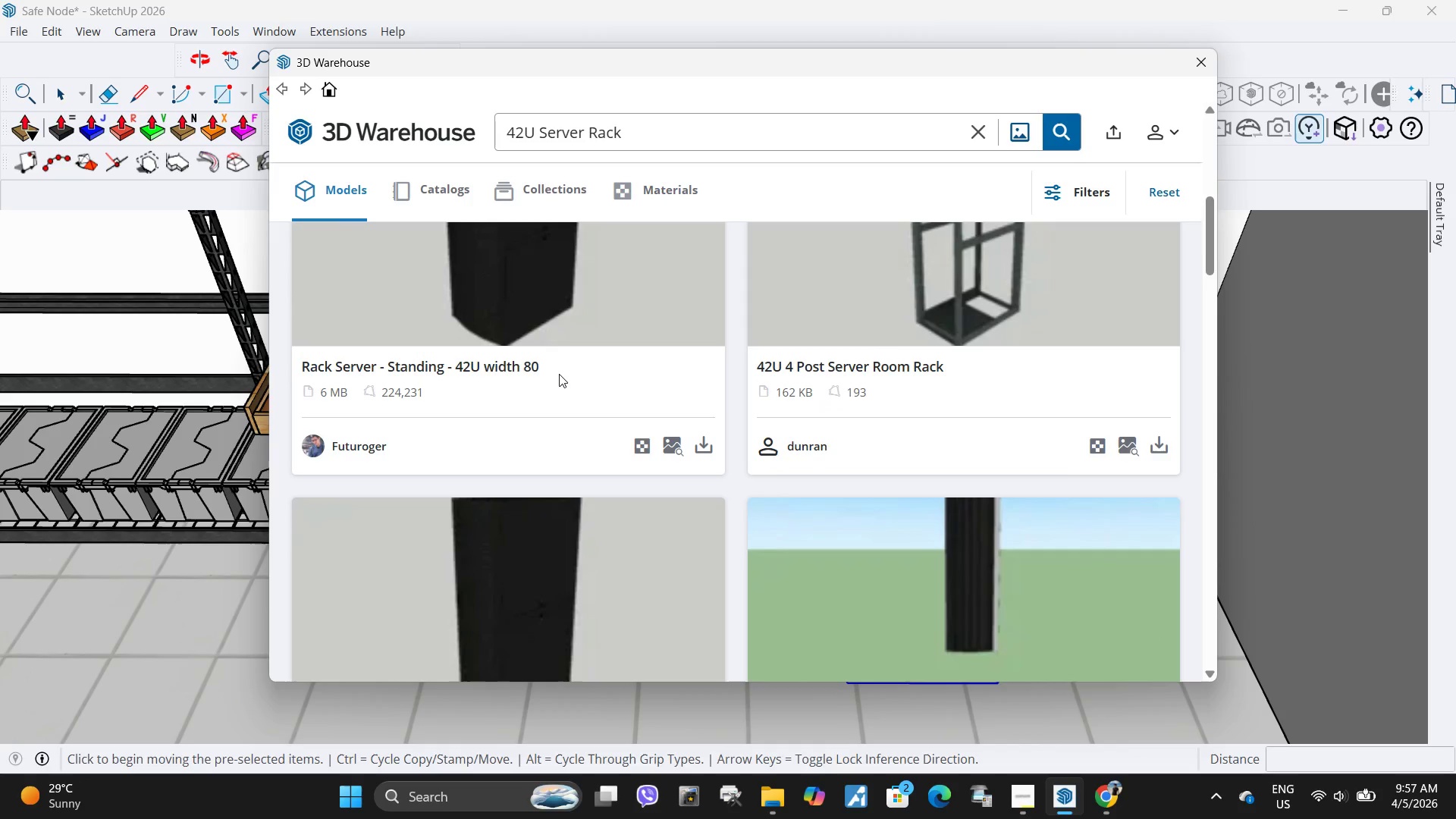 
scroll: coordinate [559, 374], scroll_direction: none, amount: 0.0
 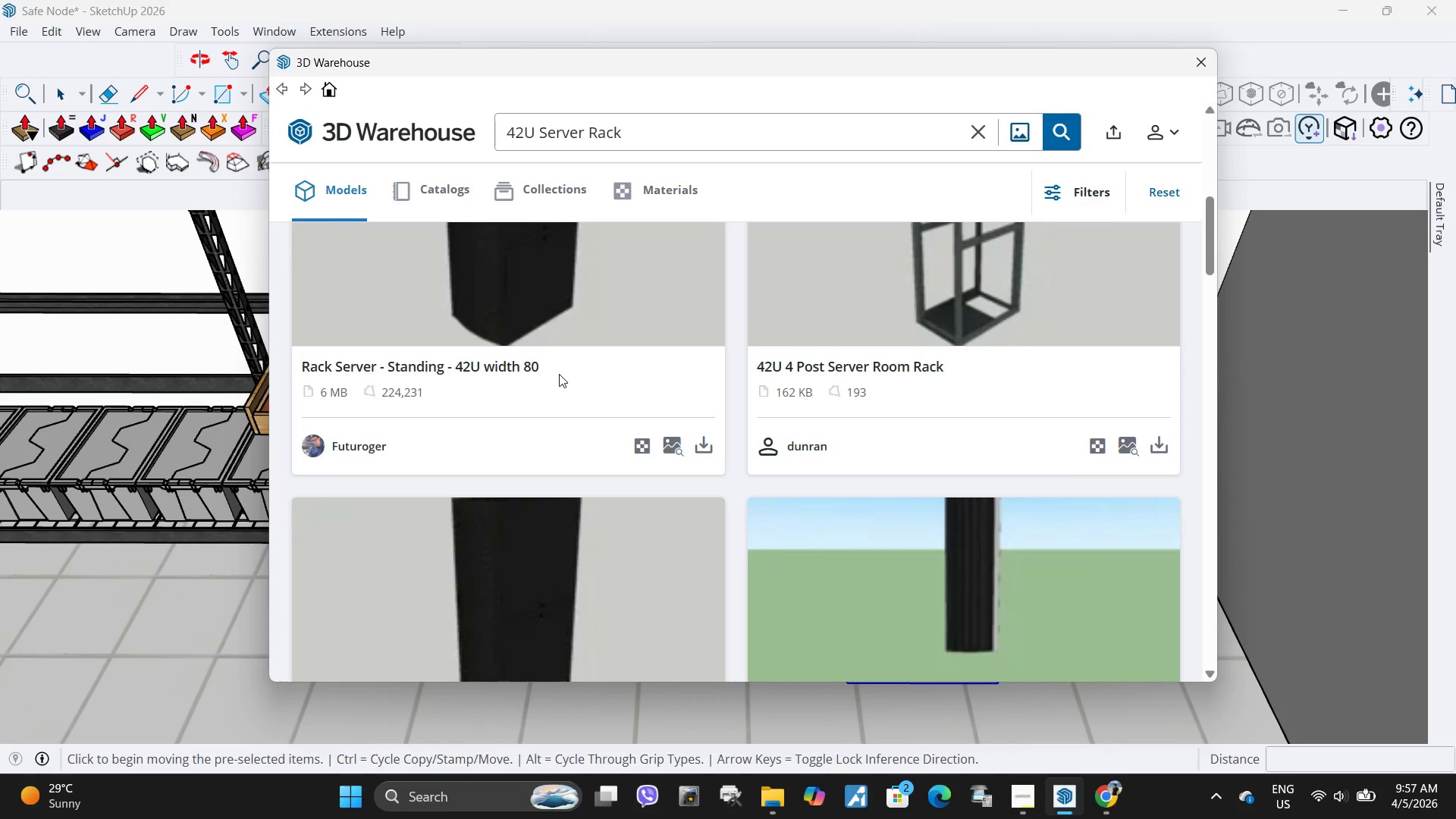 
scroll: coordinate [564, 374], scroll_direction: up, amount: 1.0
 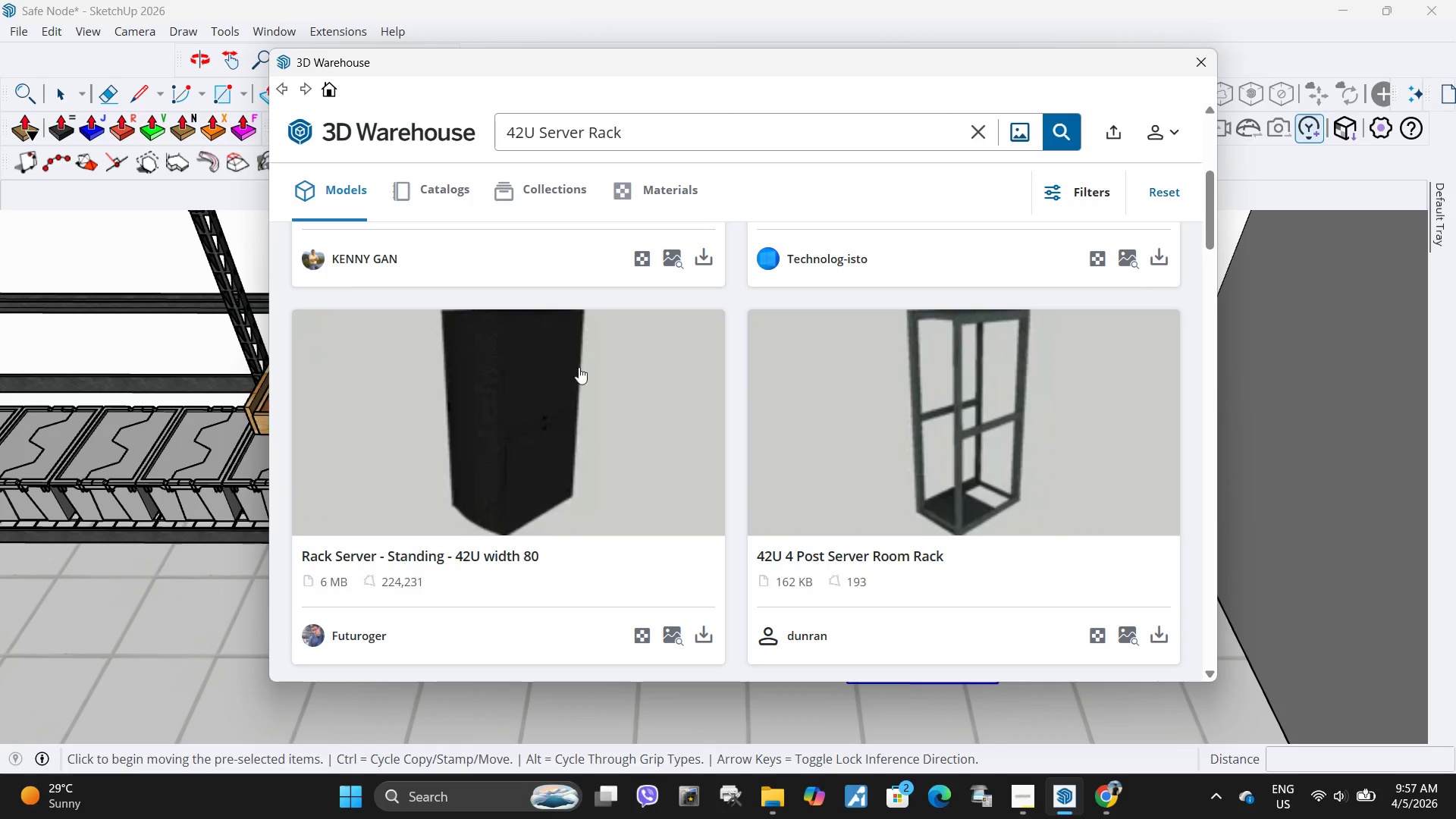 
scroll: coordinate [613, 361], scroll_direction: down, amount: 17.0
 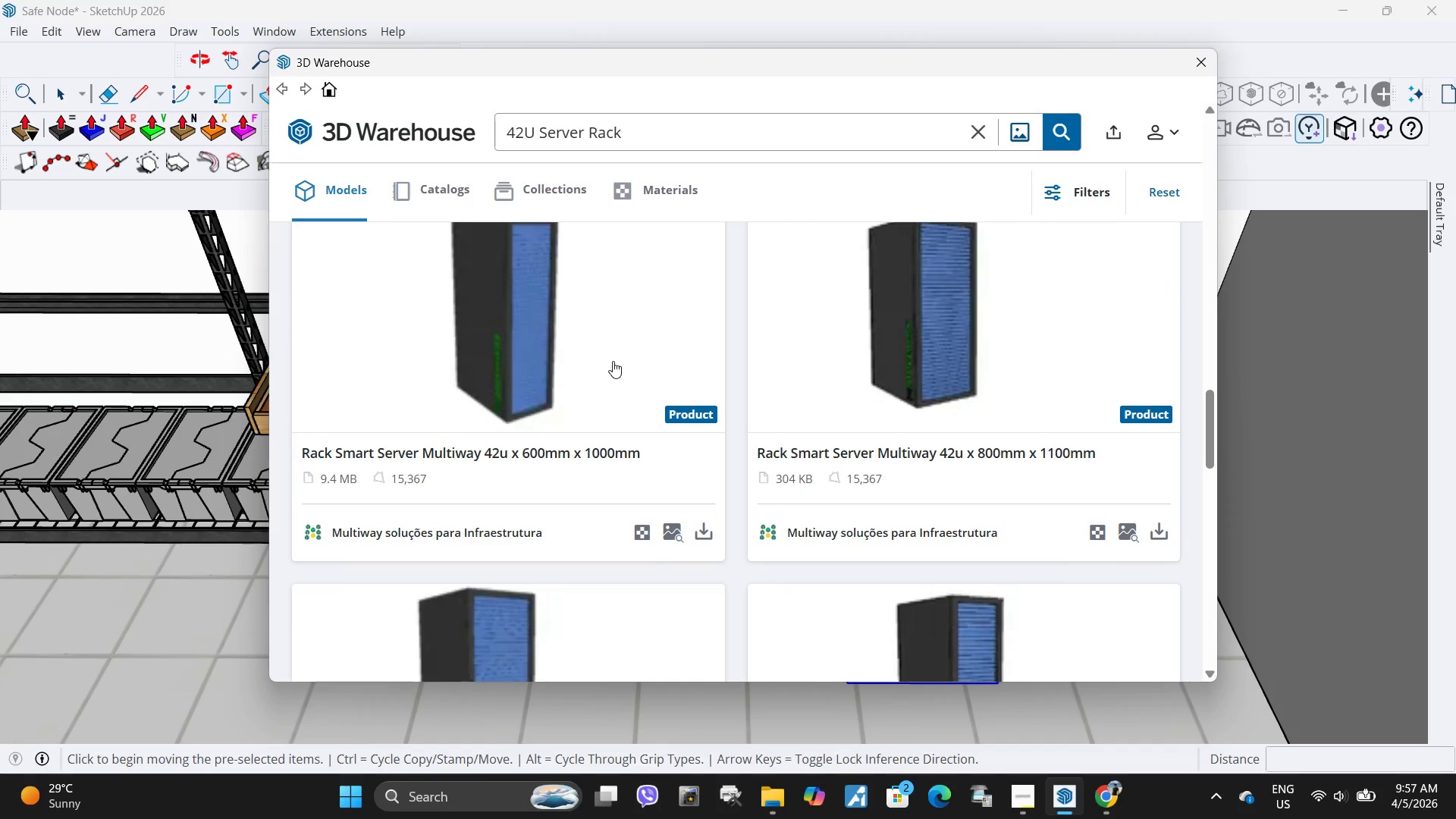 
scroll: coordinate [613, 361], scroll_direction: up, amount: 1.0
 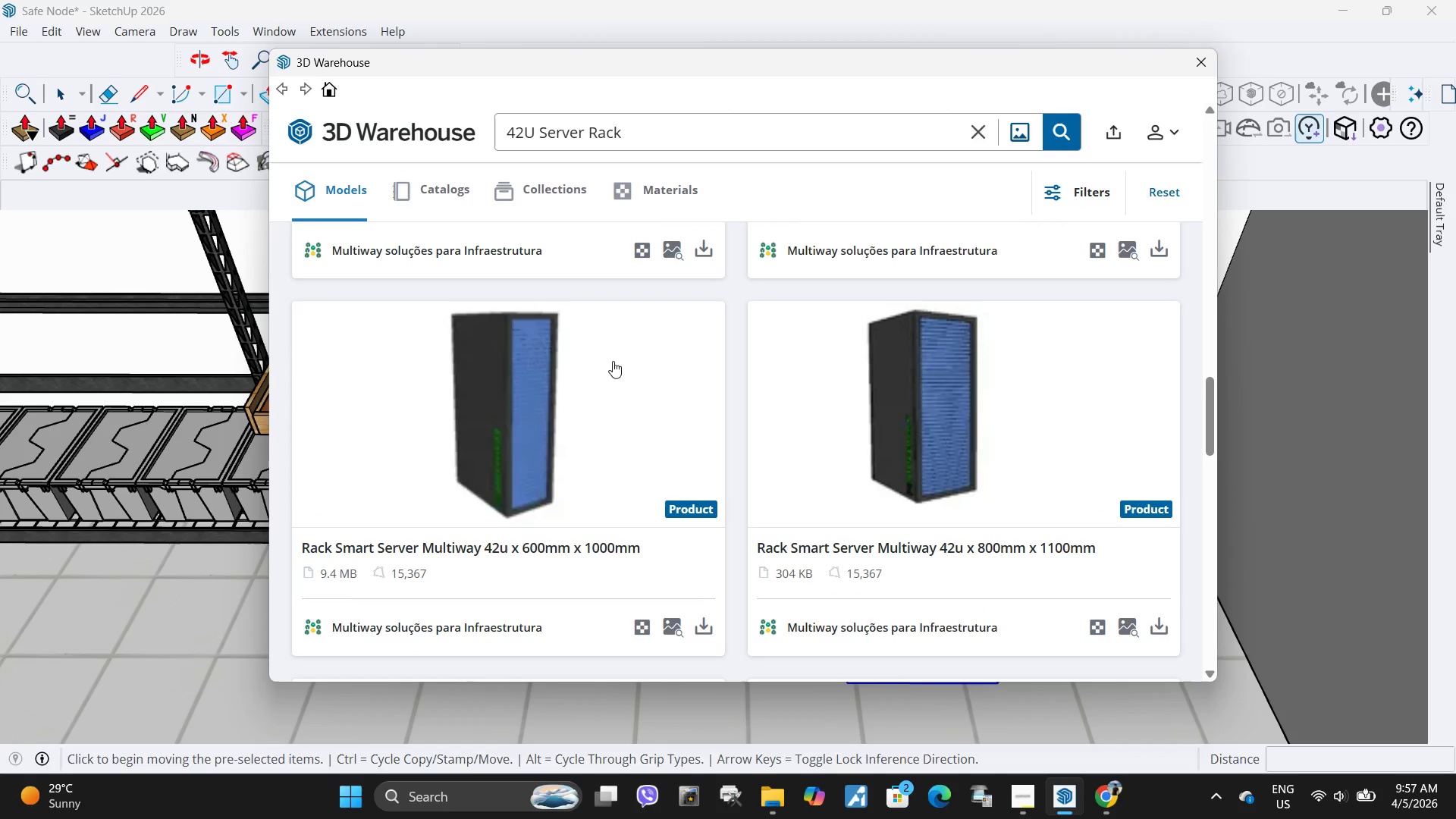 
scroll: coordinate [613, 361], scroll_direction: down, amount: 4.0
 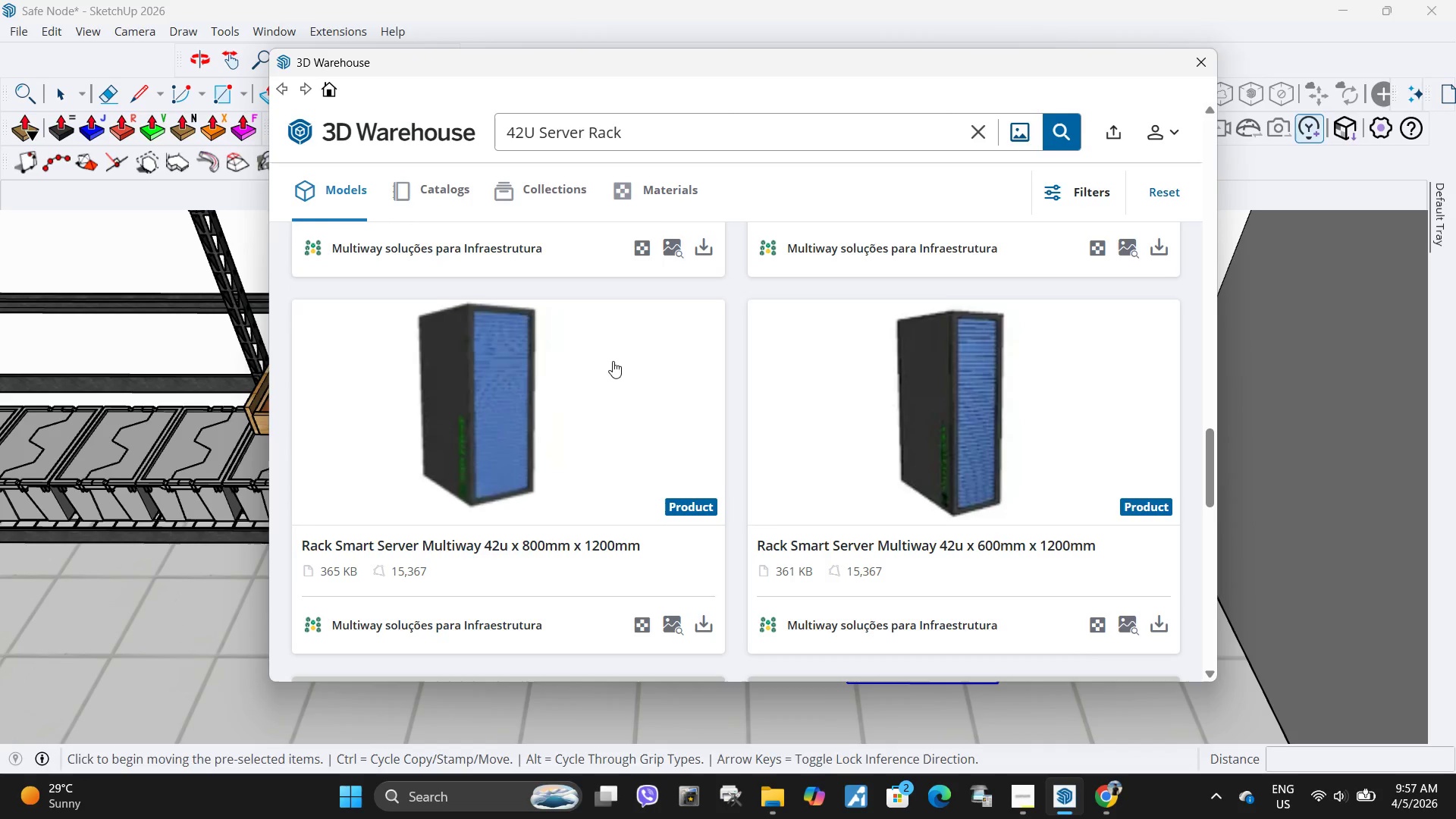 
scroll: coordinate [613, 361], scroll_direction: up, amount: 1.0
 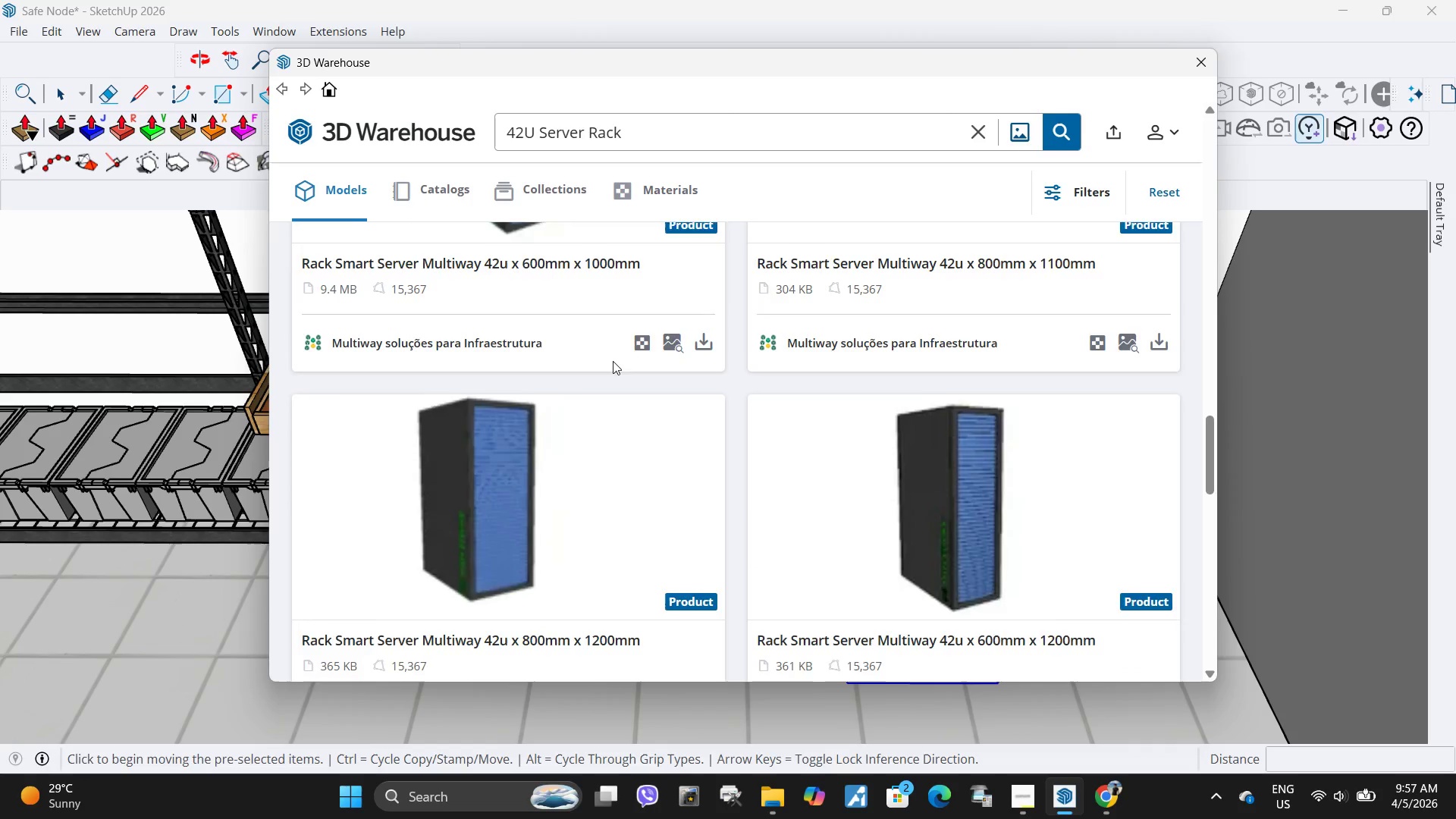 
scroll: coordinate [613, 361], scroll_direction: down, amount: 9.0
 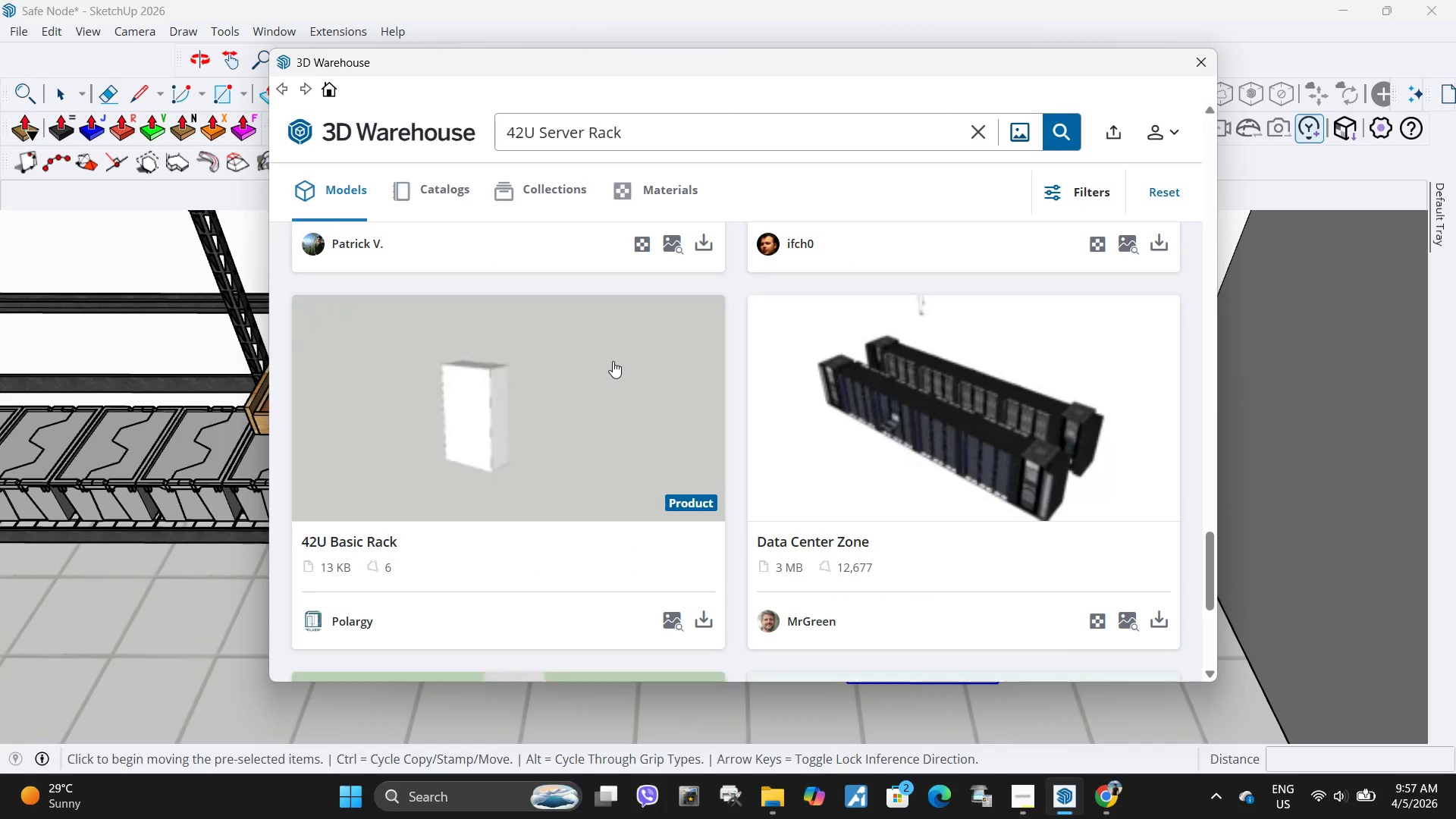 
scroll: coordinate [671, 577], scroll_direction: up, amount: 9.0
 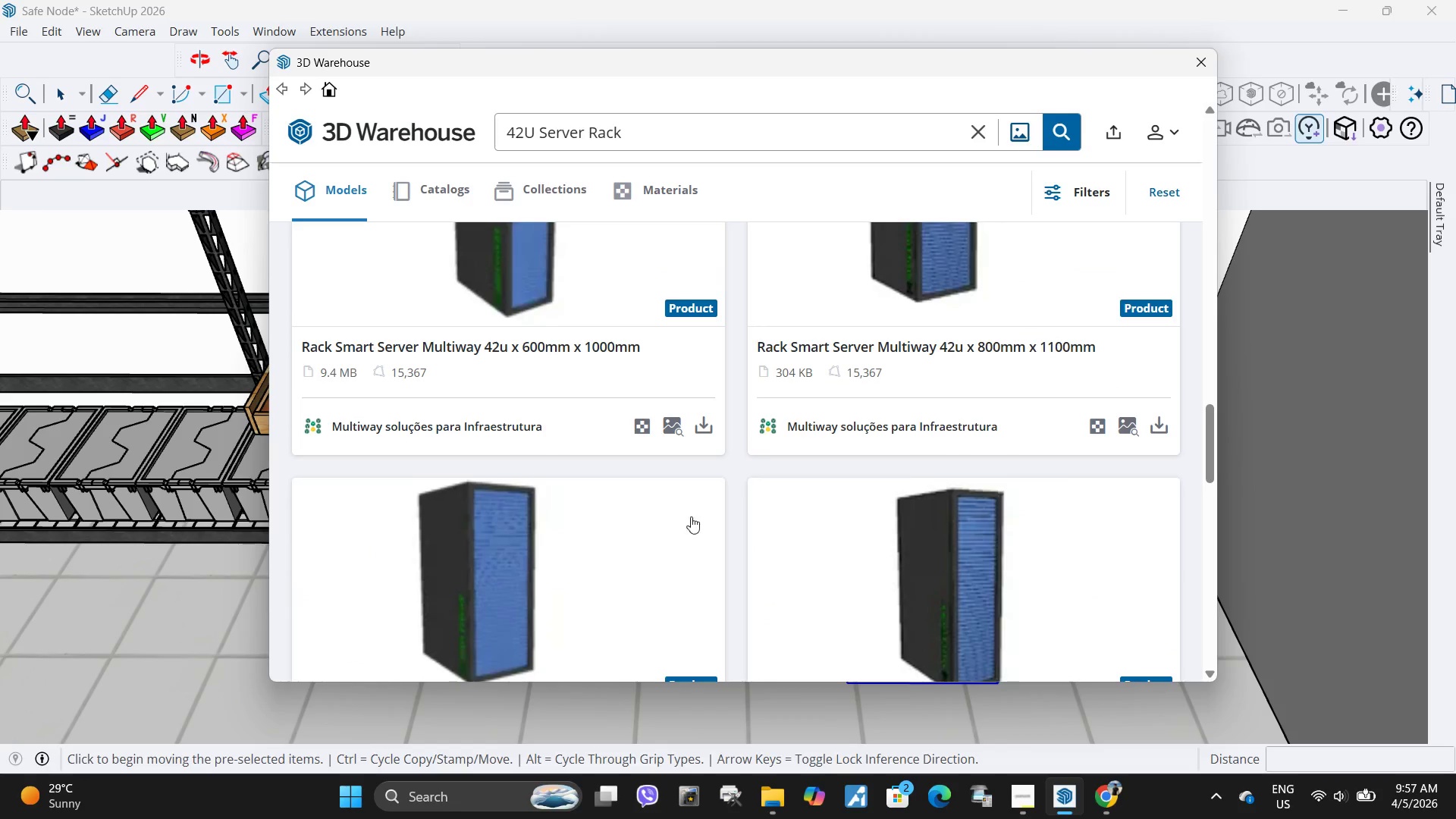 
scroll: coordinate [698, 497], scroll_direction: down, amount: 3.0
 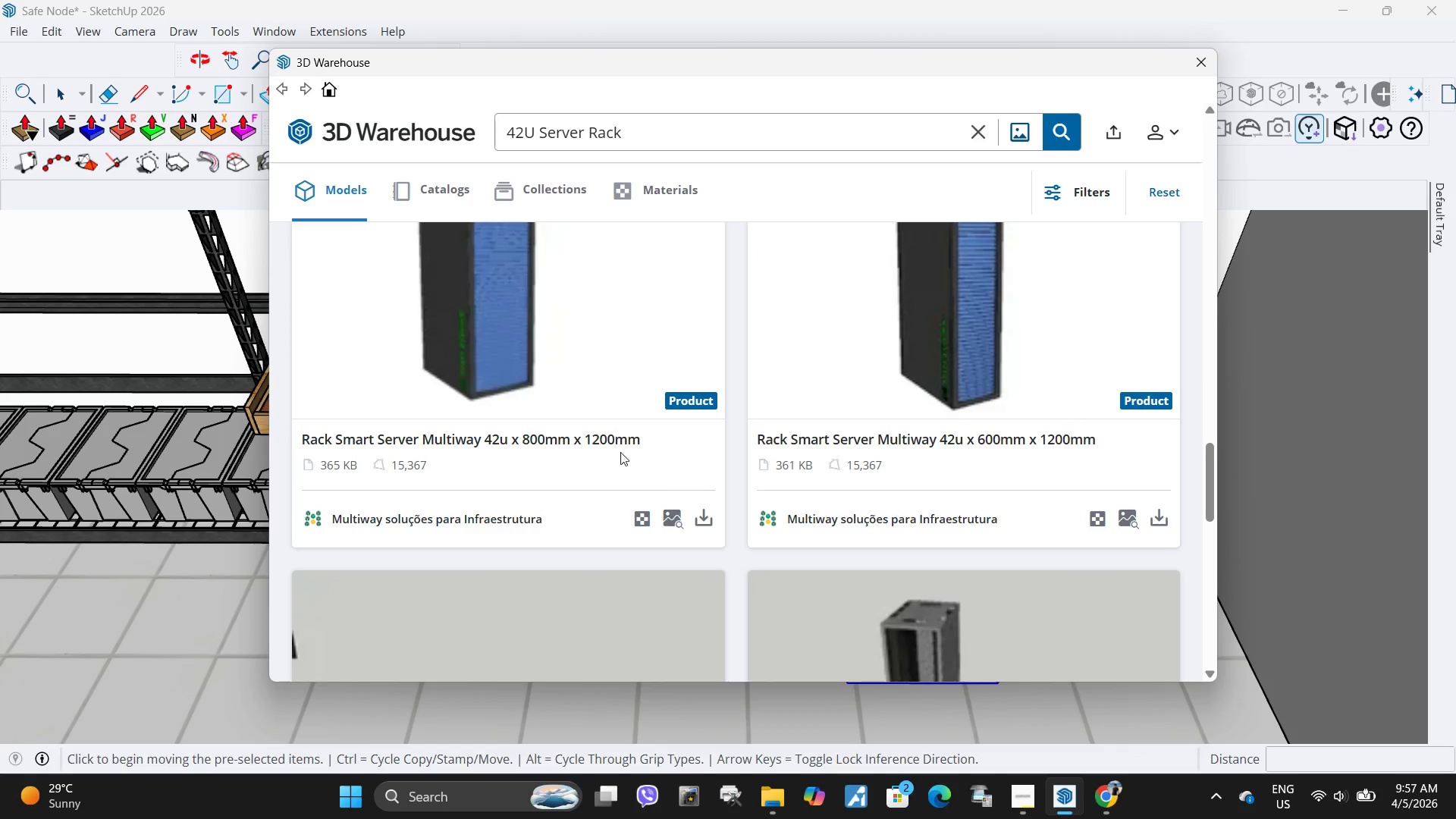 
scroll: coordinate [615, 447], scroll_direction: up, amount: 3.0
 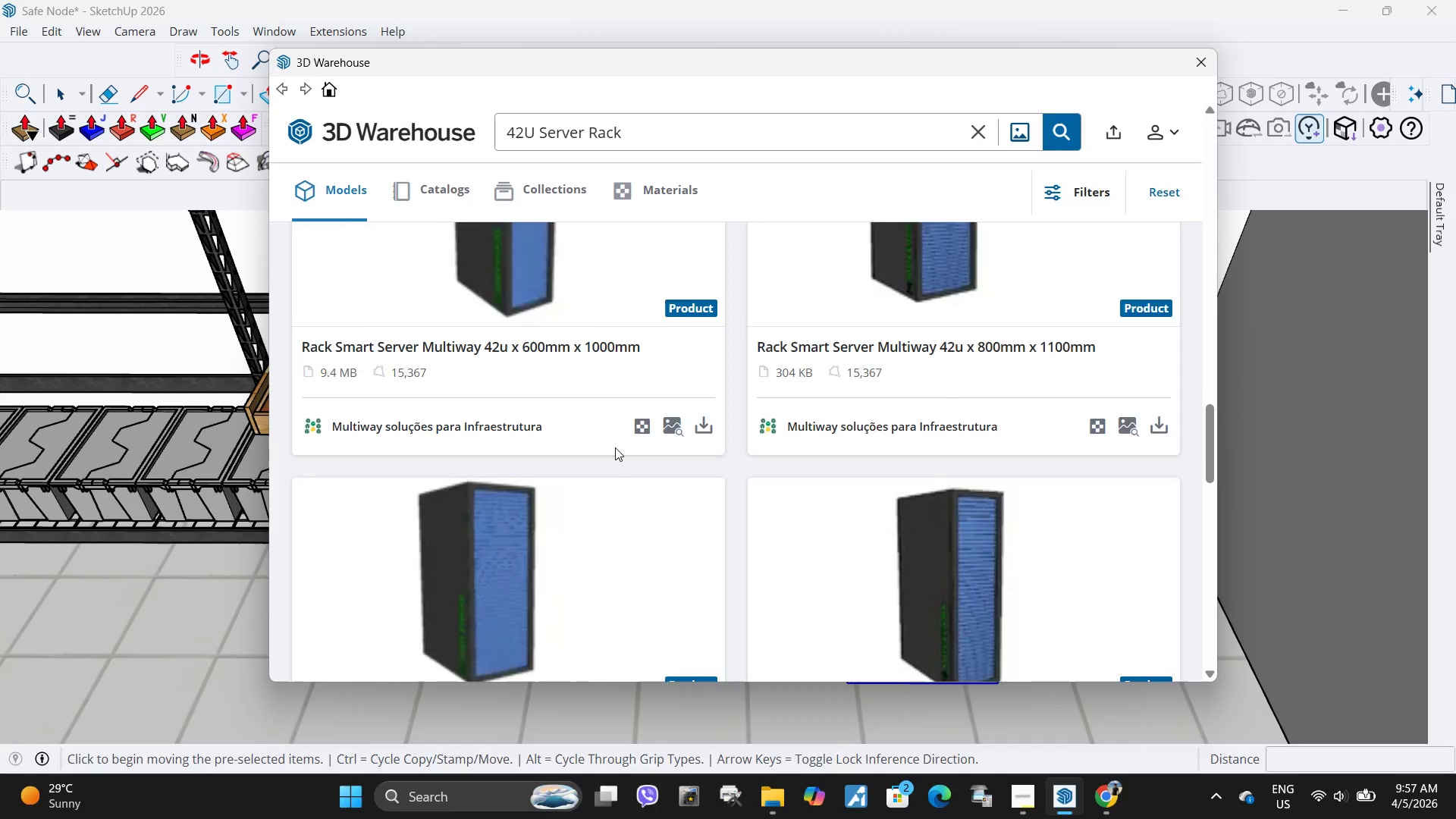 
scroll: coordinate [615, 447], scroll_direction: down, amount: 2.0
 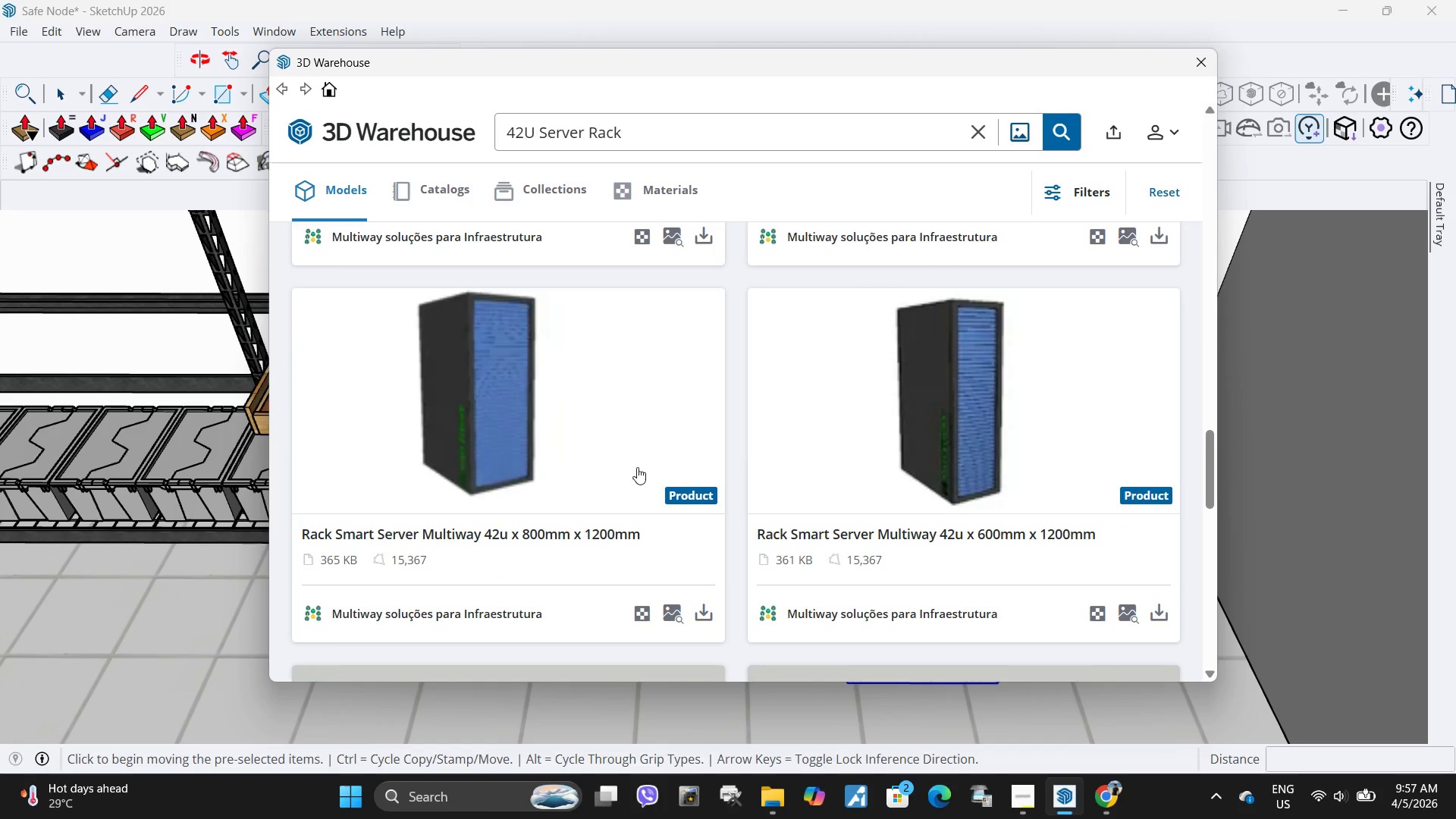 
scroll: coordinate [665, 541], scroll_direction: up, amount: 2.0
 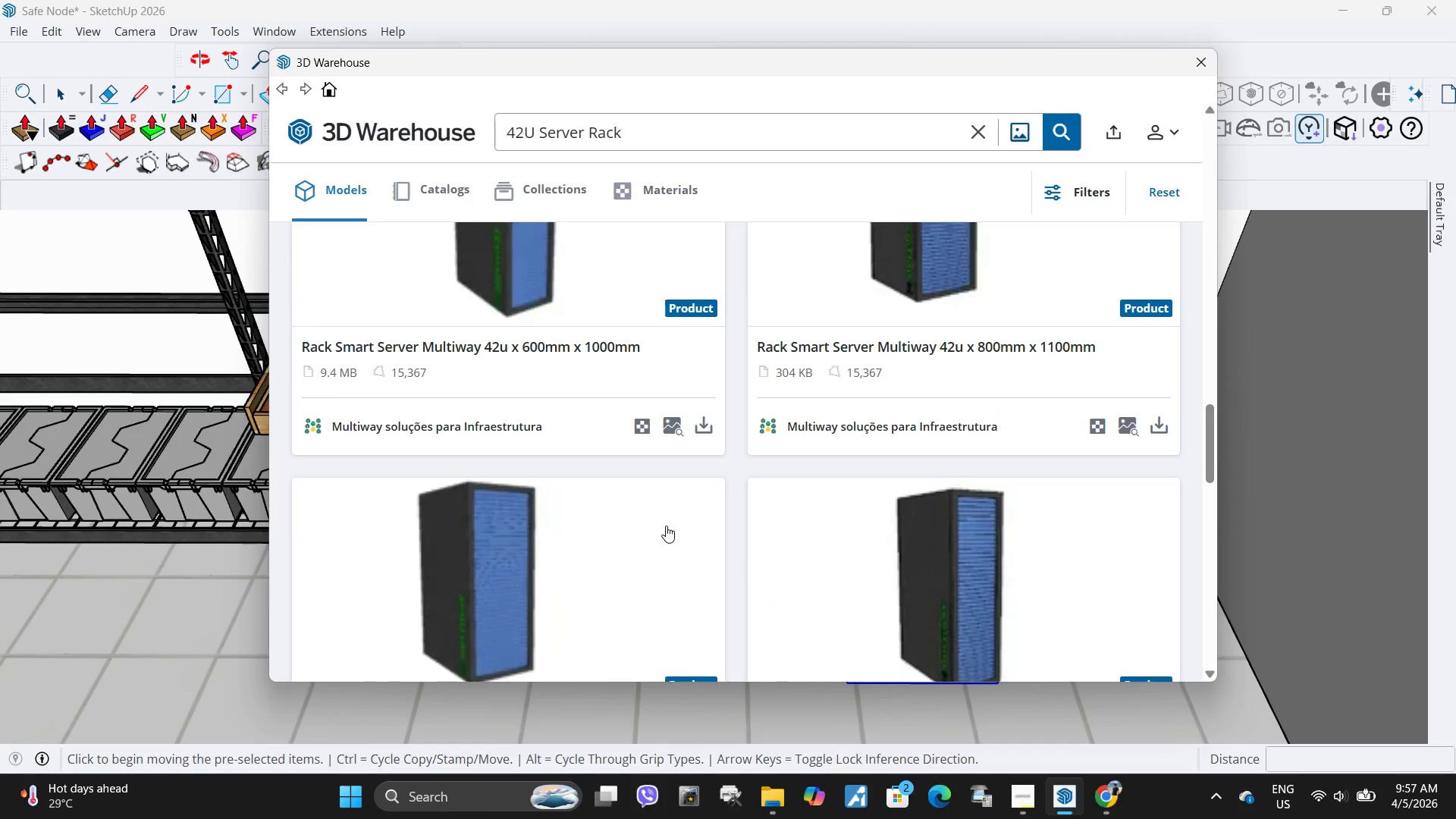 
scroll: coordinate [666, 526], scroll_direction: down, amount: 3.0
 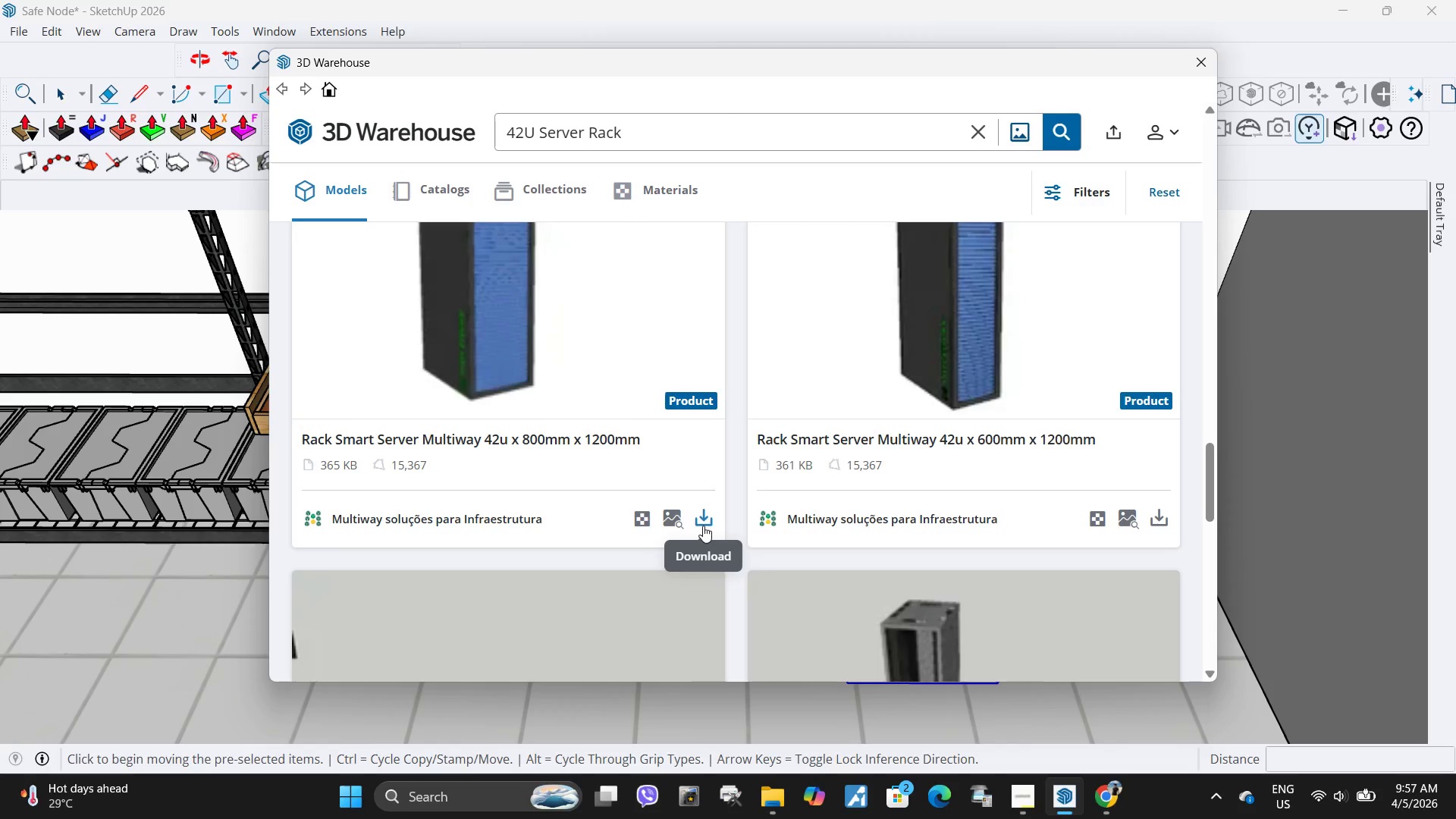 
left_click([701, 526])
 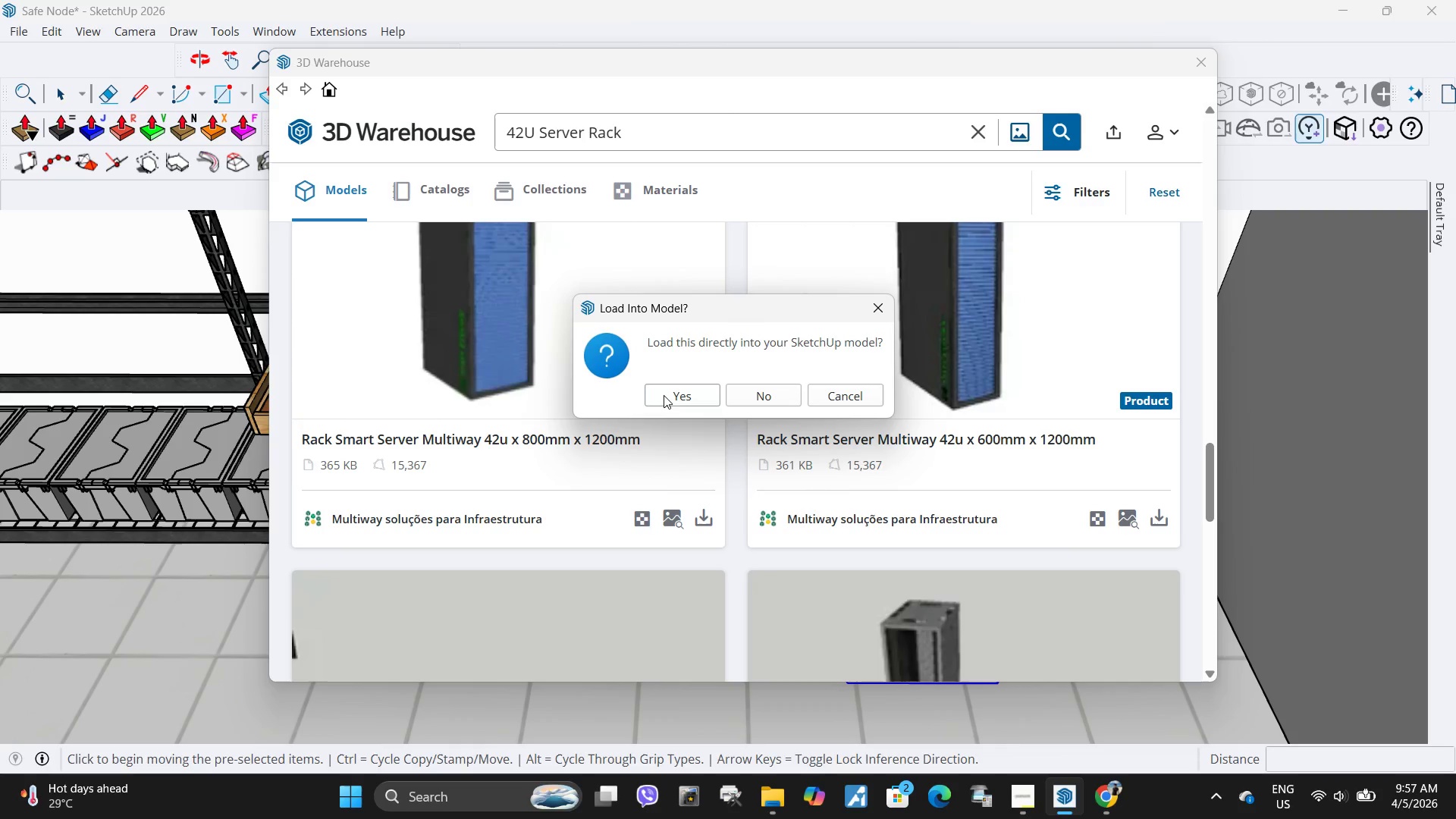 
left_click([665, 395])
 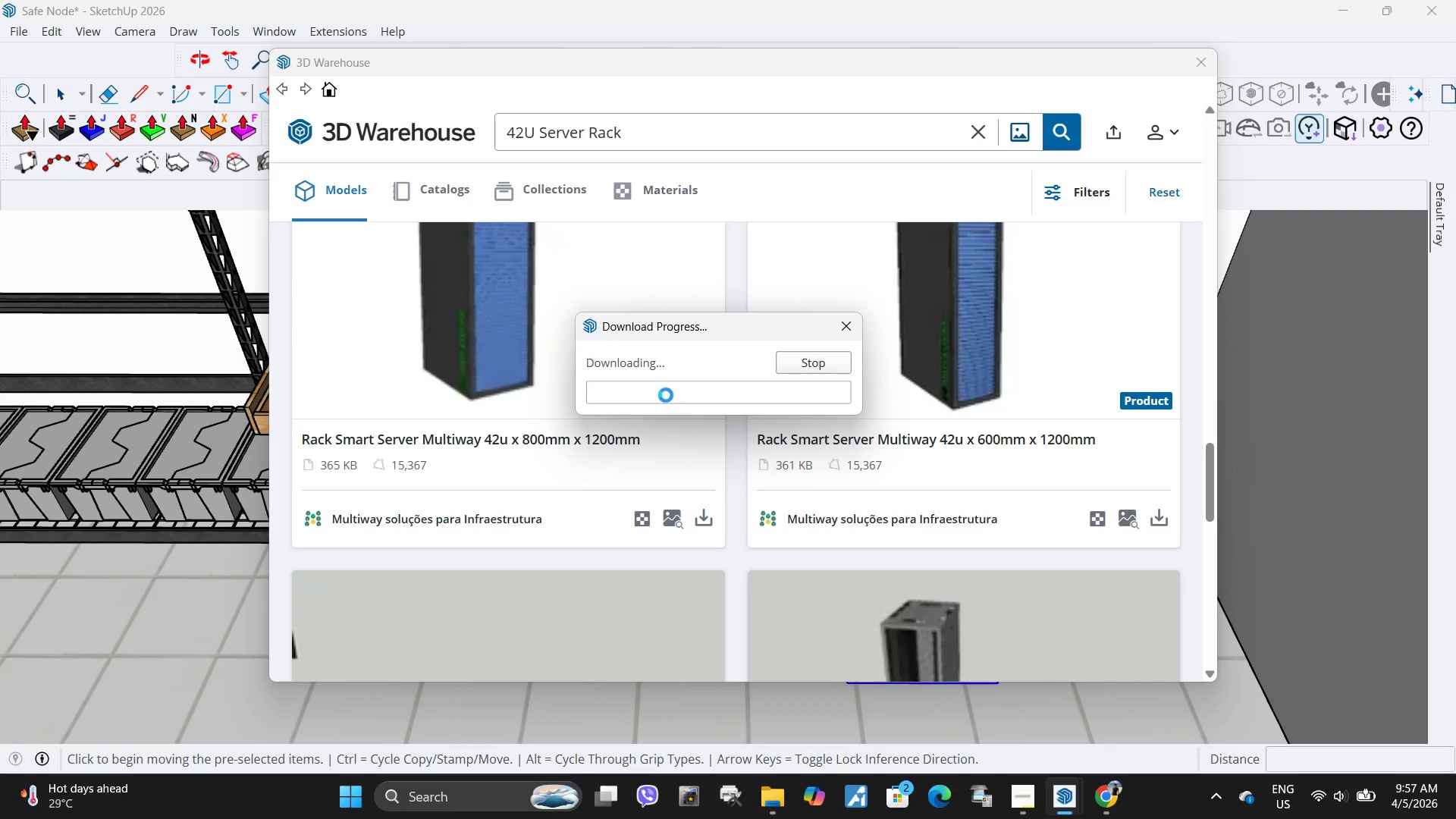 
wait(12.17)
 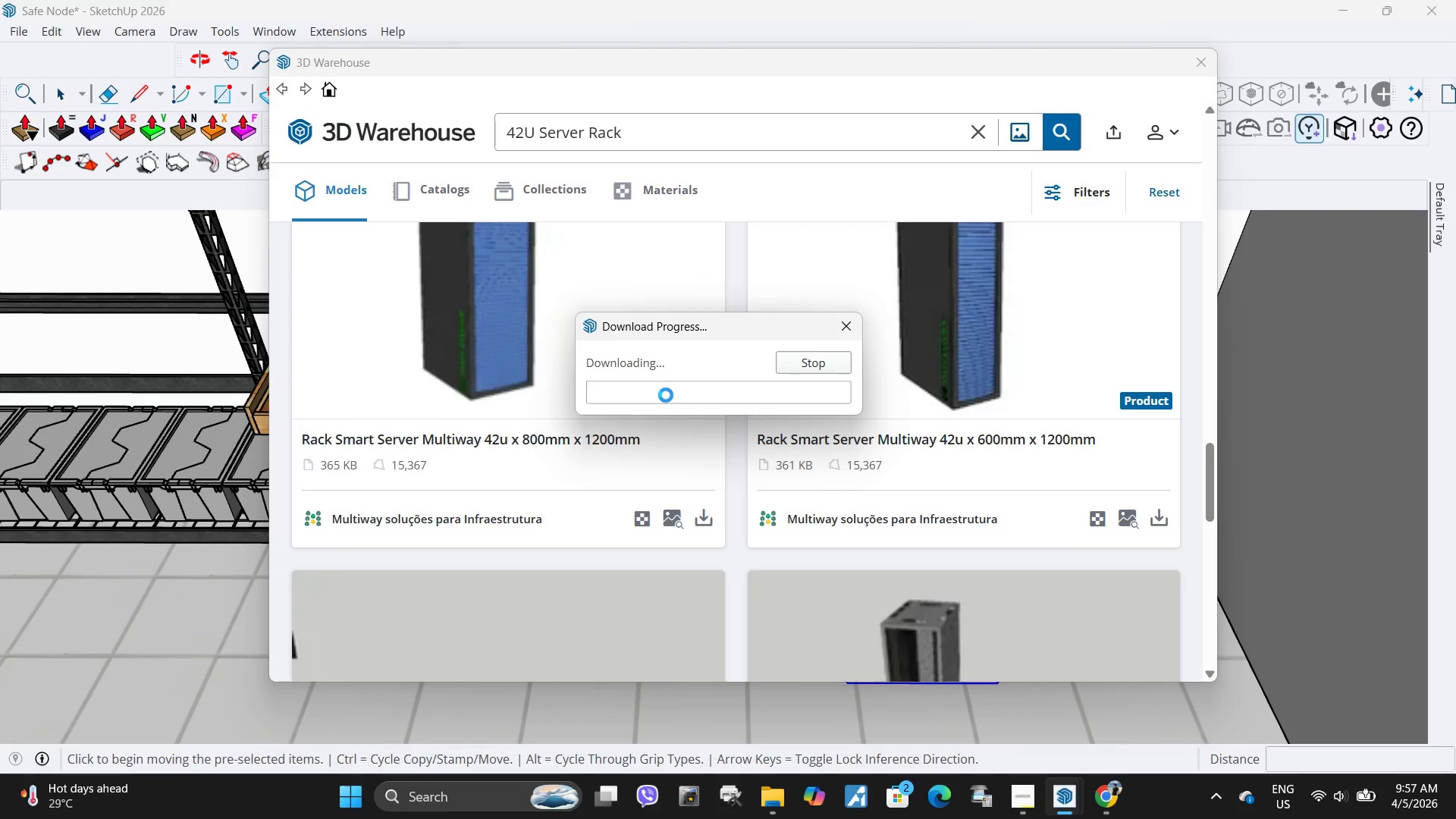 
scroll: coordinate [819, 401], scroll_direction: down, amount: 16.0
 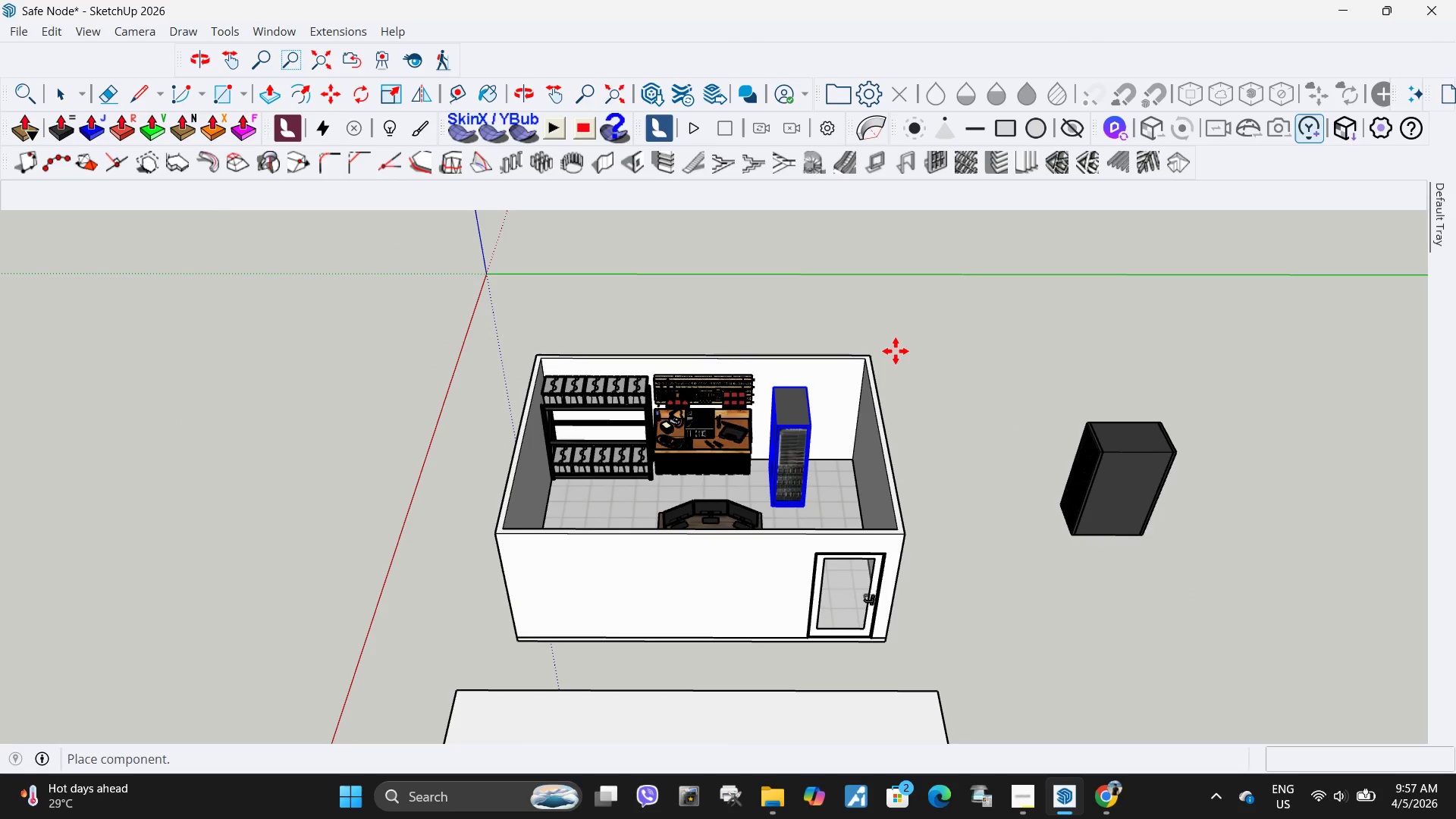 
left_click([896, 351])
 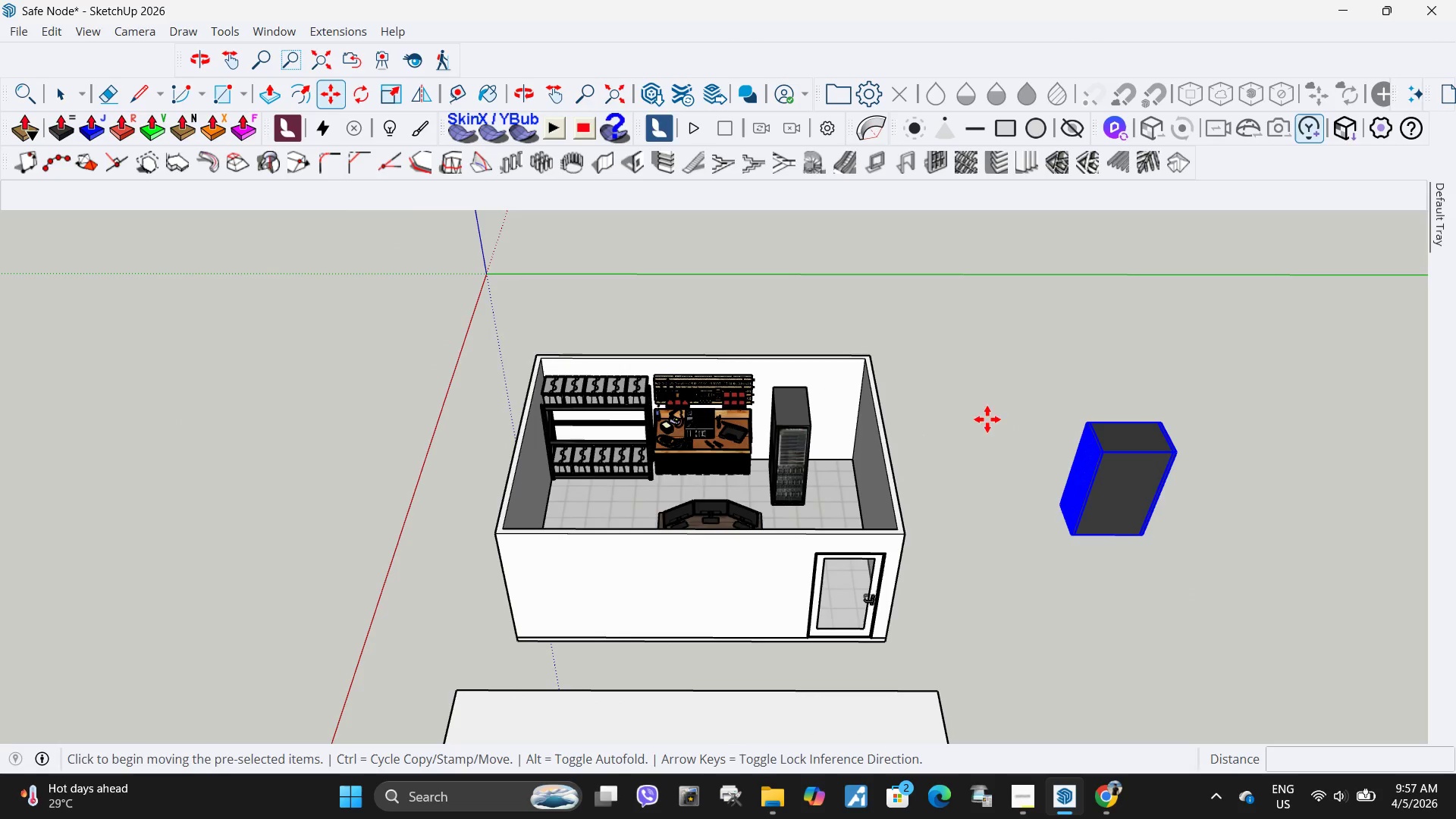 
key(Q)
 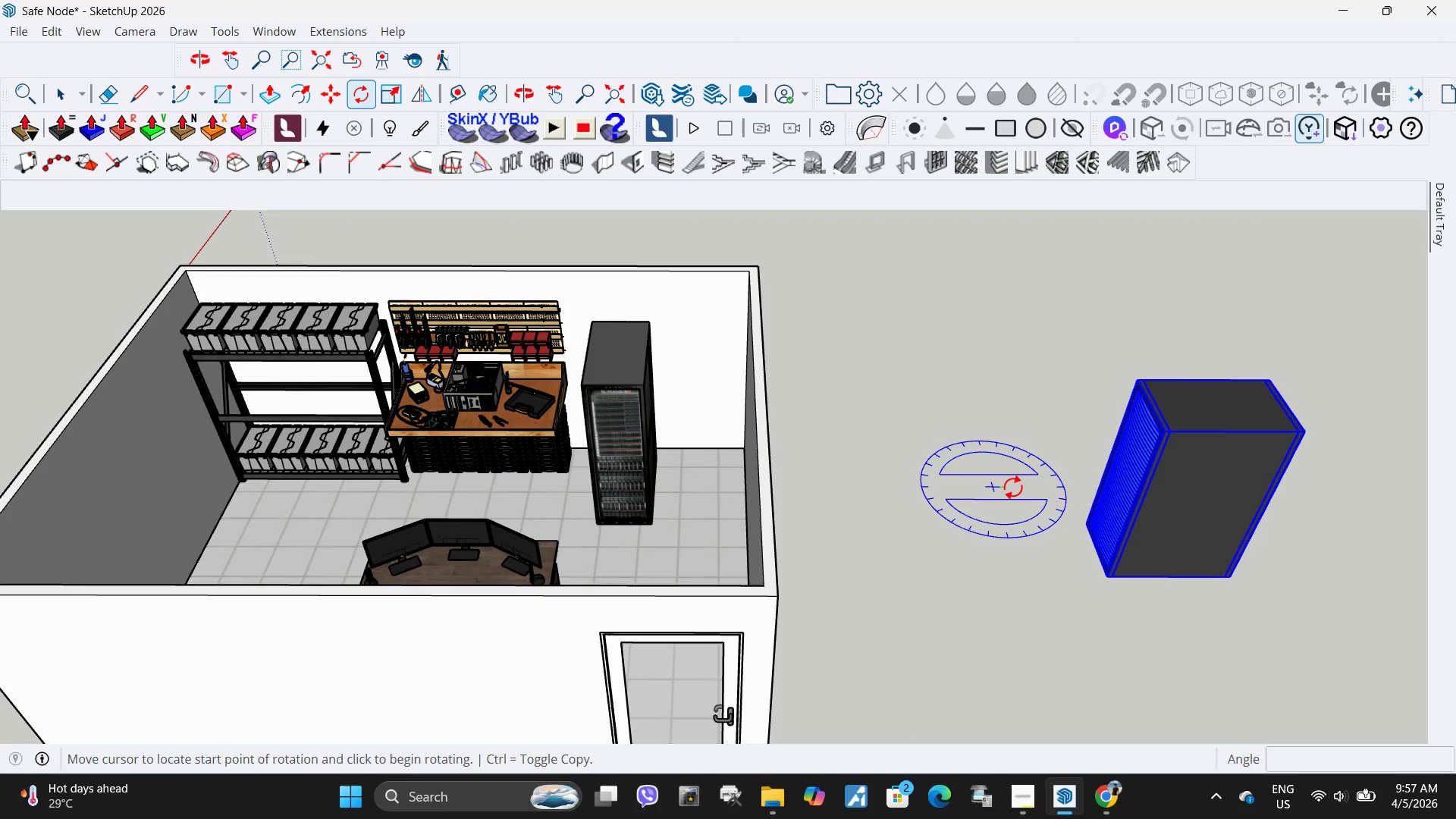 
scroll: coordinate [1026, 484], scroll_direction: up, amount: 5.0
 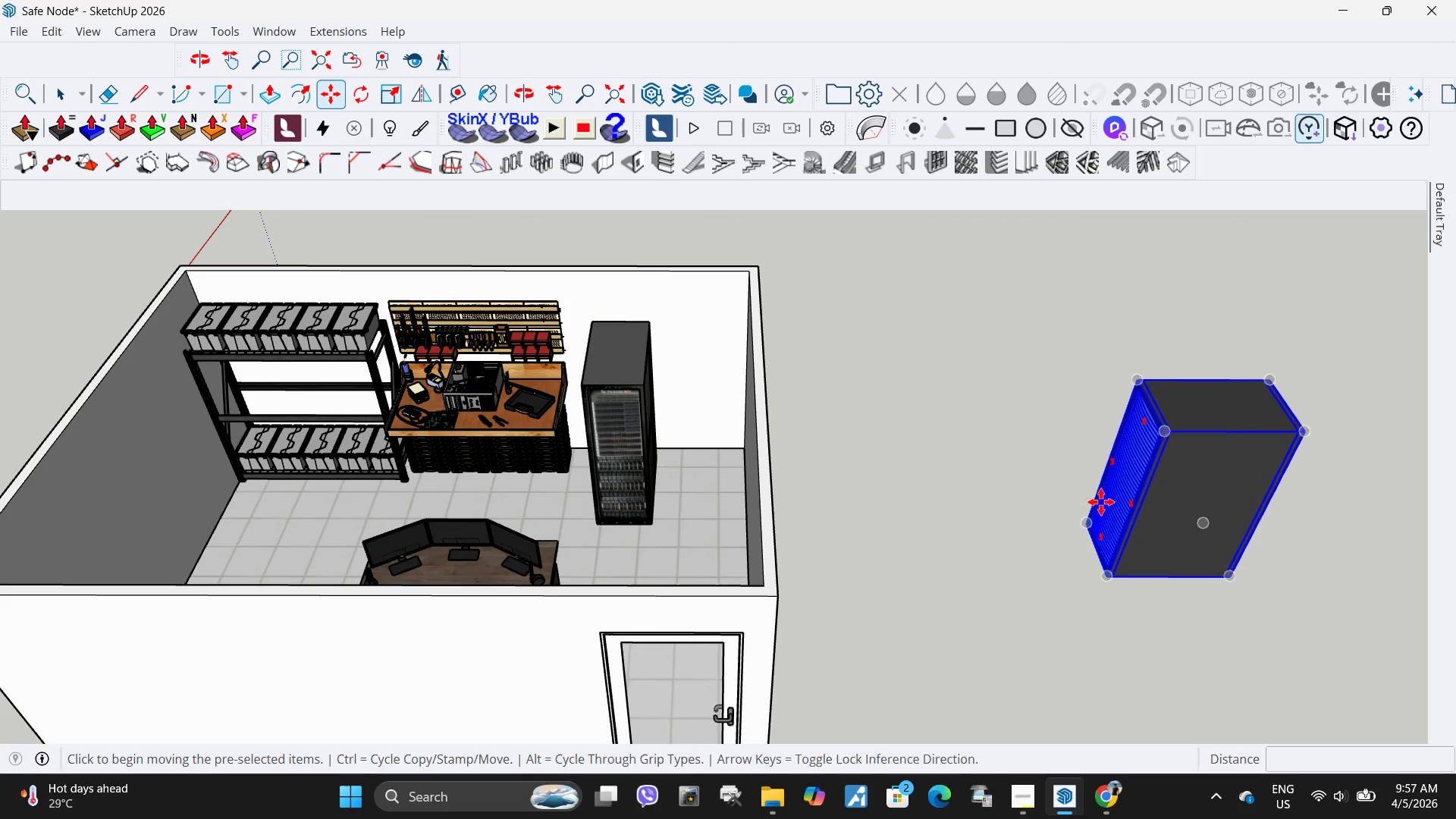 
double_click([1013, 487])
 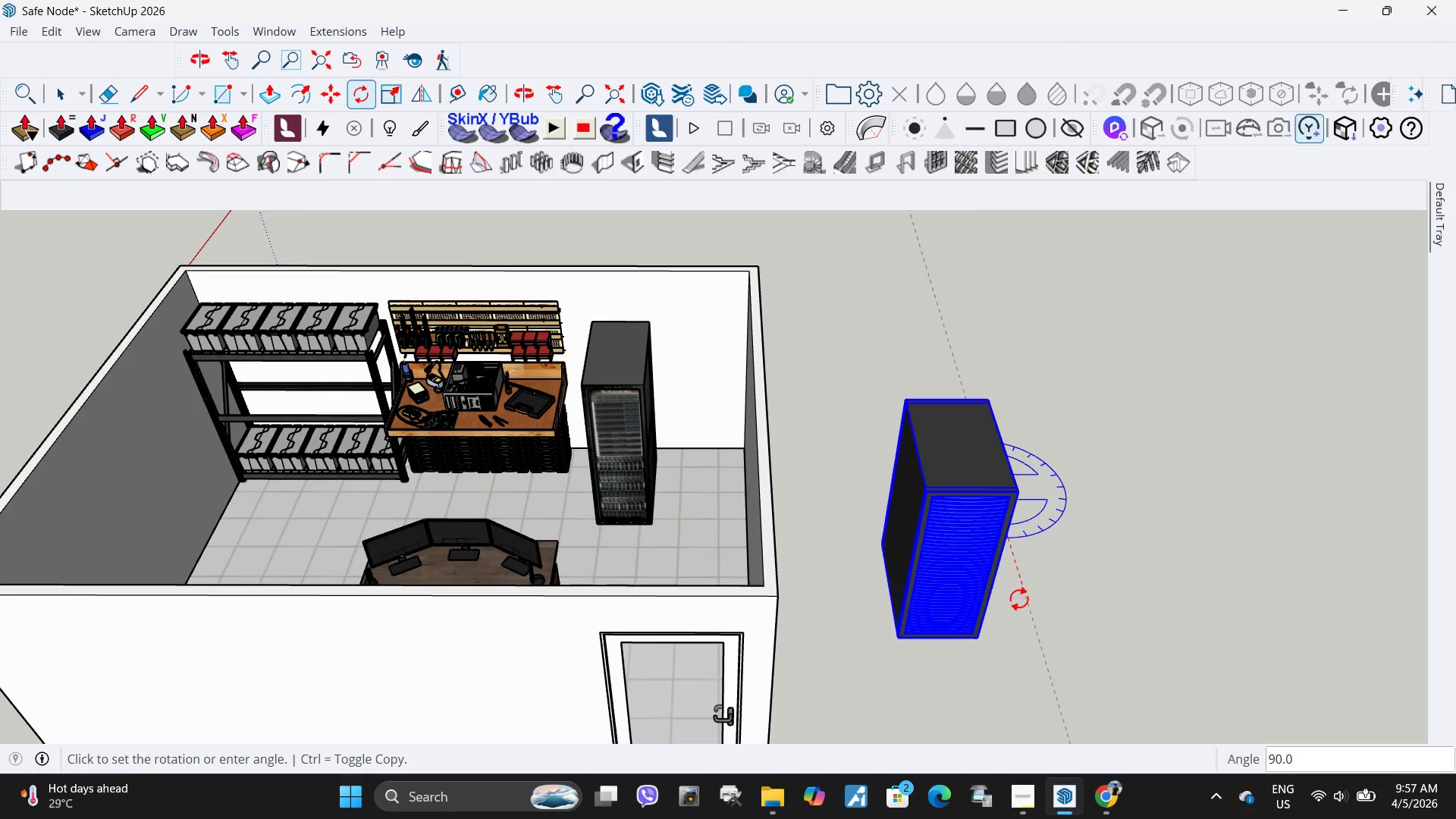 
left_click([1021, 600])
 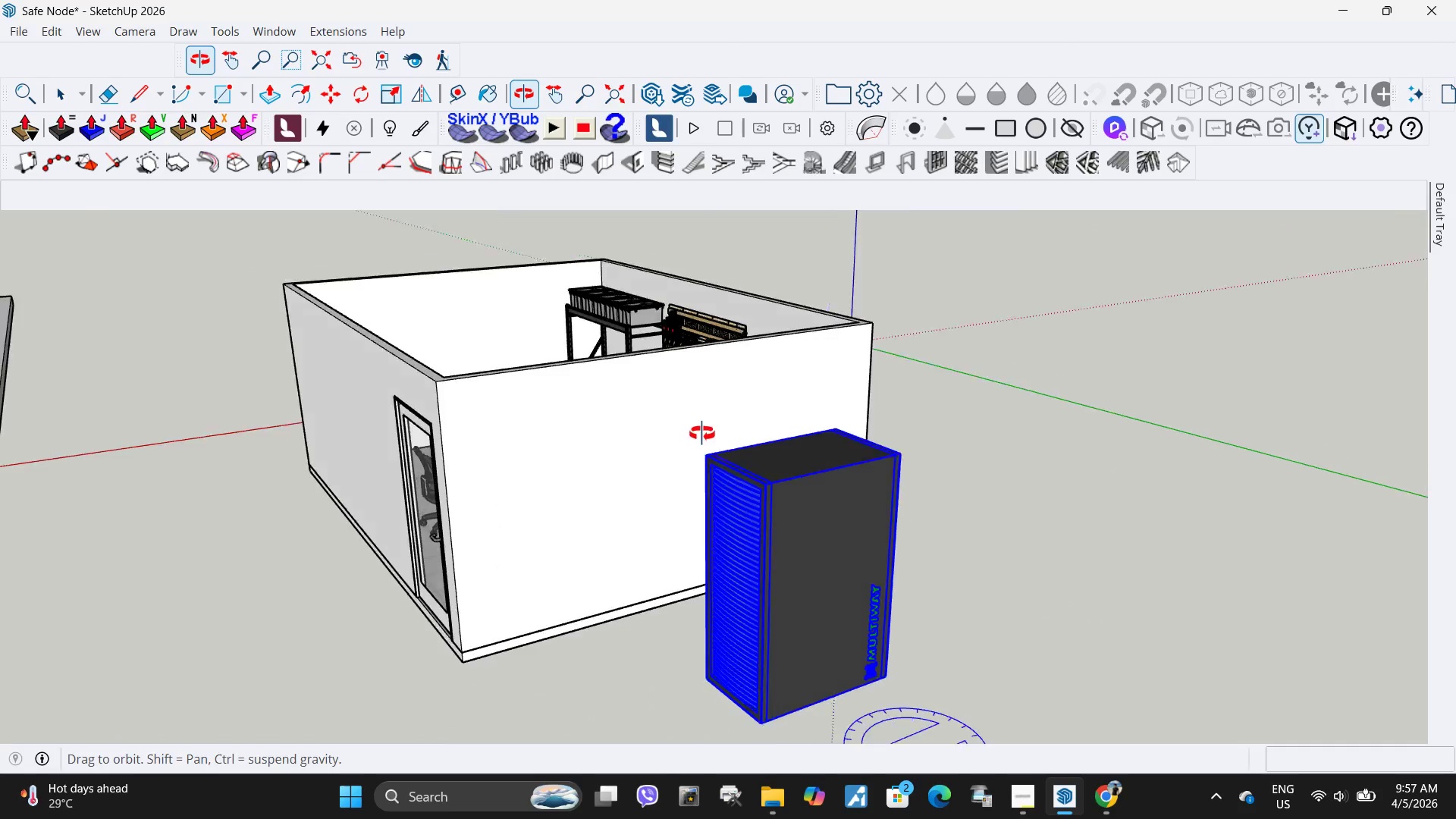 
key(Space)
 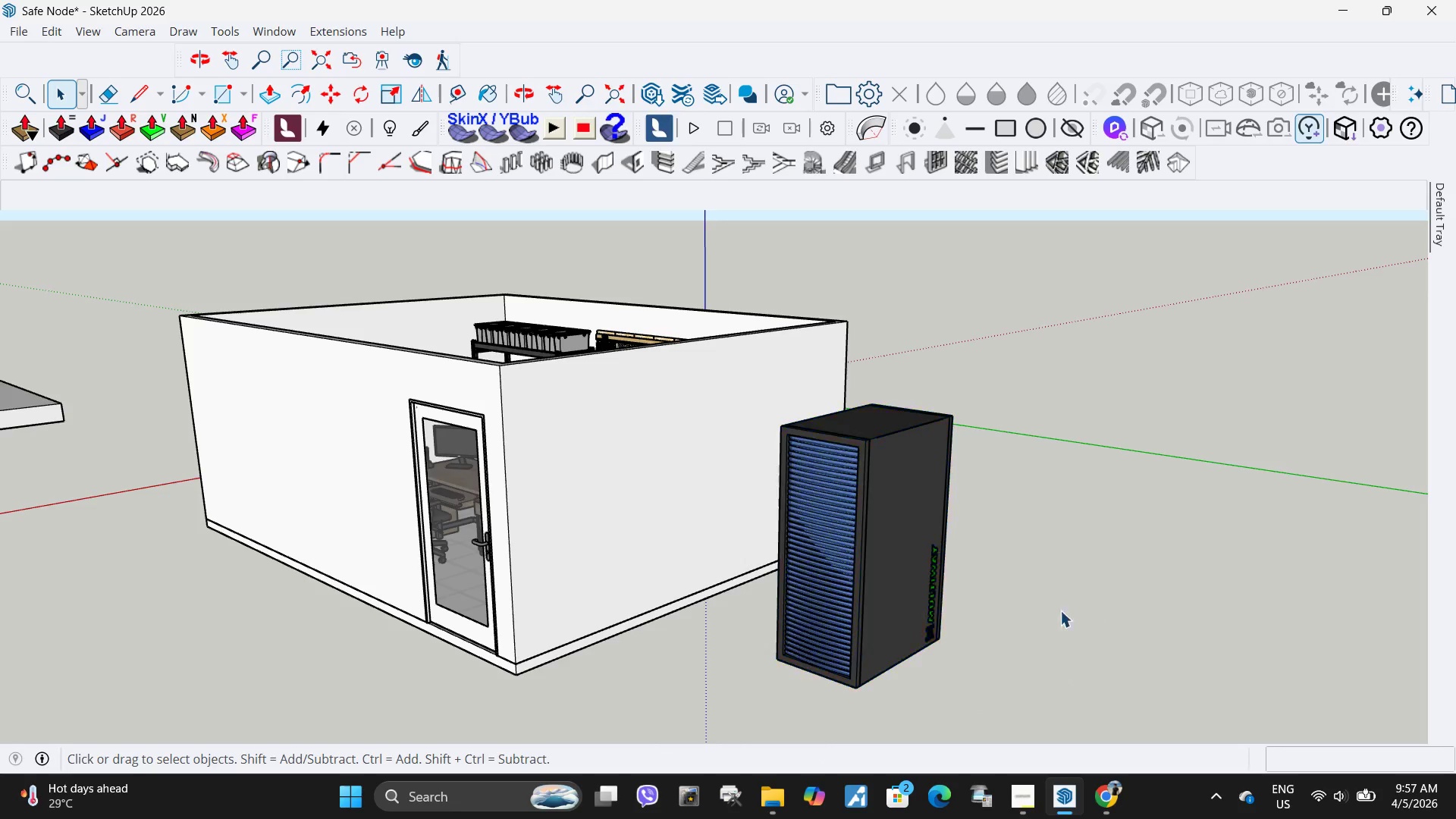 
scroll: coordinate [925, 623], scroll_direction: up, amount: 10.0
 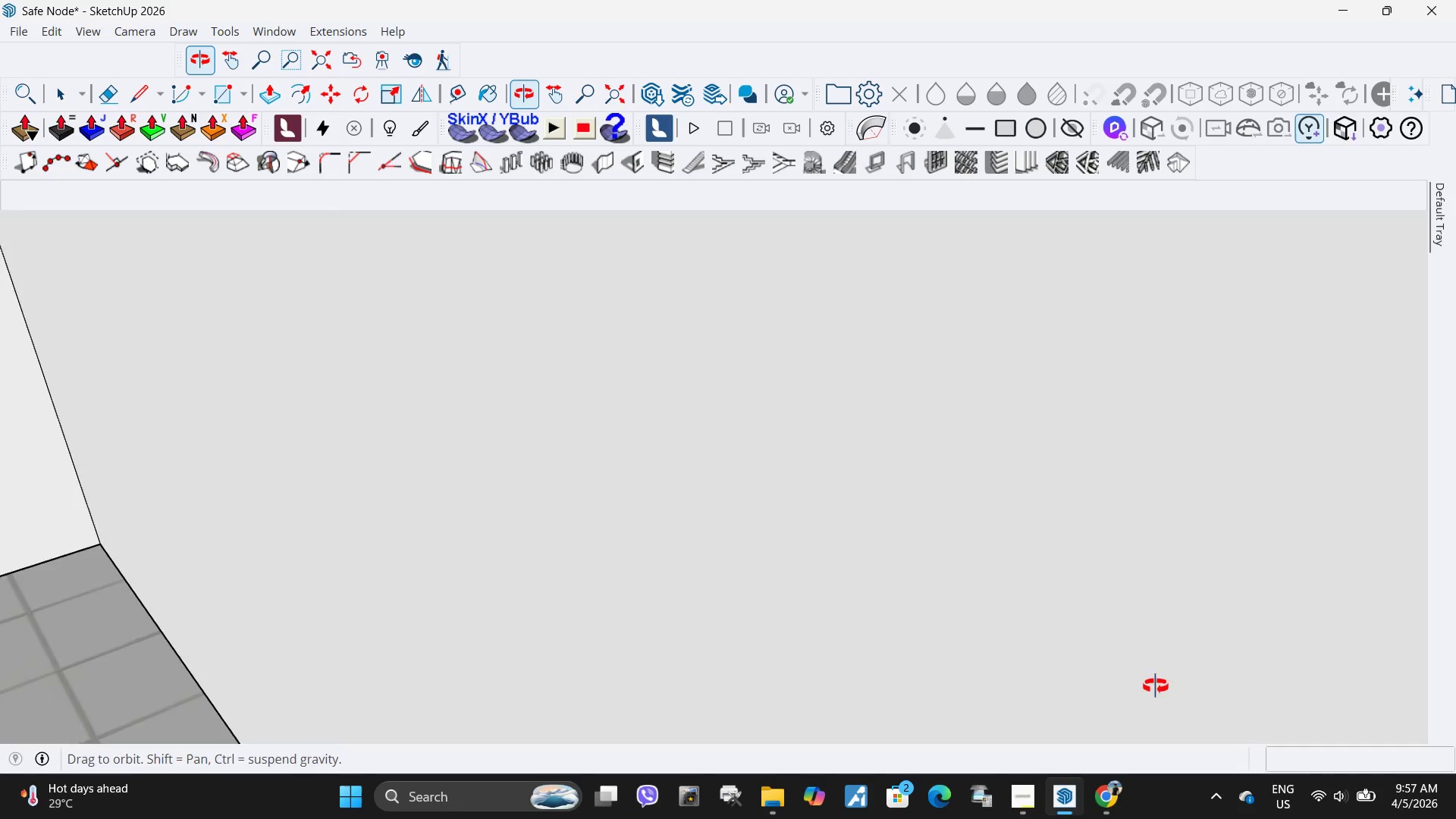 
scroll: coordinate [862, 584], scroll_direction: down, amount: 7.0
 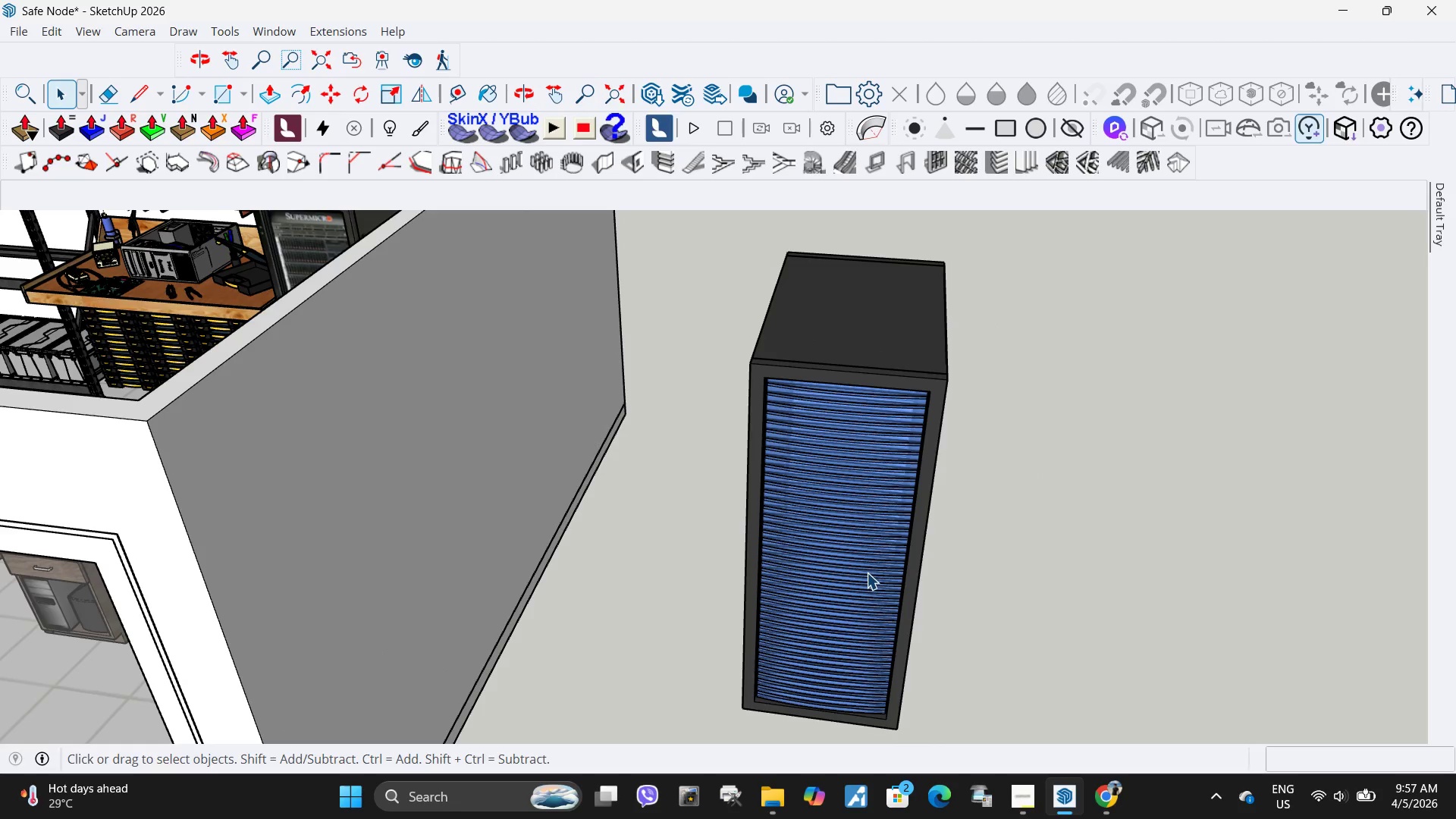 
left_click([867, 573])
 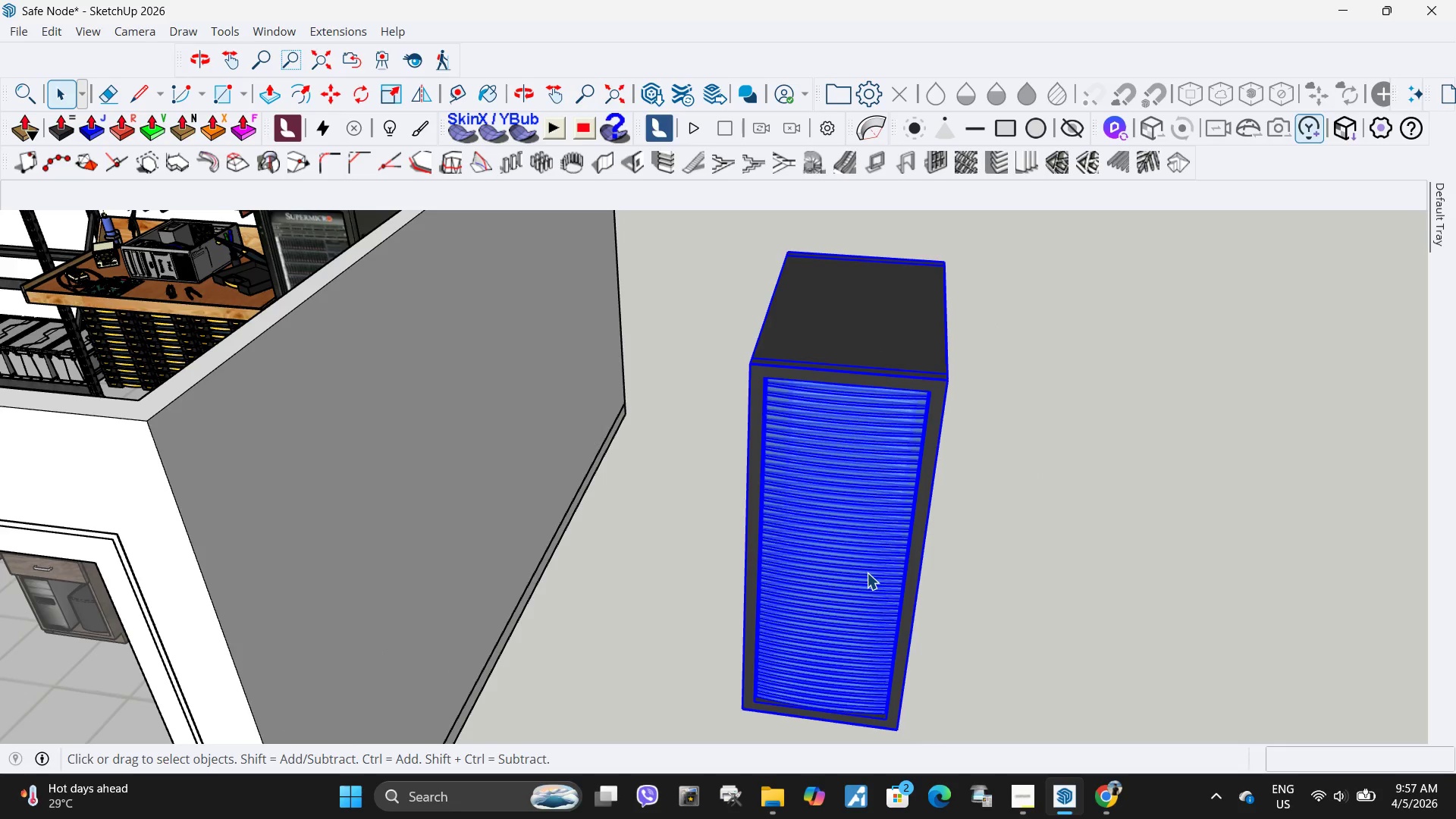 
key(Delete)
 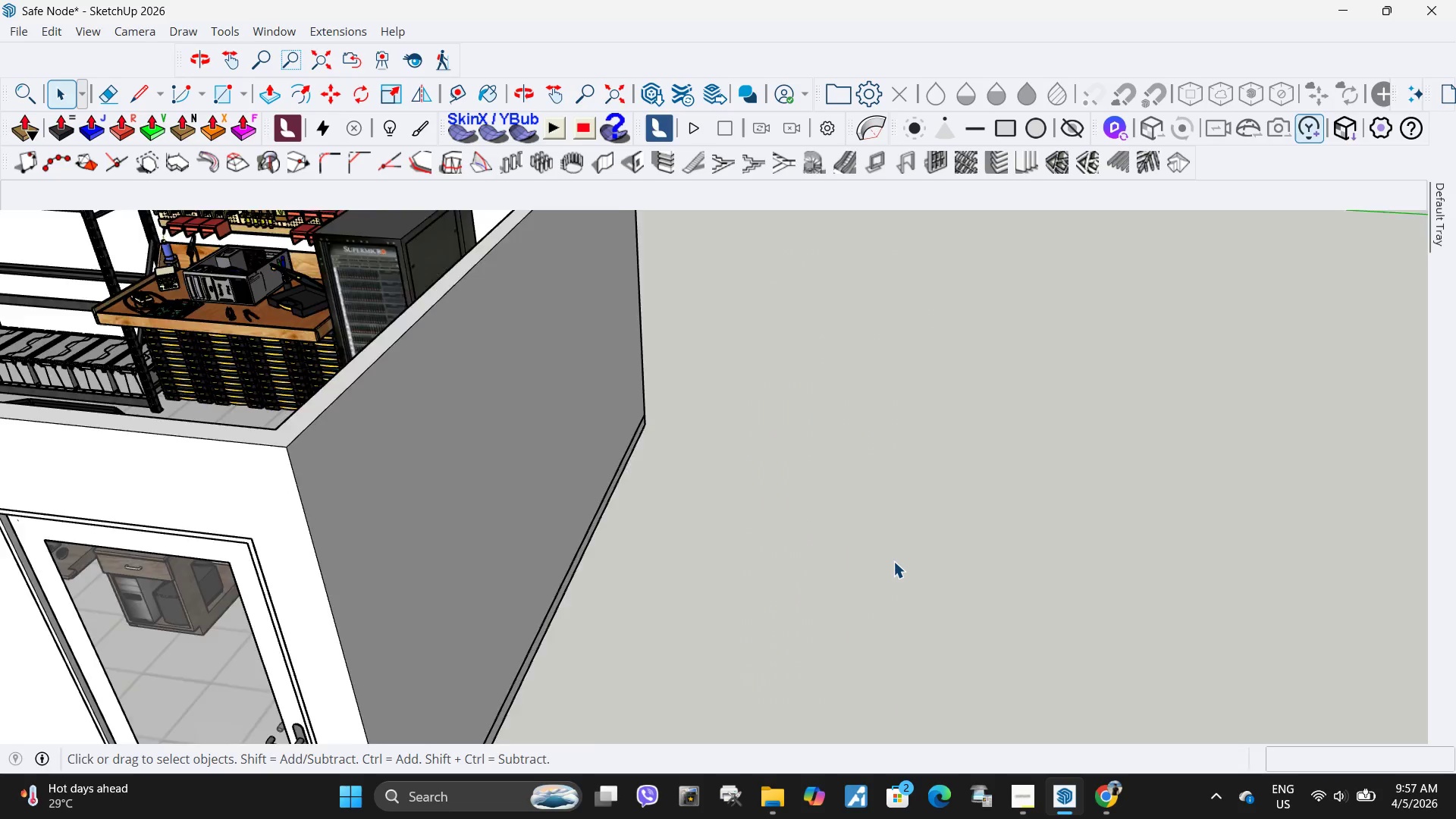 
scroll: coordinate [523, 403], scroll_direction: down, amount: 1.0
 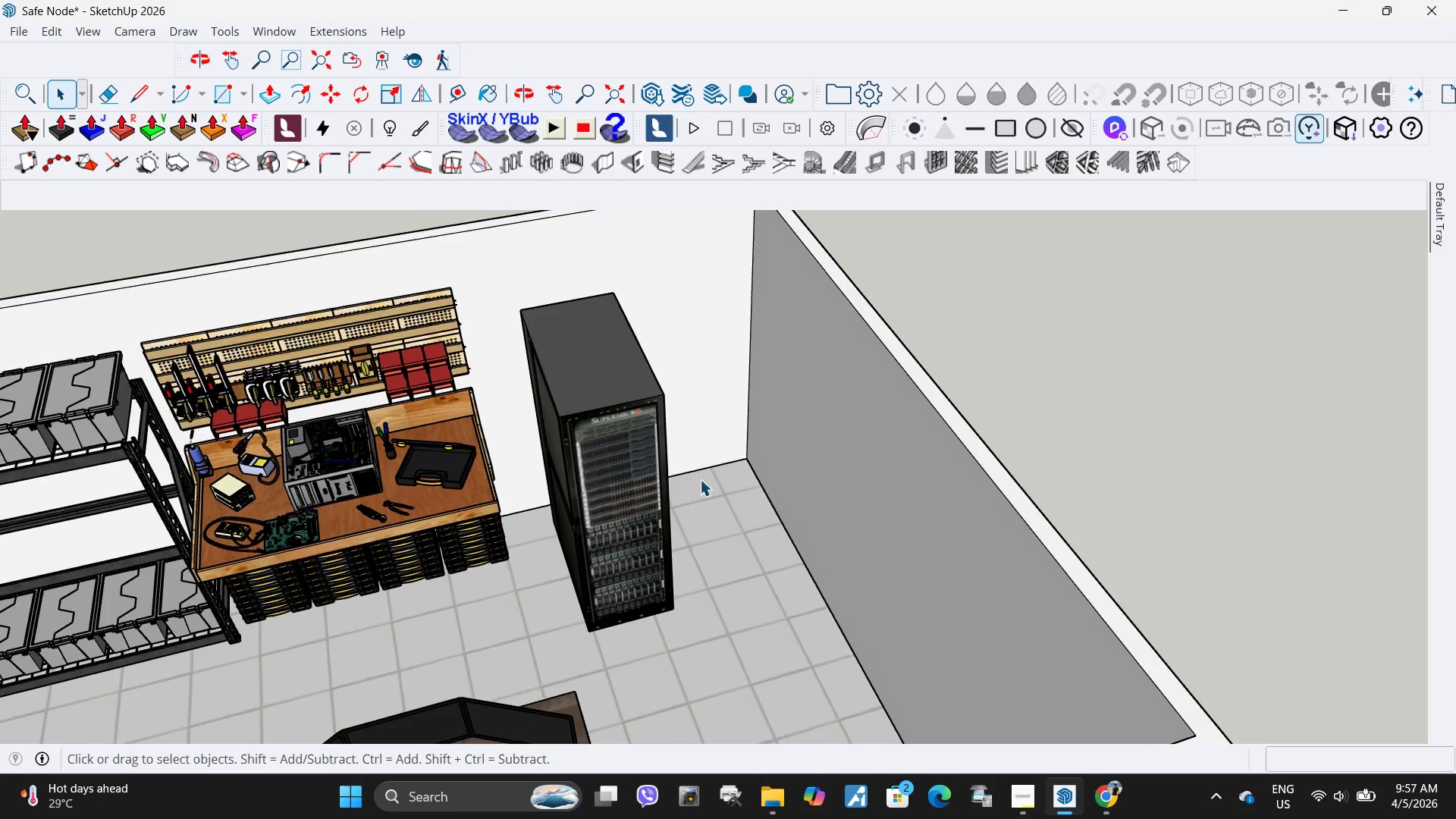 
scroll: coordinate [615, 552], scroll_direction: up, amount: 4.0
 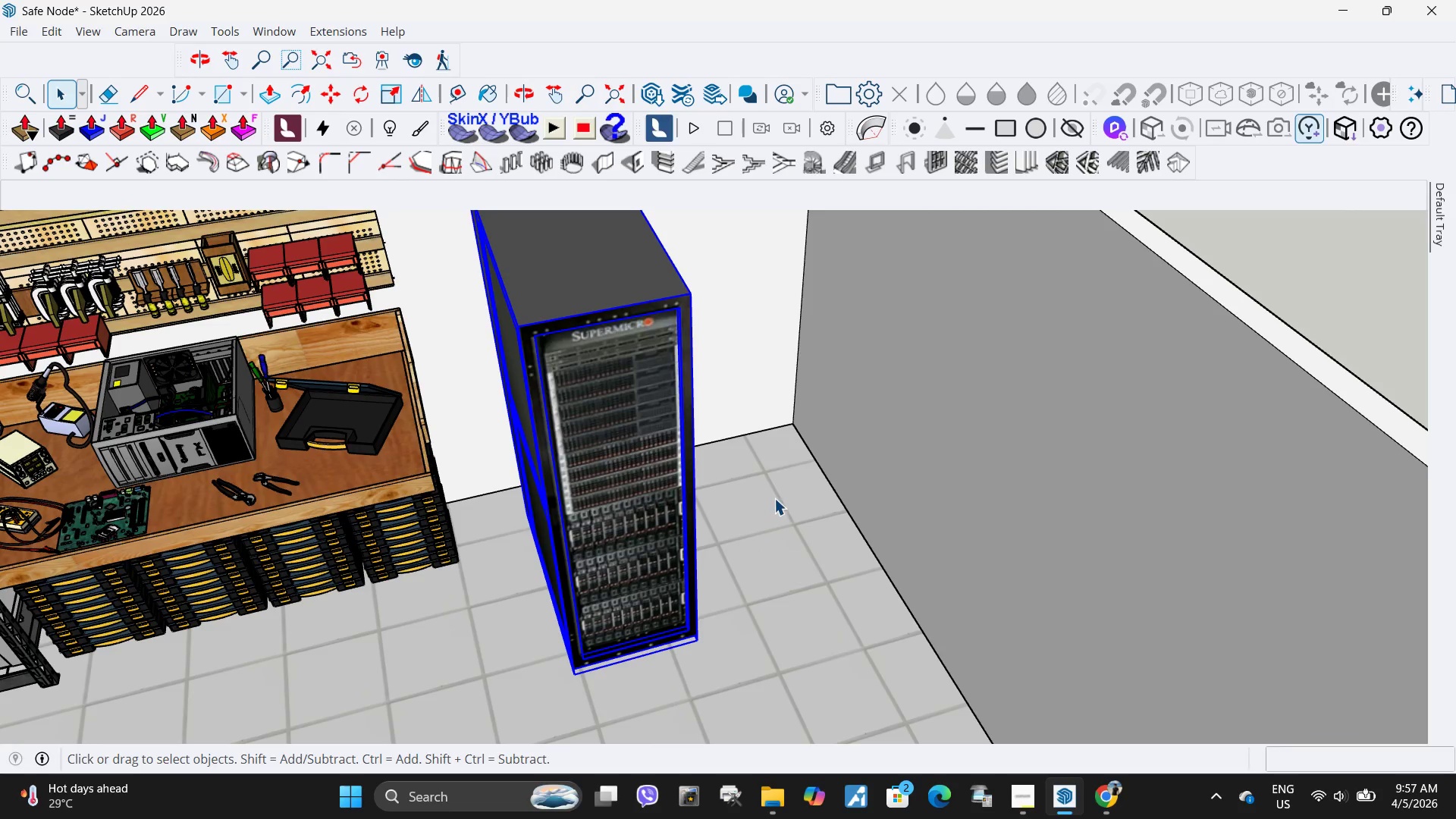 
scroll: coordinate [777, 496], scroll_direction: down, amount: 4.0
 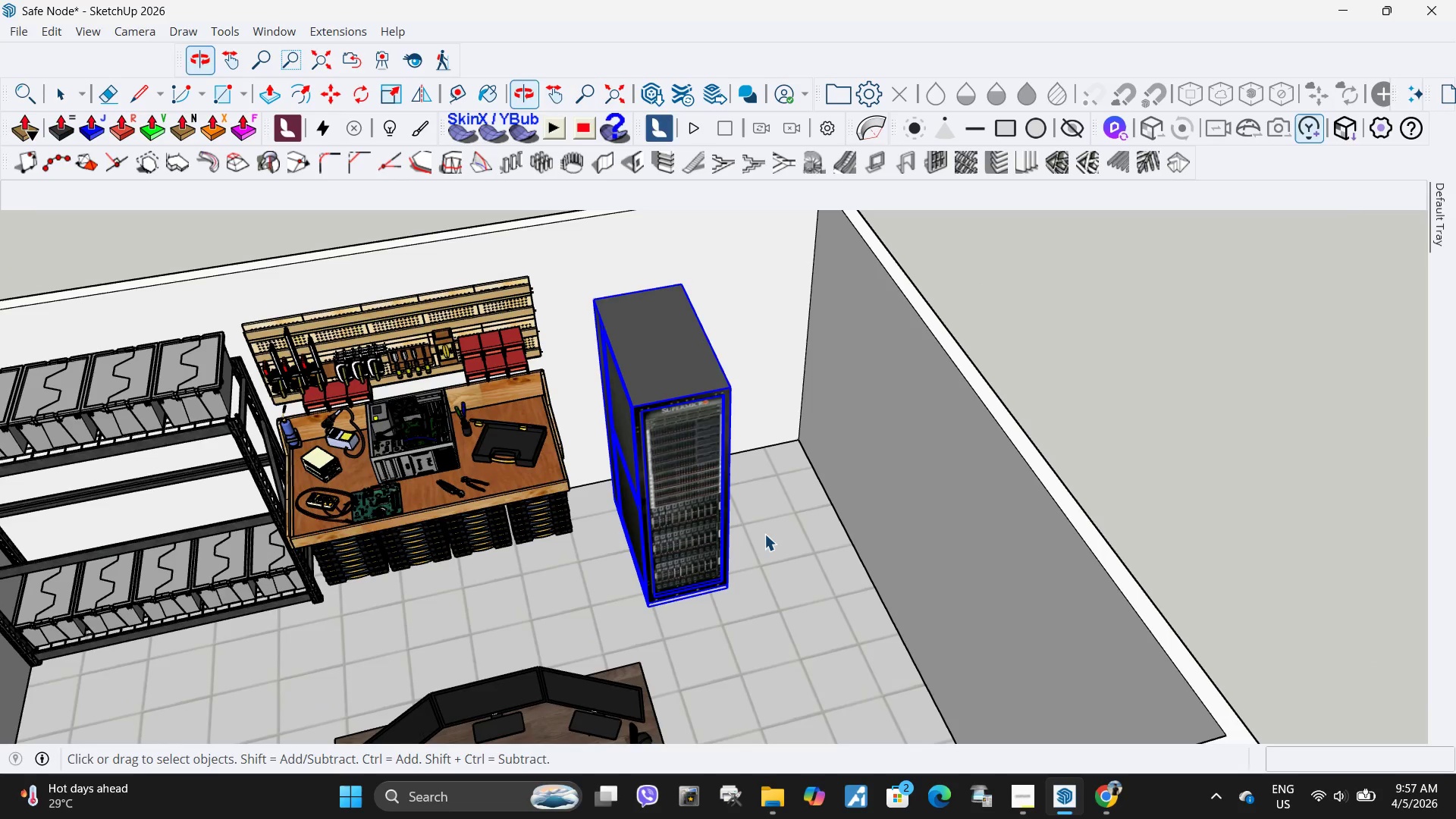 
key(M)
 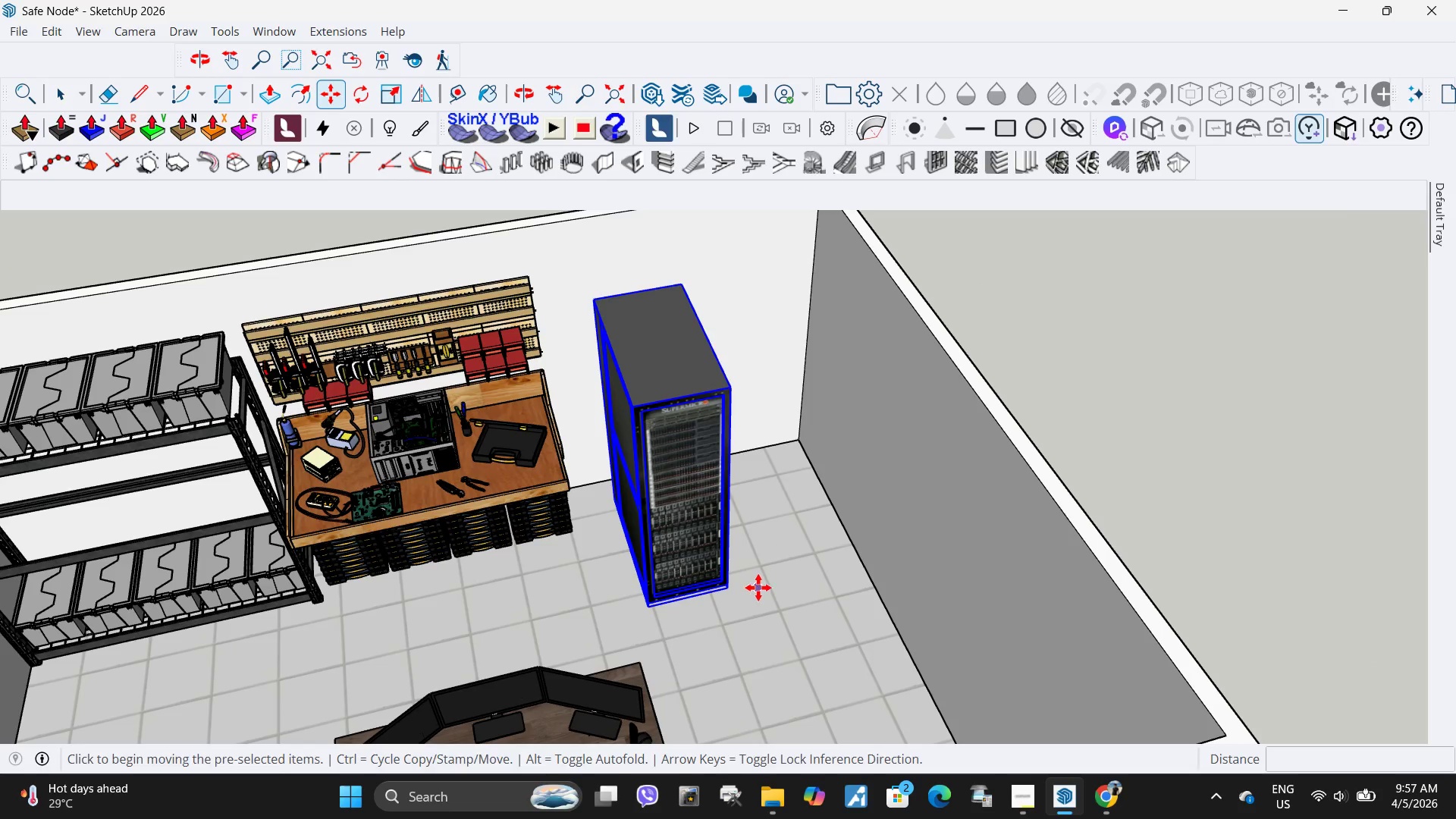 
left_click_drag(start_coordinate=[758, 588], to_coordinate=[782, 580])
 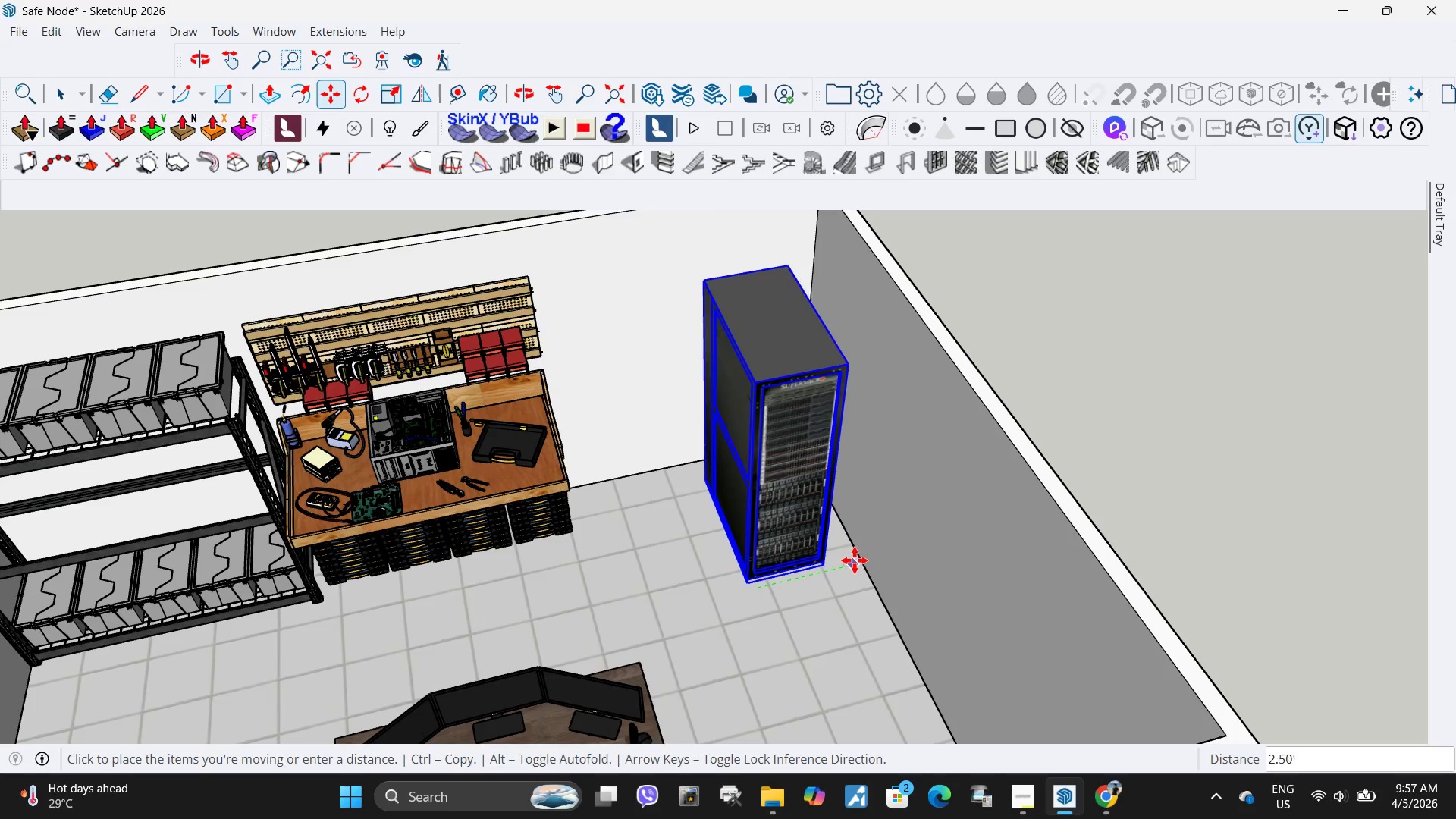 
left_click([857, 560])
 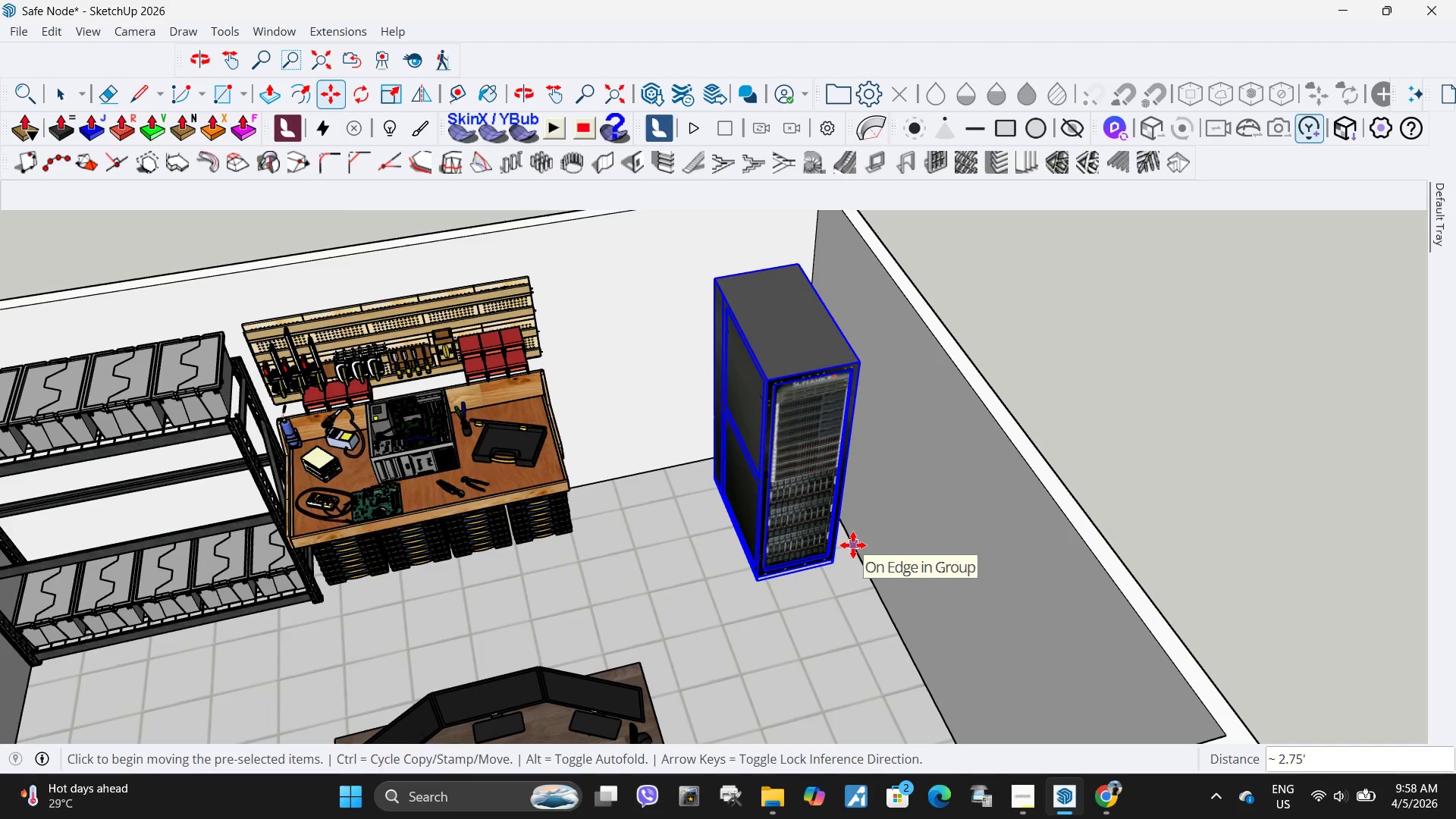 
wait(8.8)
 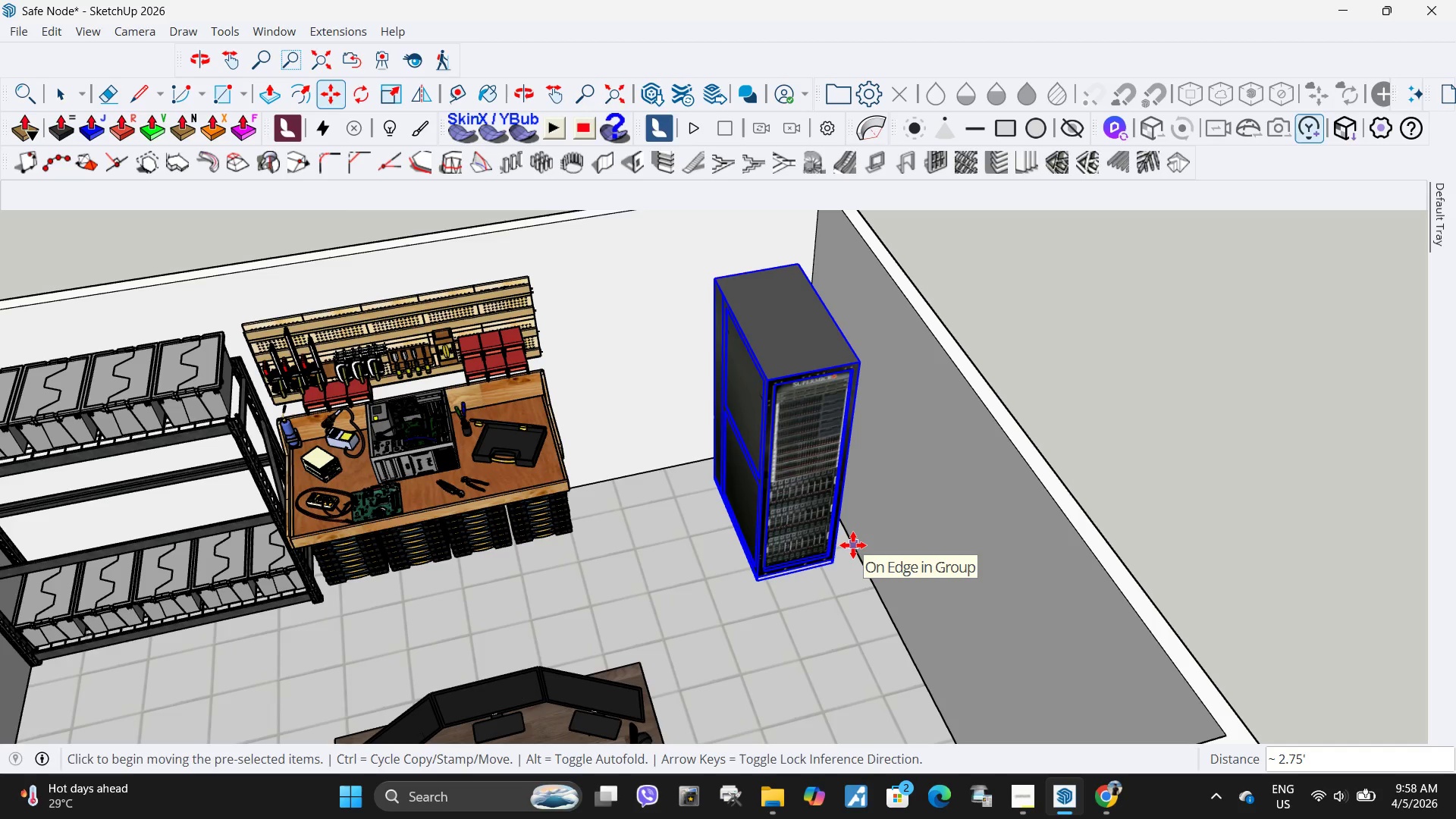 
scroll: coordinate [788, 450], scroll_direction: down, amount: 7.0
 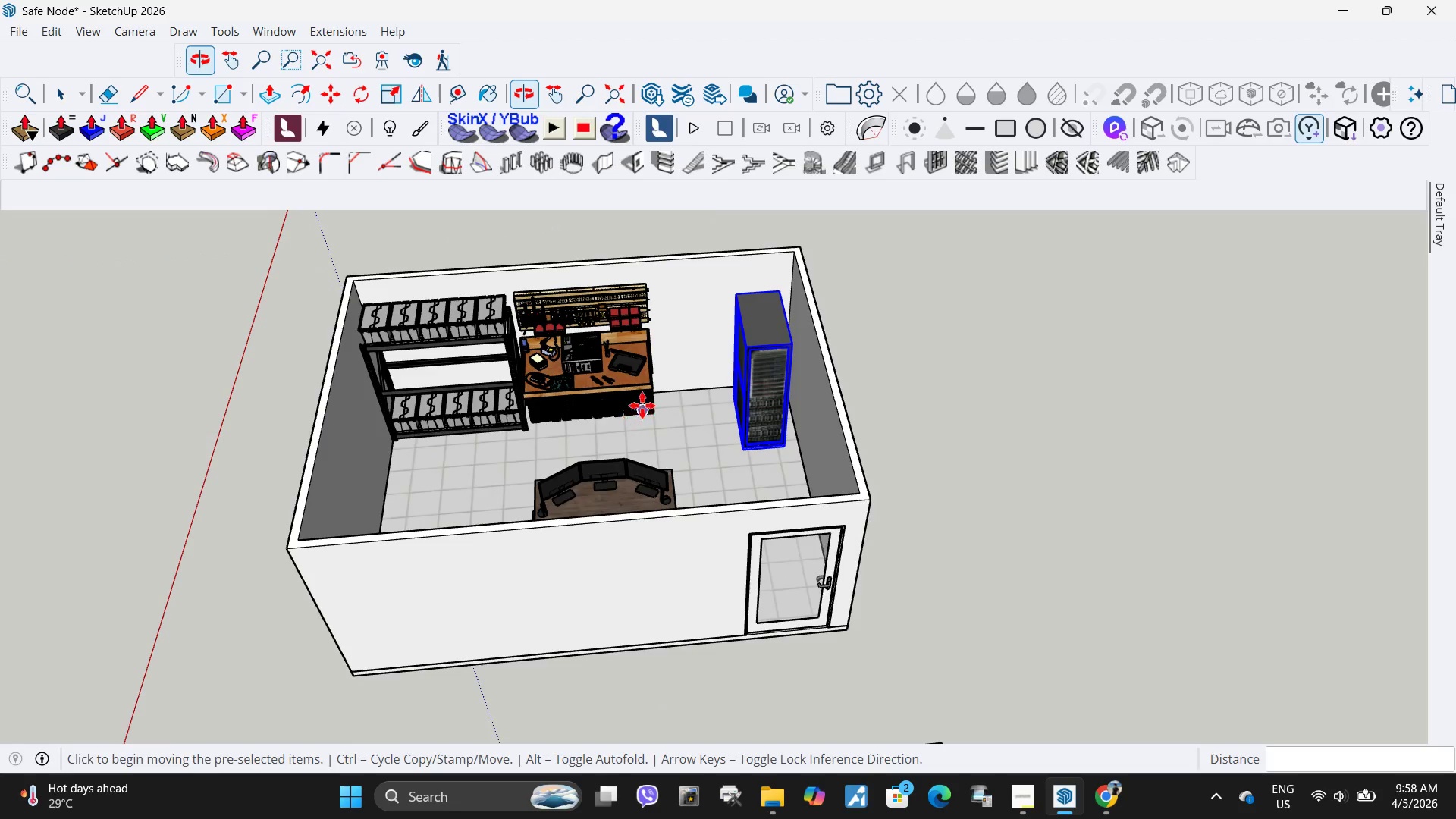 
scroll: coordinate [507, 366], scroll_direction: up, amount: 4.0
 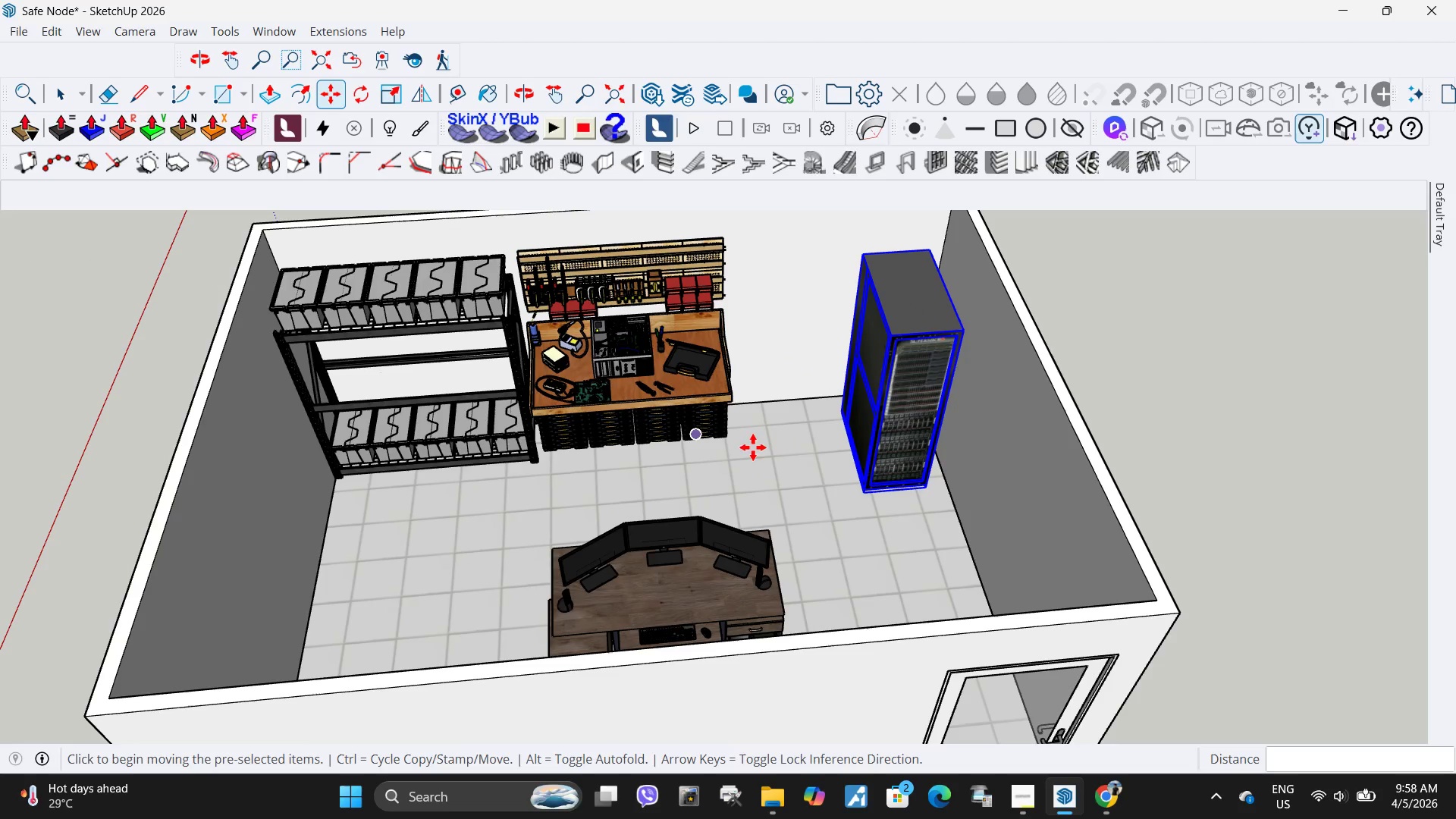 
scroll: coordinate [800, 458], scroll_direction: down, amount: 3.0
 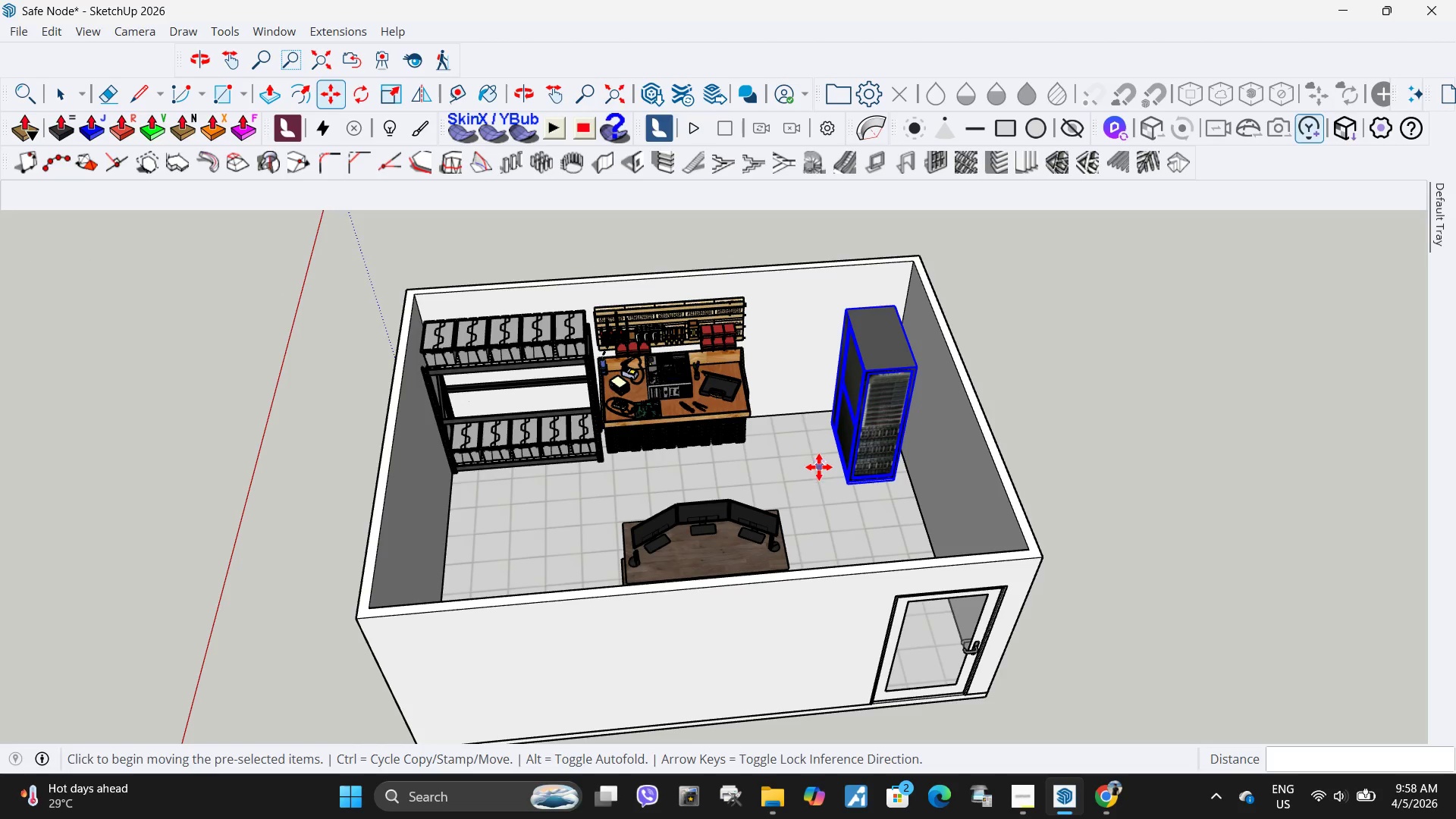 
scroll: coordinate [826, 464], scroll_direction: up, amount: 4.0
 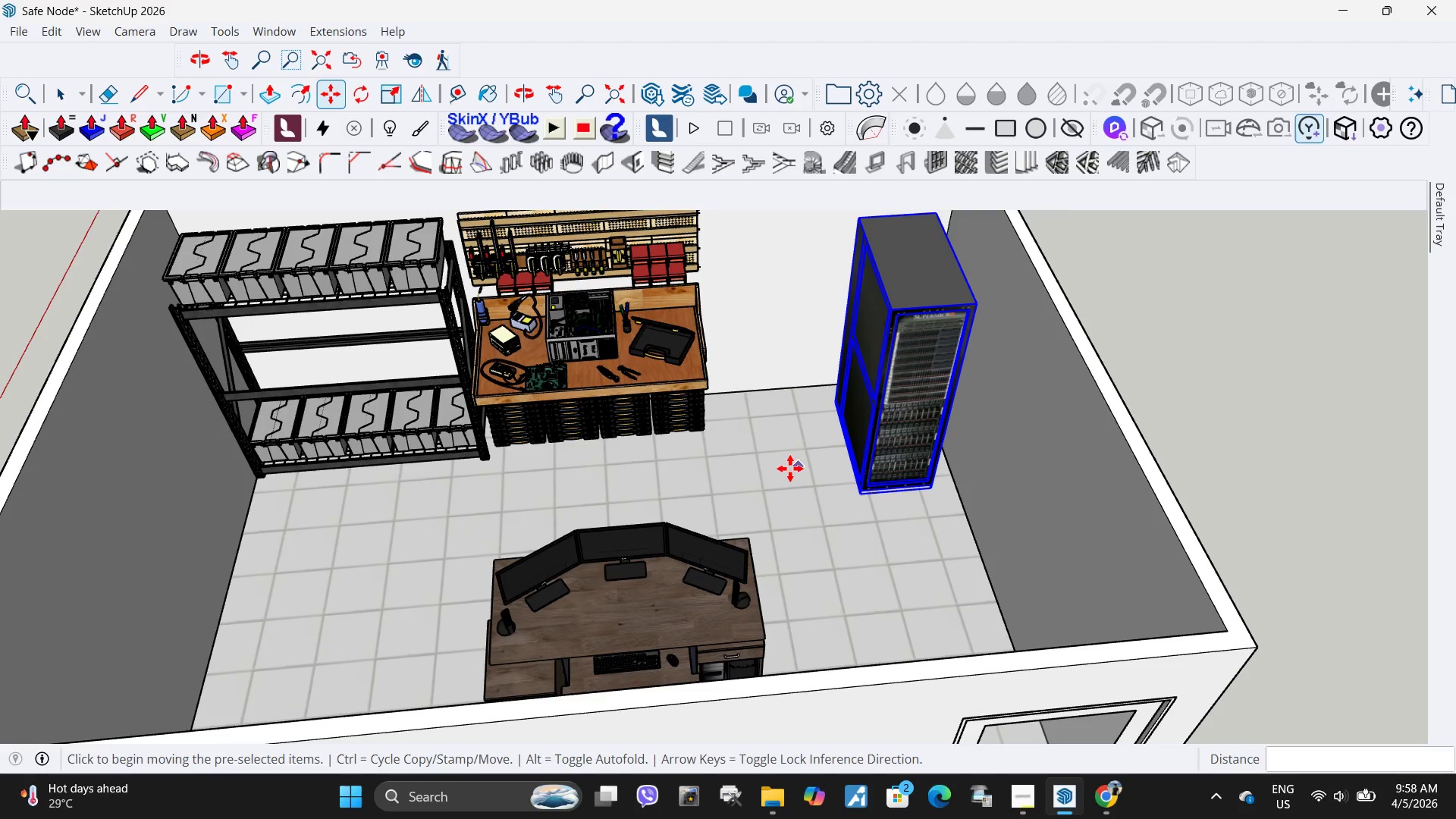 
left_click([790, 469])
 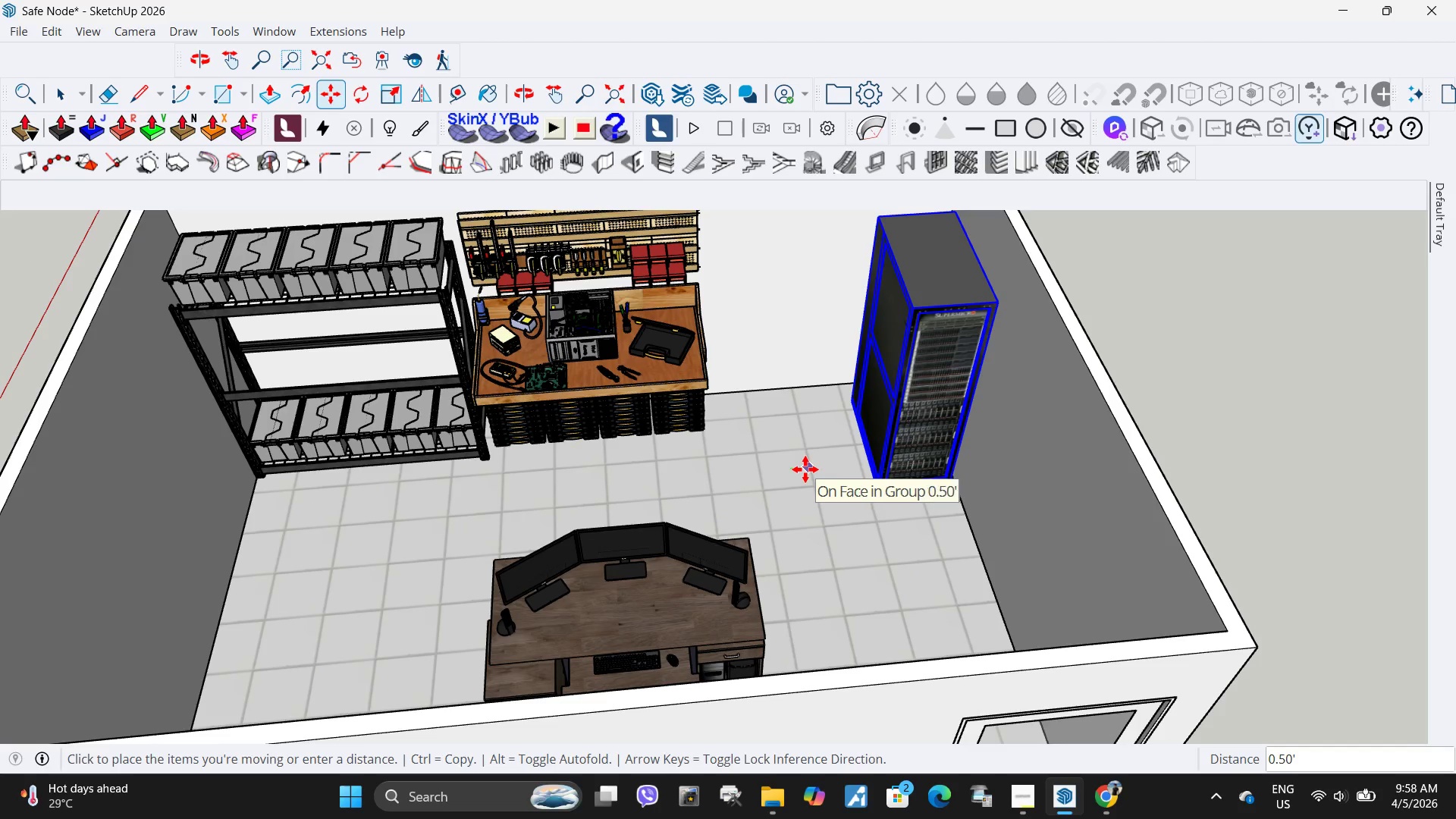 
left_click([805, 469])
 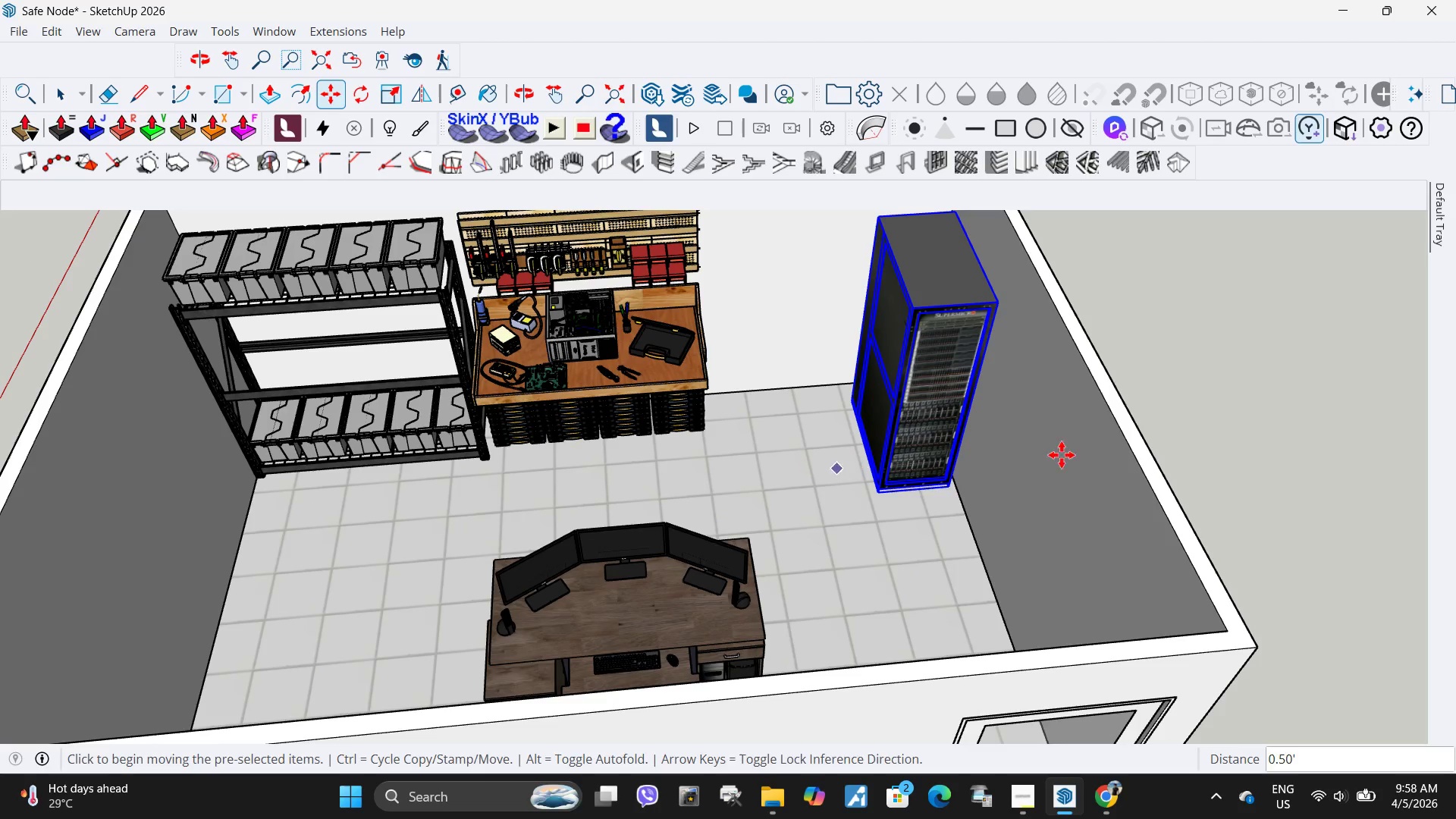 
key(Space)
 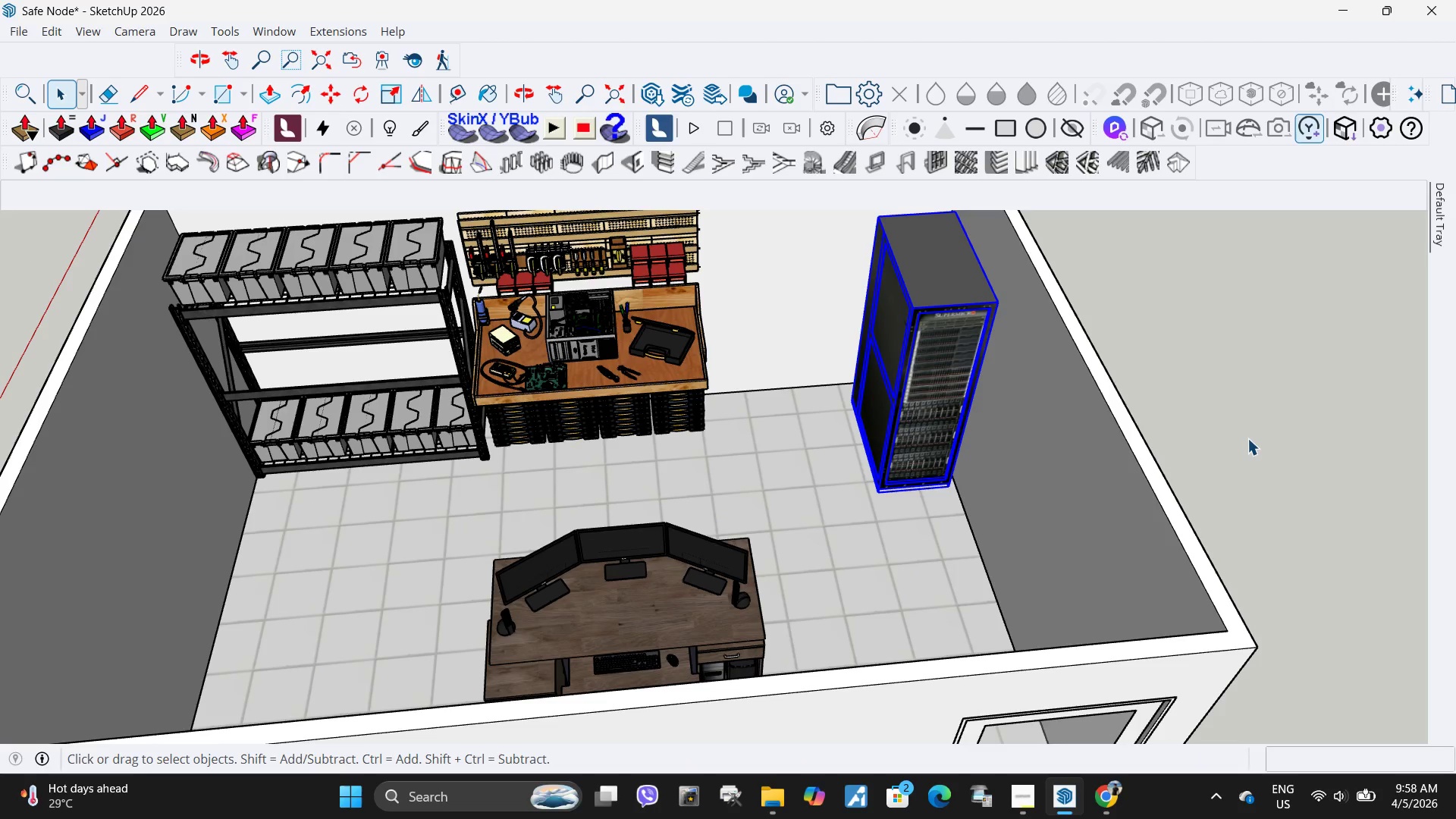 
left_click([1247, 438])
 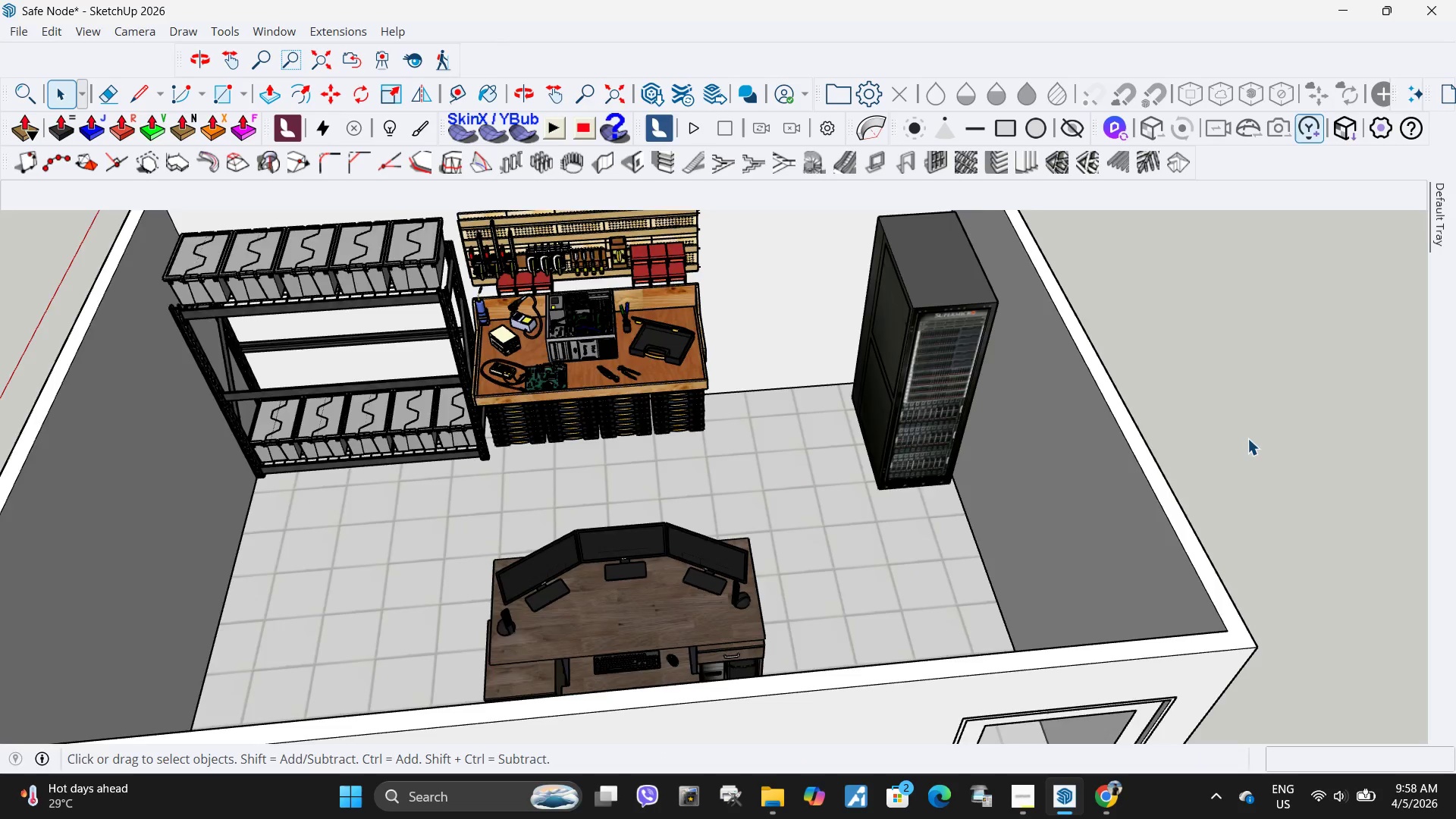 
scroll: coordinate [878, 547], scroll_direction: down, amount: 10.0
 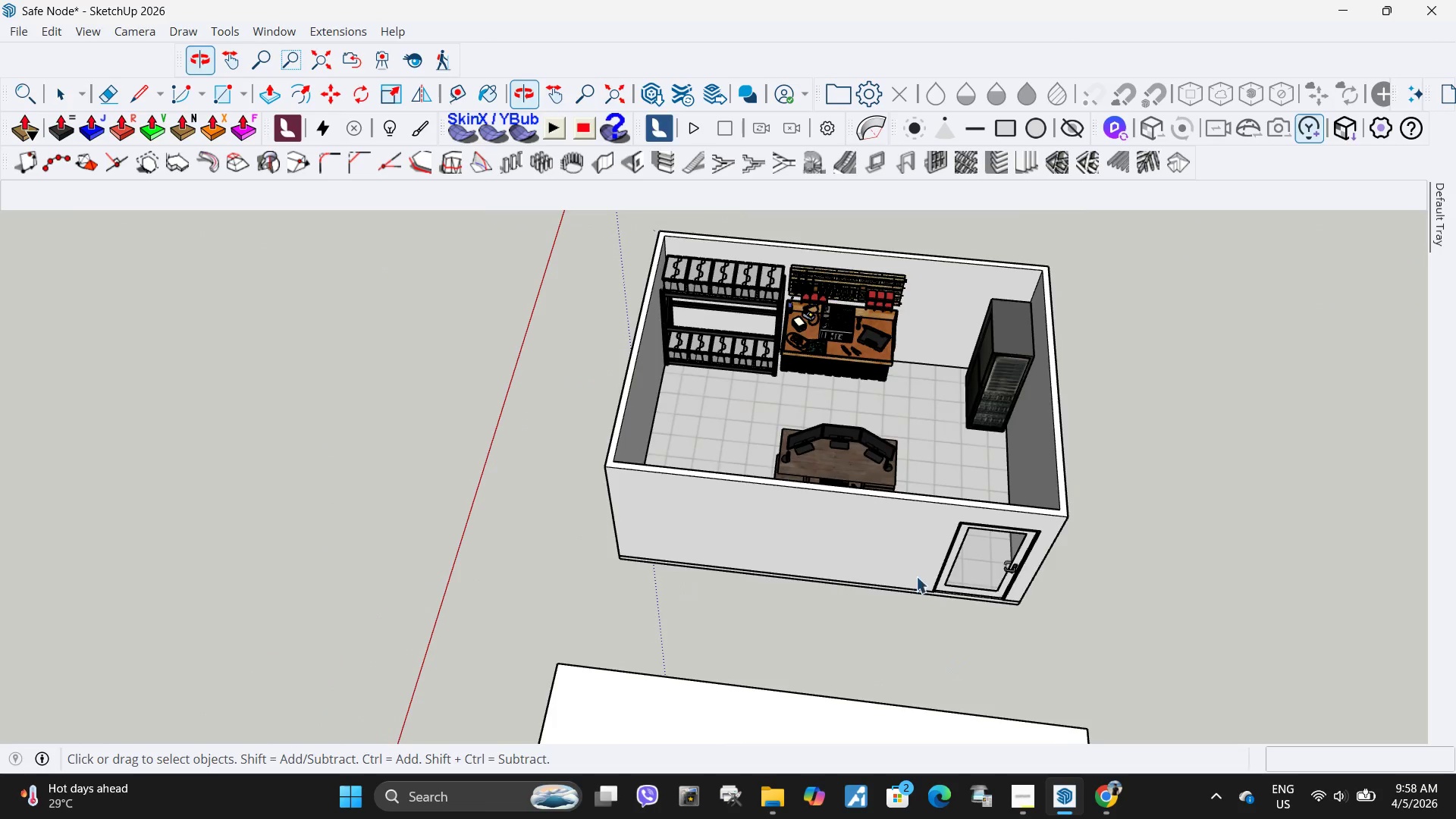 
scroll: coordinate [937, 329], scroll_direction: up, amount: 3.0
 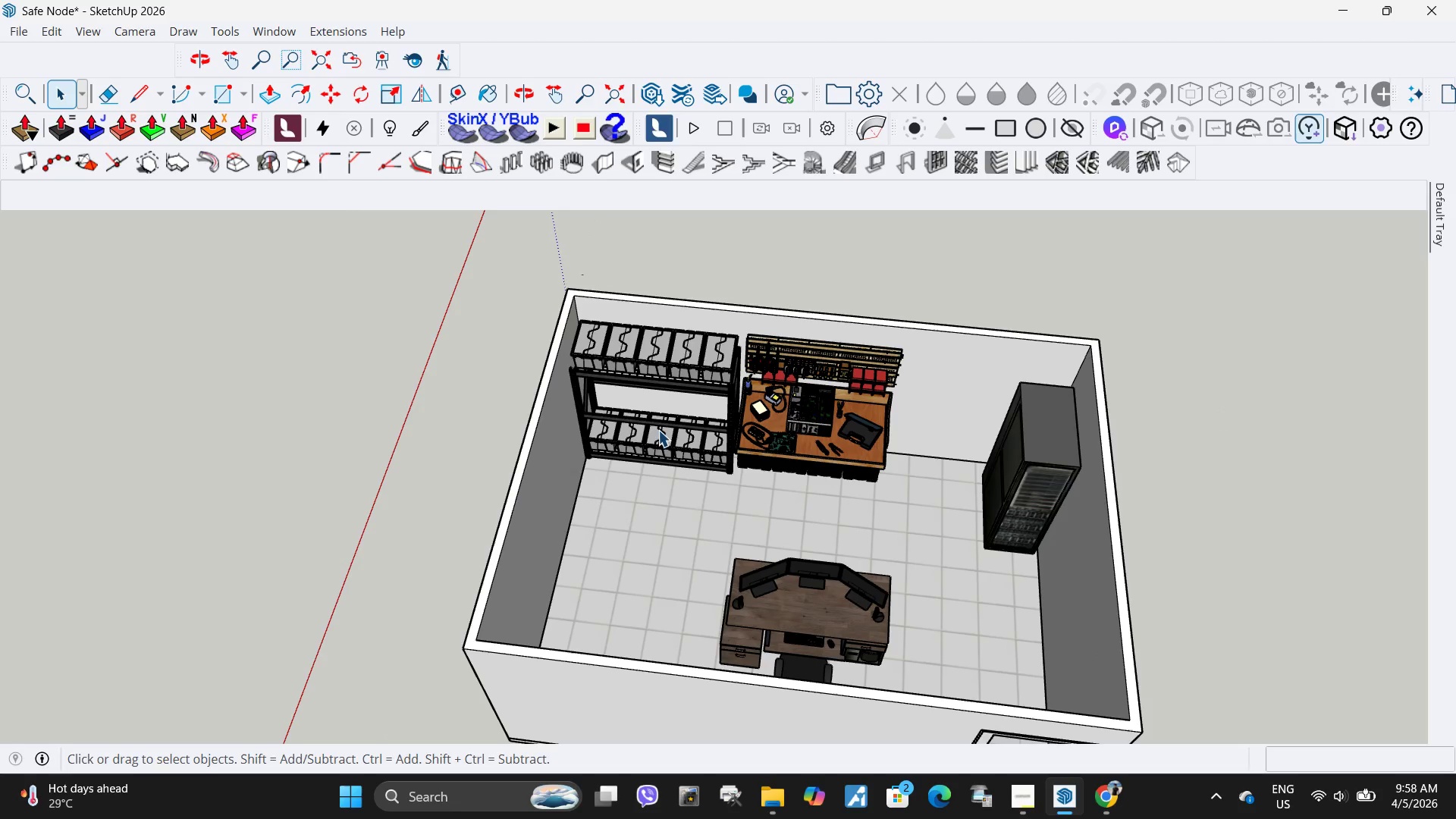 
left_click([656, 444])
 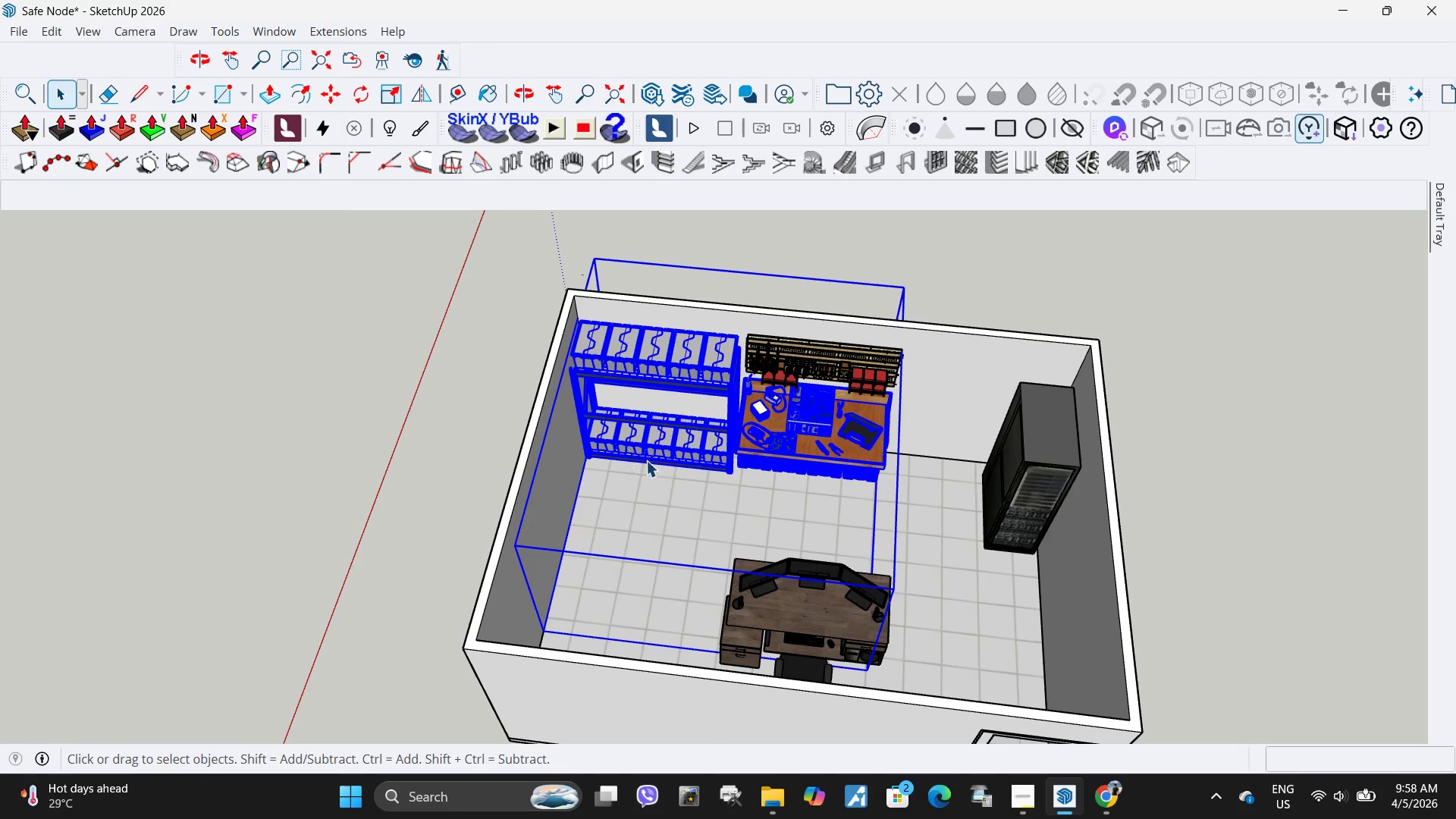 
double_click([664, 452])
 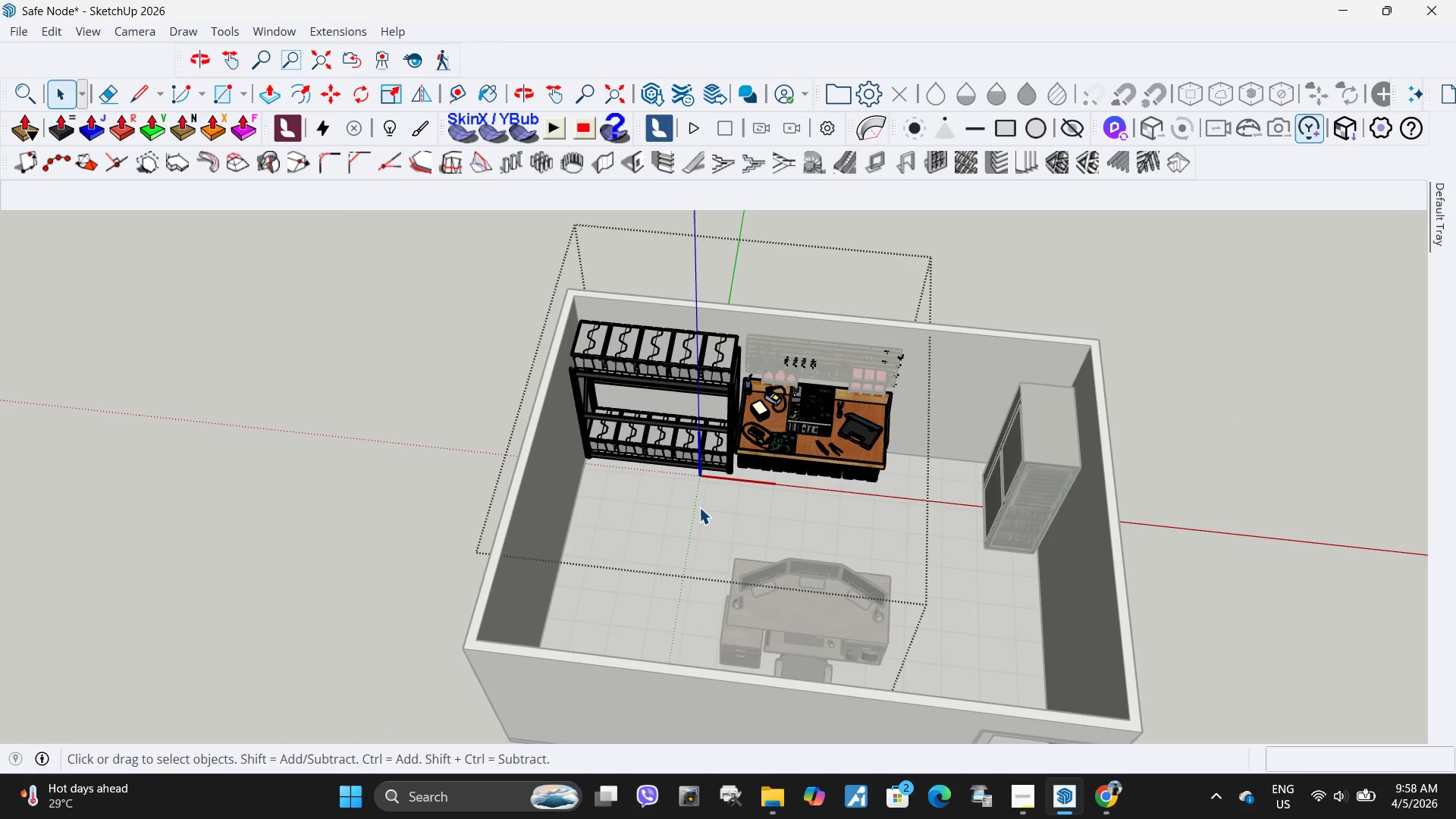 
left_click_drag(start_coordinate=[699, 507], to_coordinate=[532, 234])
 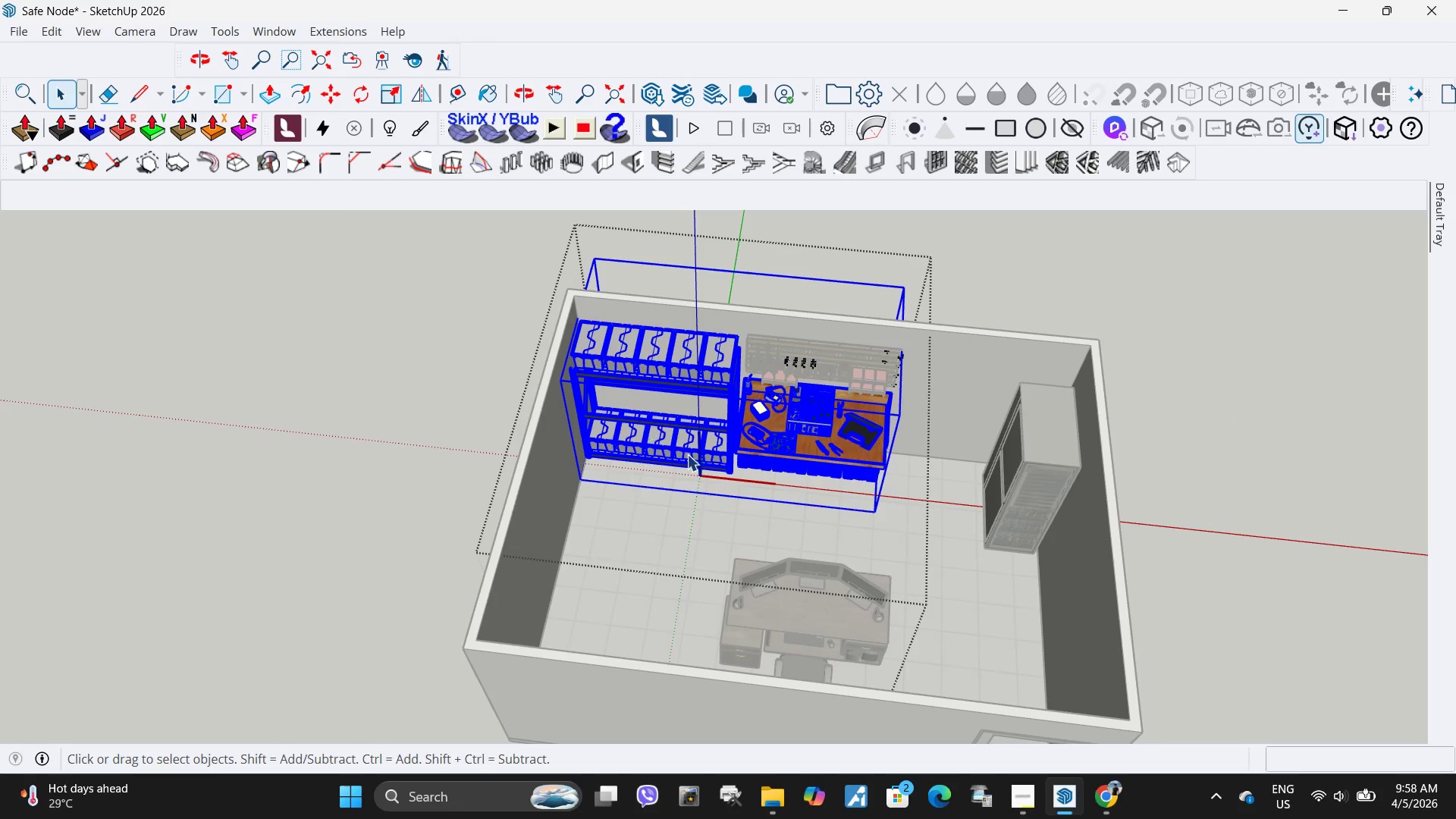 
double_click([687, 454])
 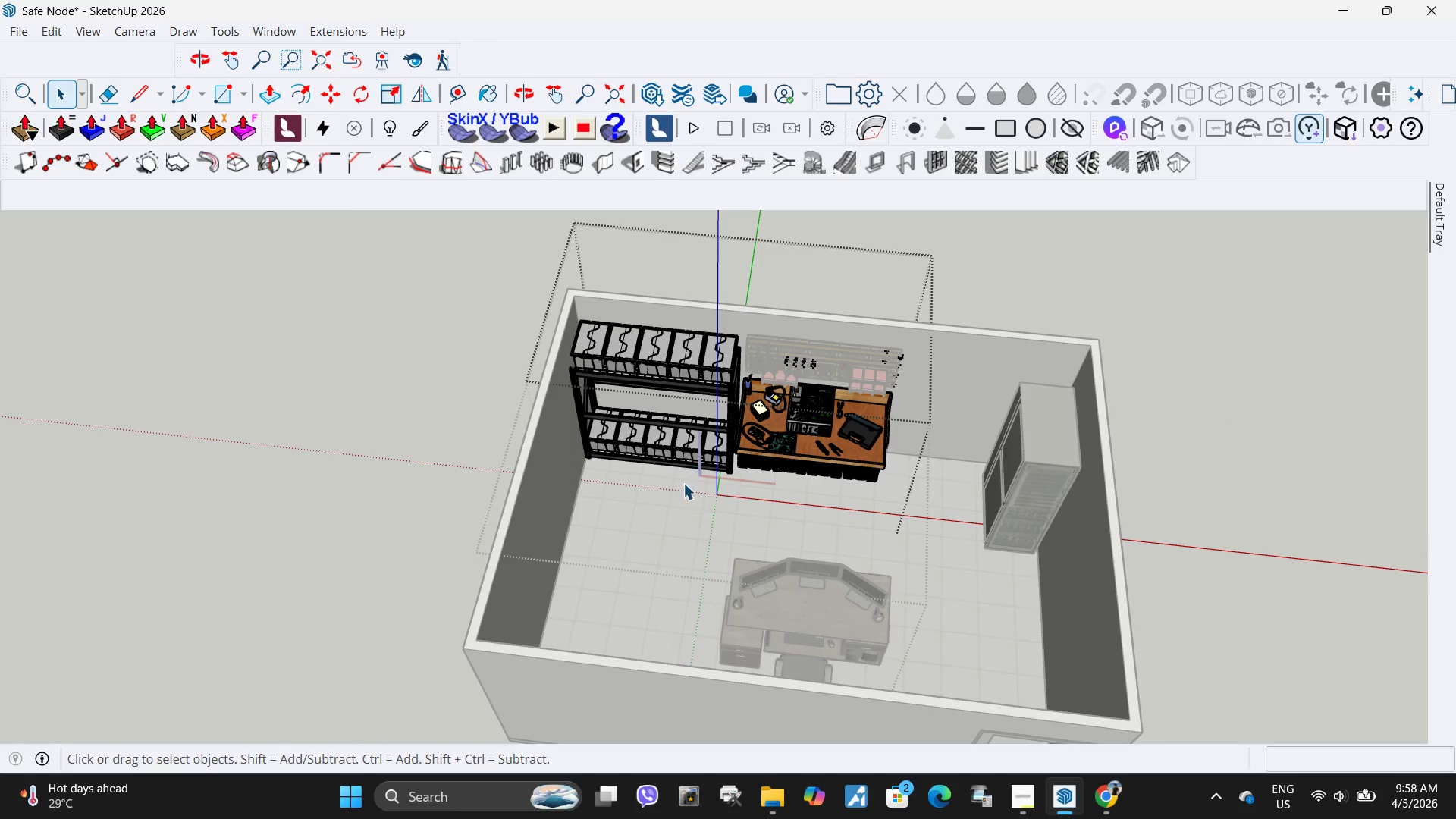 
left_click_drag(start_coordinate=[683, 502], to_coordinate=[538, 213])
 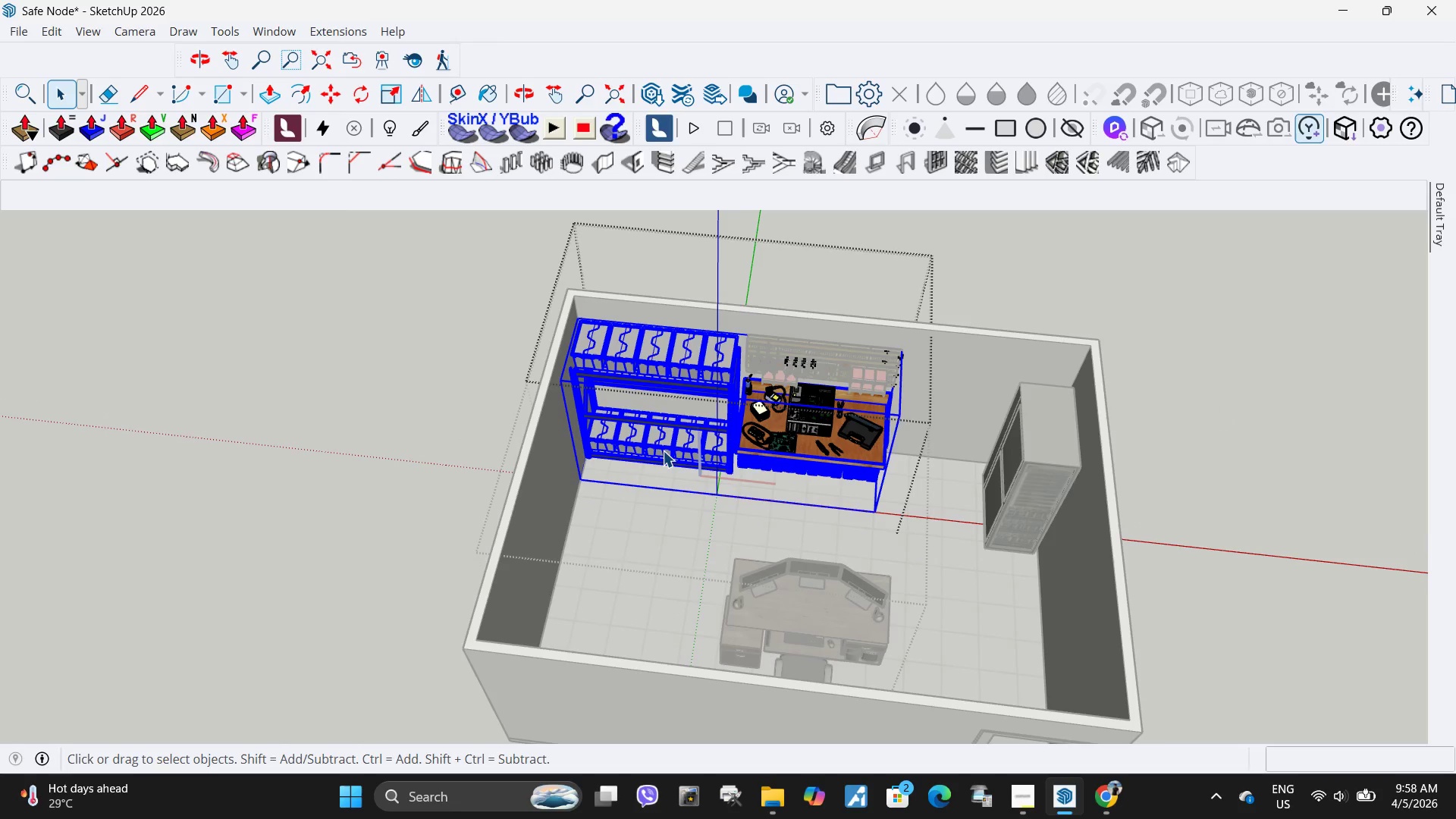 
double_click([663, 450])
 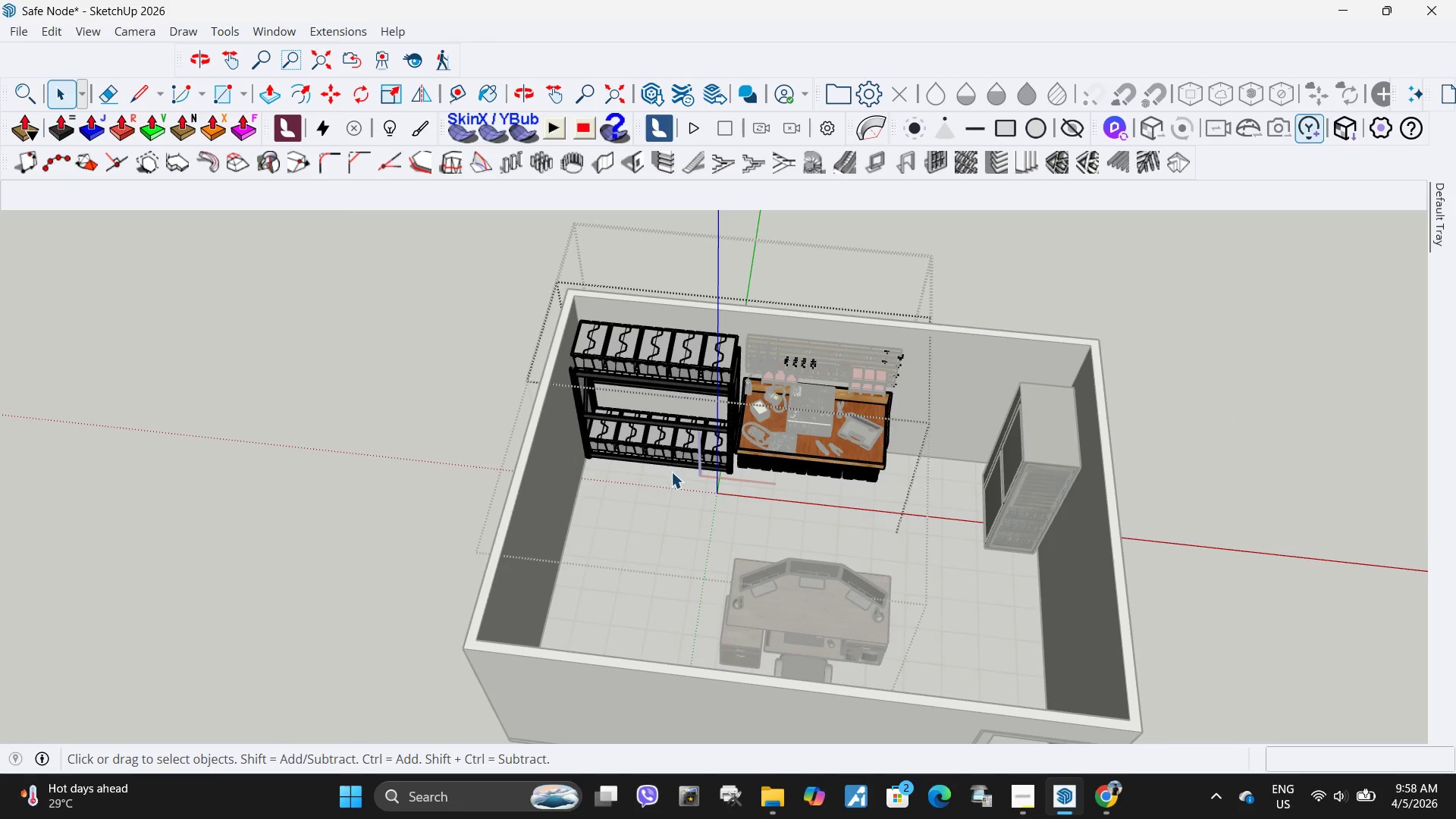 
left_click_drag(start_coordinate=[670, 479], to_coordinate=[560, 203])
 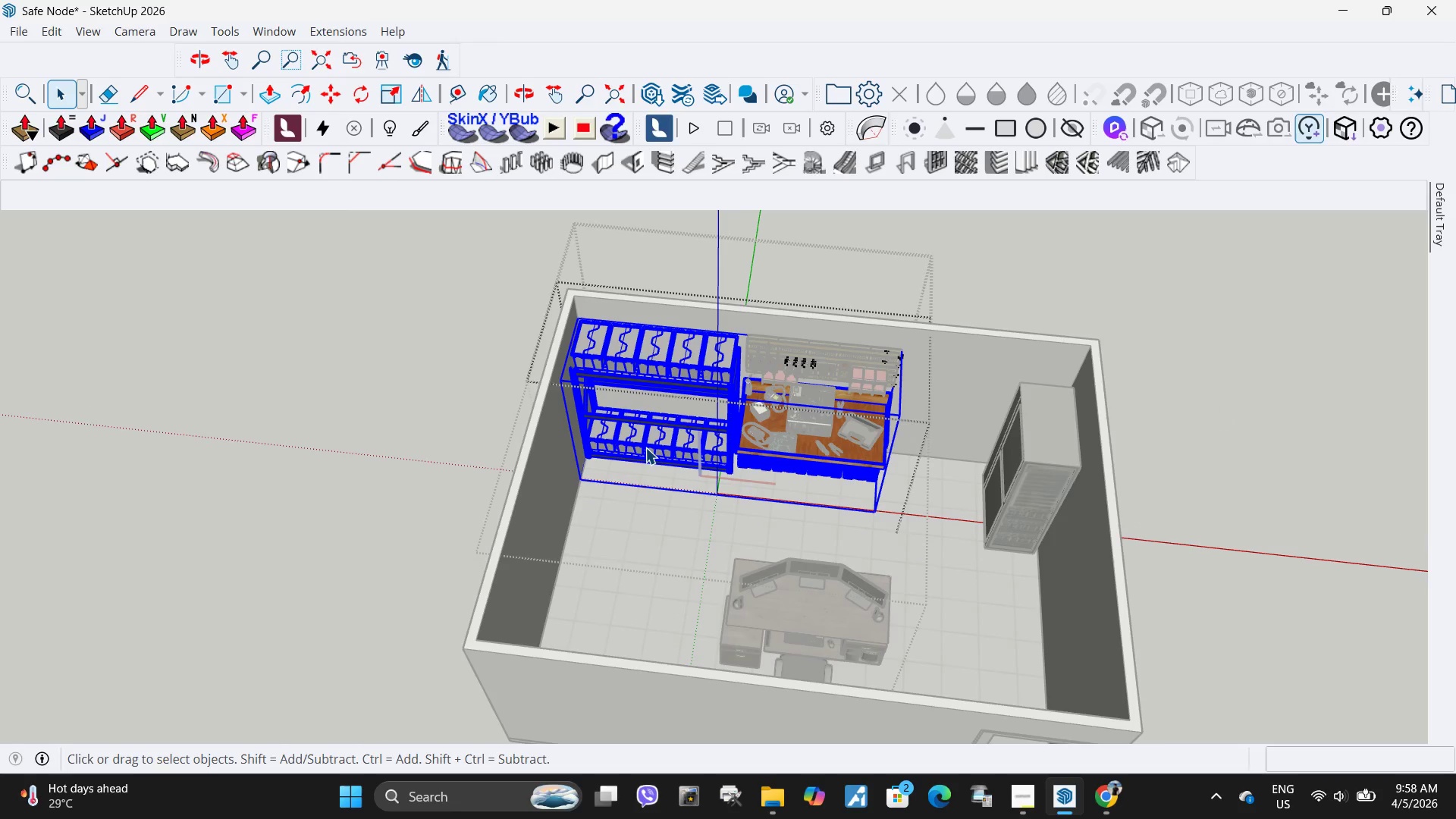 
double_click([645, 447])
 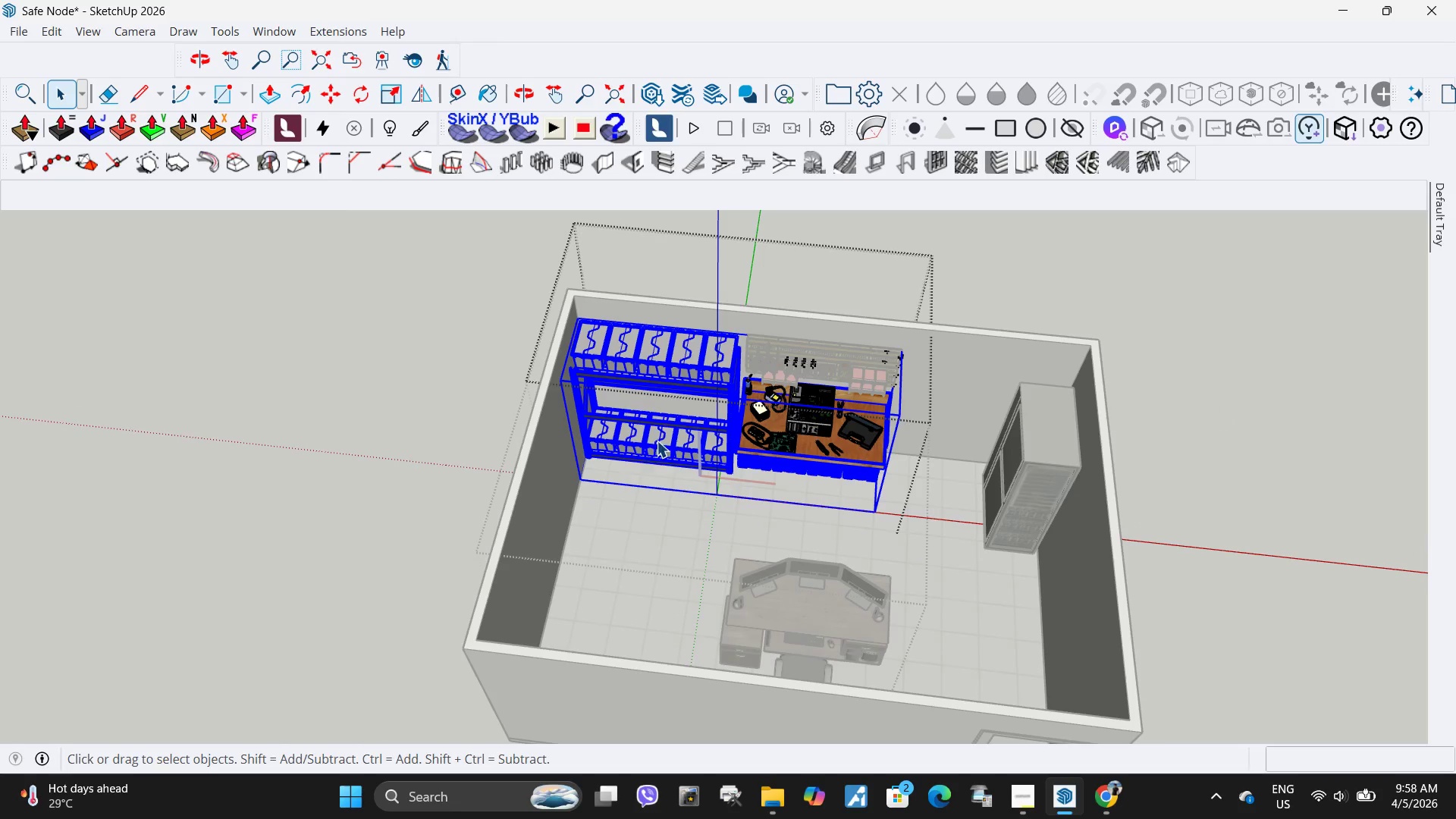 
triple_click([657, 441])
 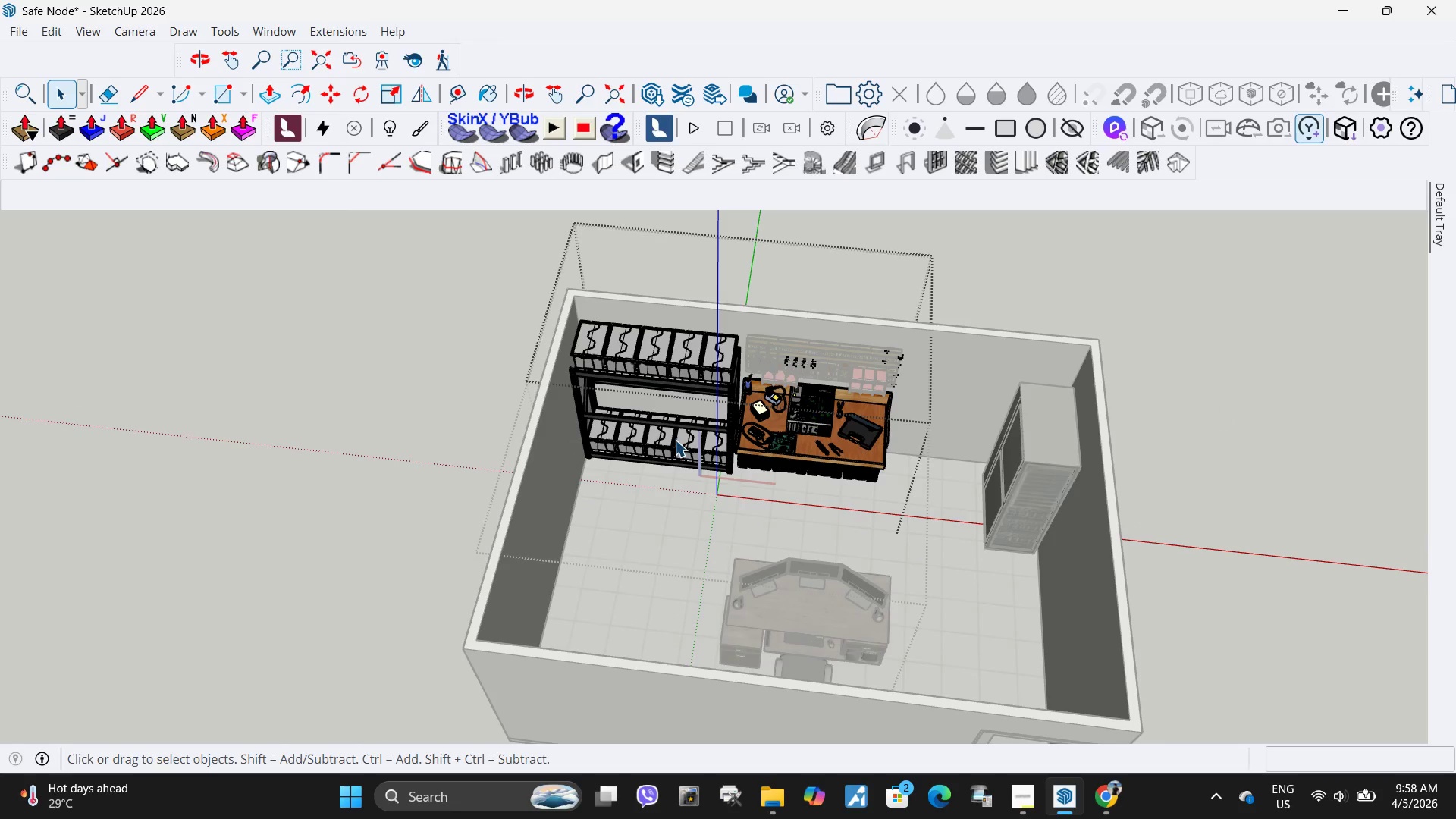 
double_click([675, 428])
 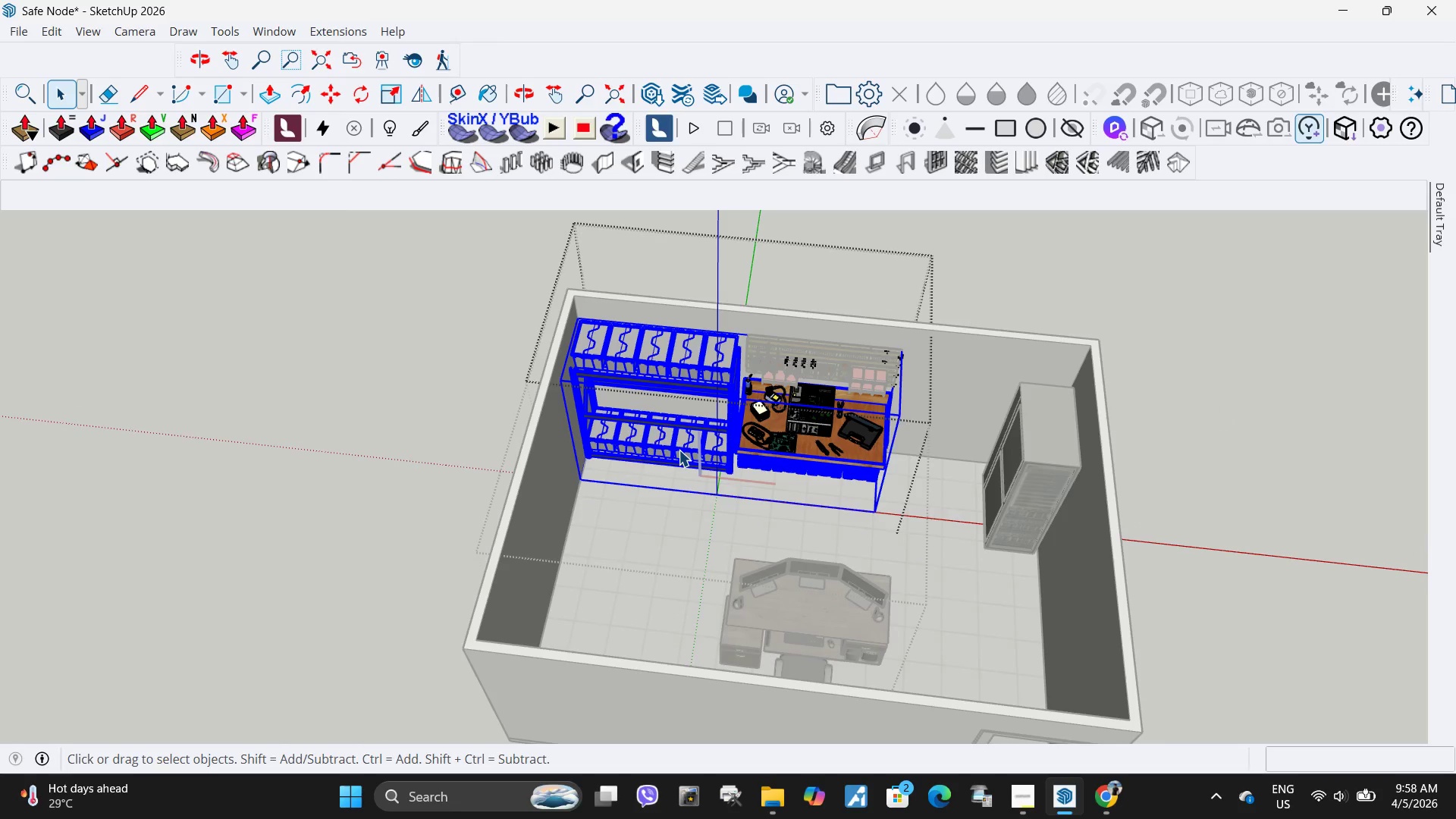 
double_click([679, 450])
 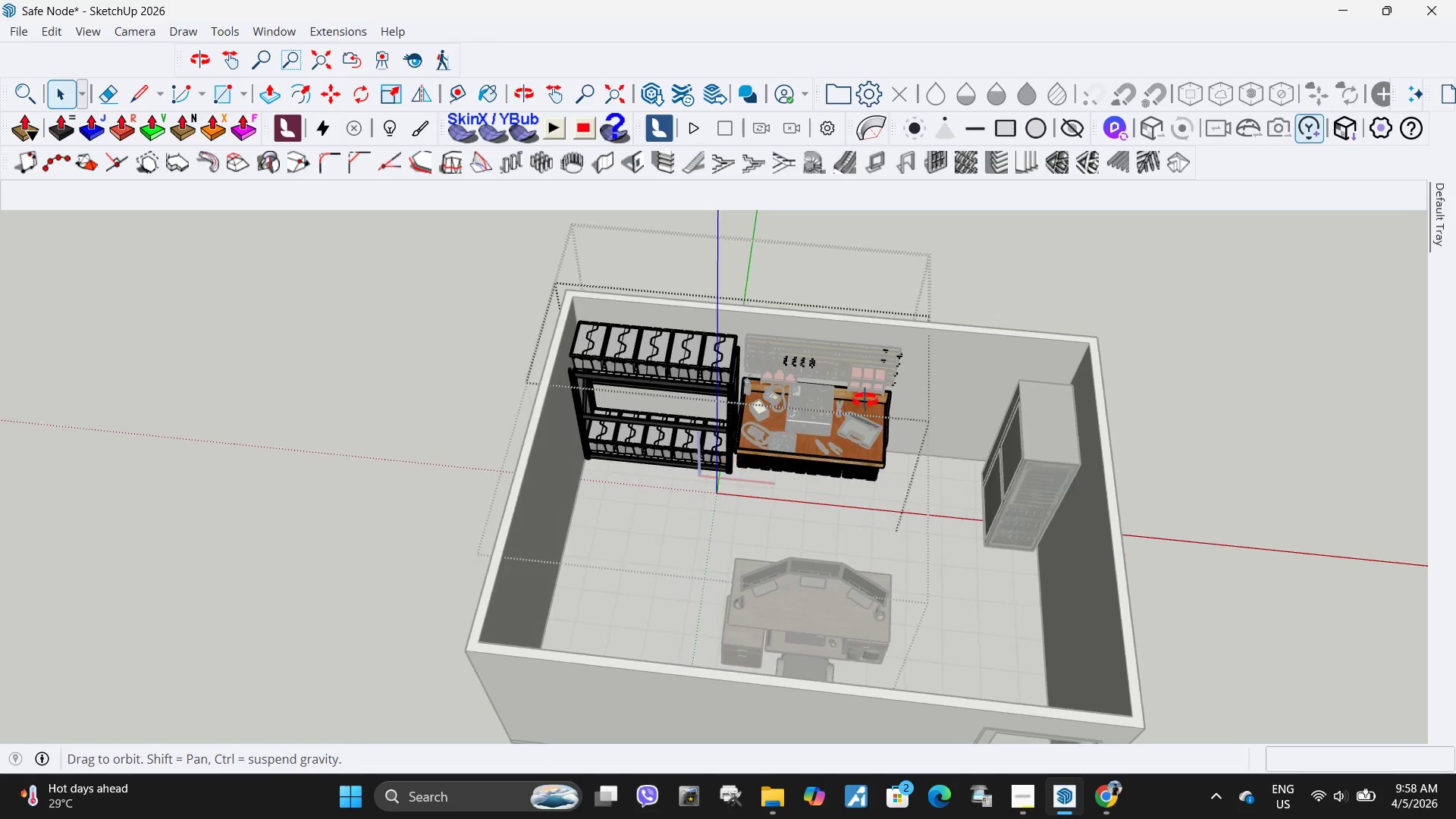 
double_click([868, 400])
 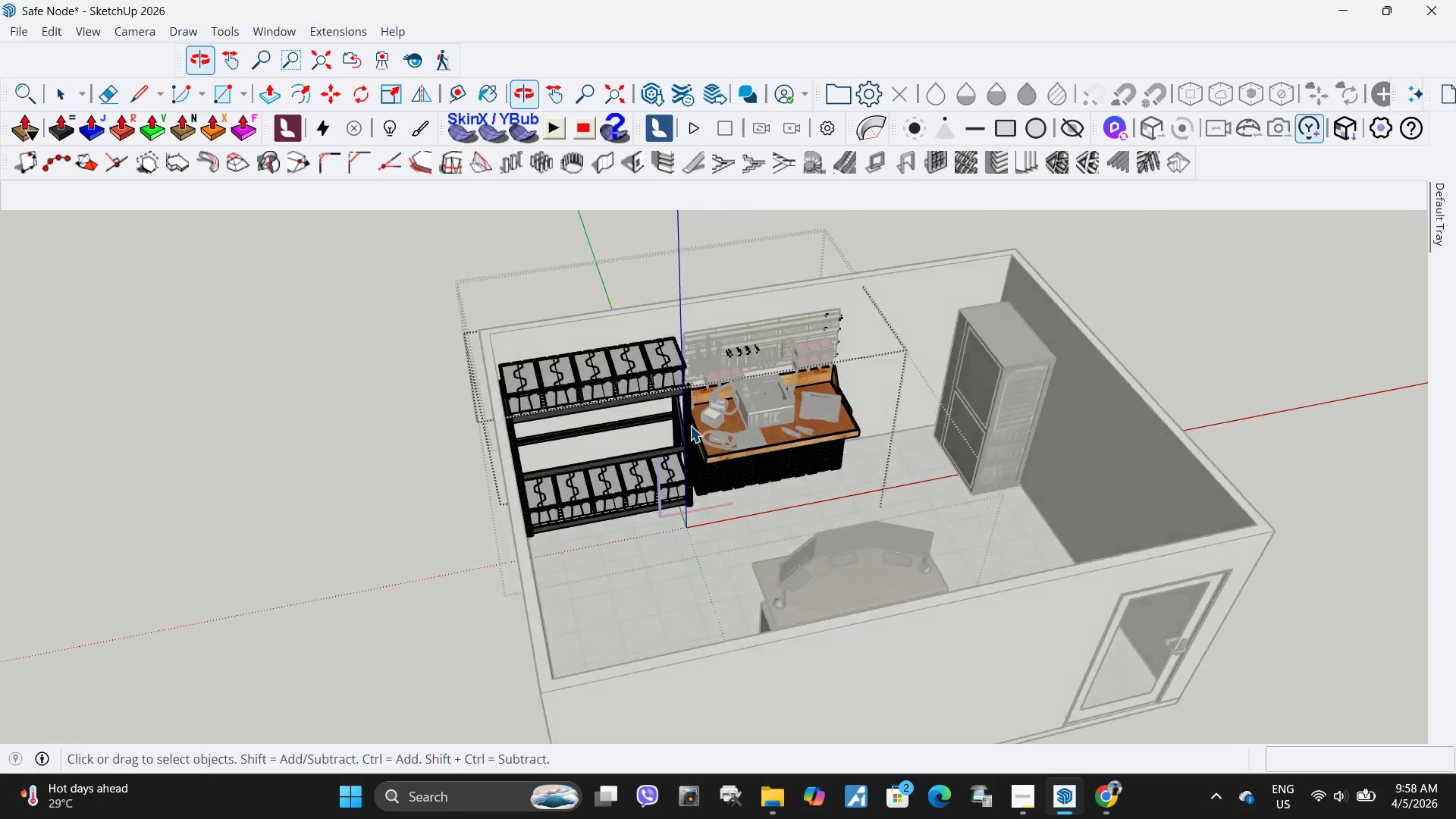 
hold_key(key=ControlLeft, duration=1.06)
 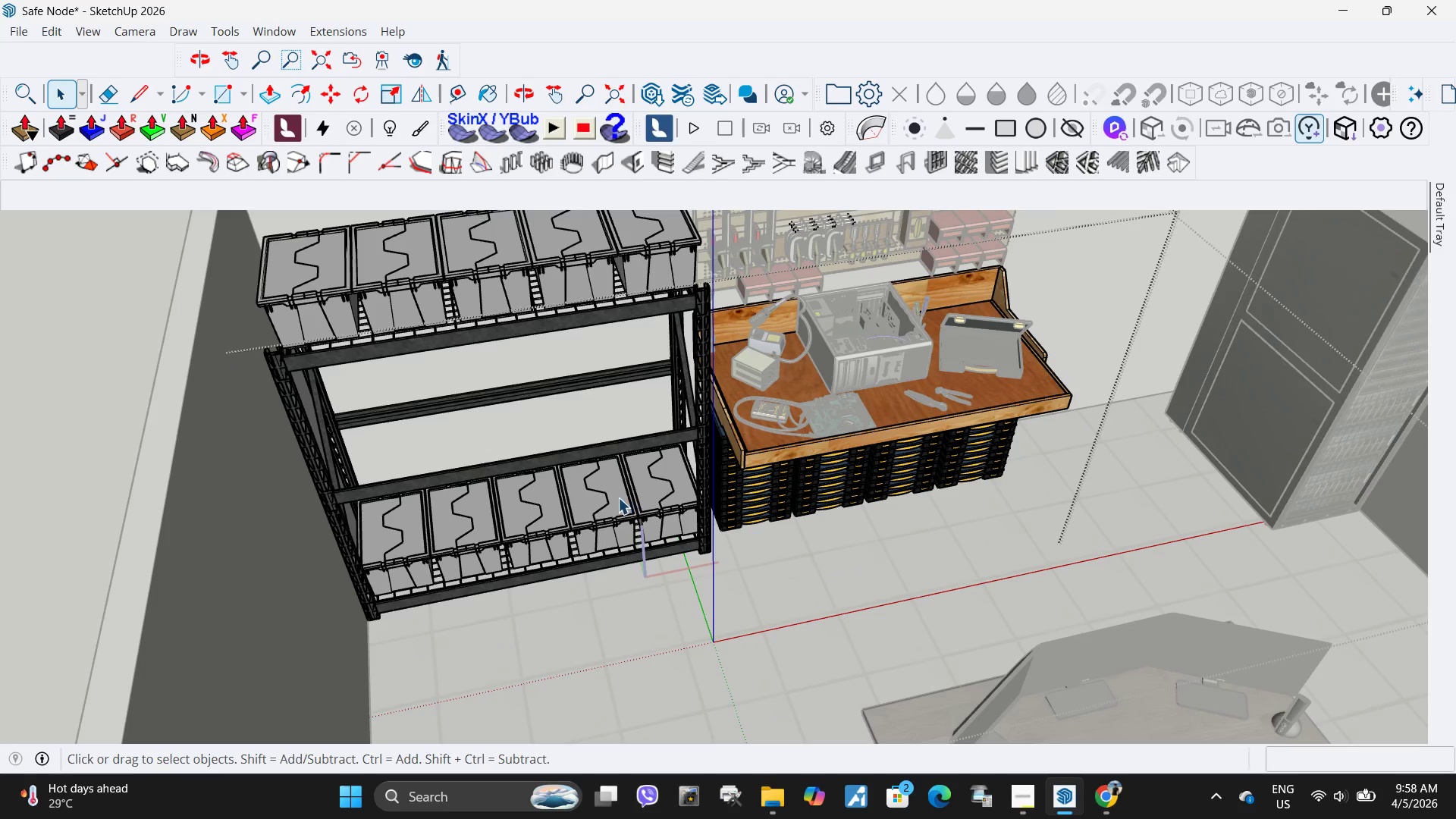 
scroll: coordinate [652, 496], scroll_direction: up, amount: 8.0
 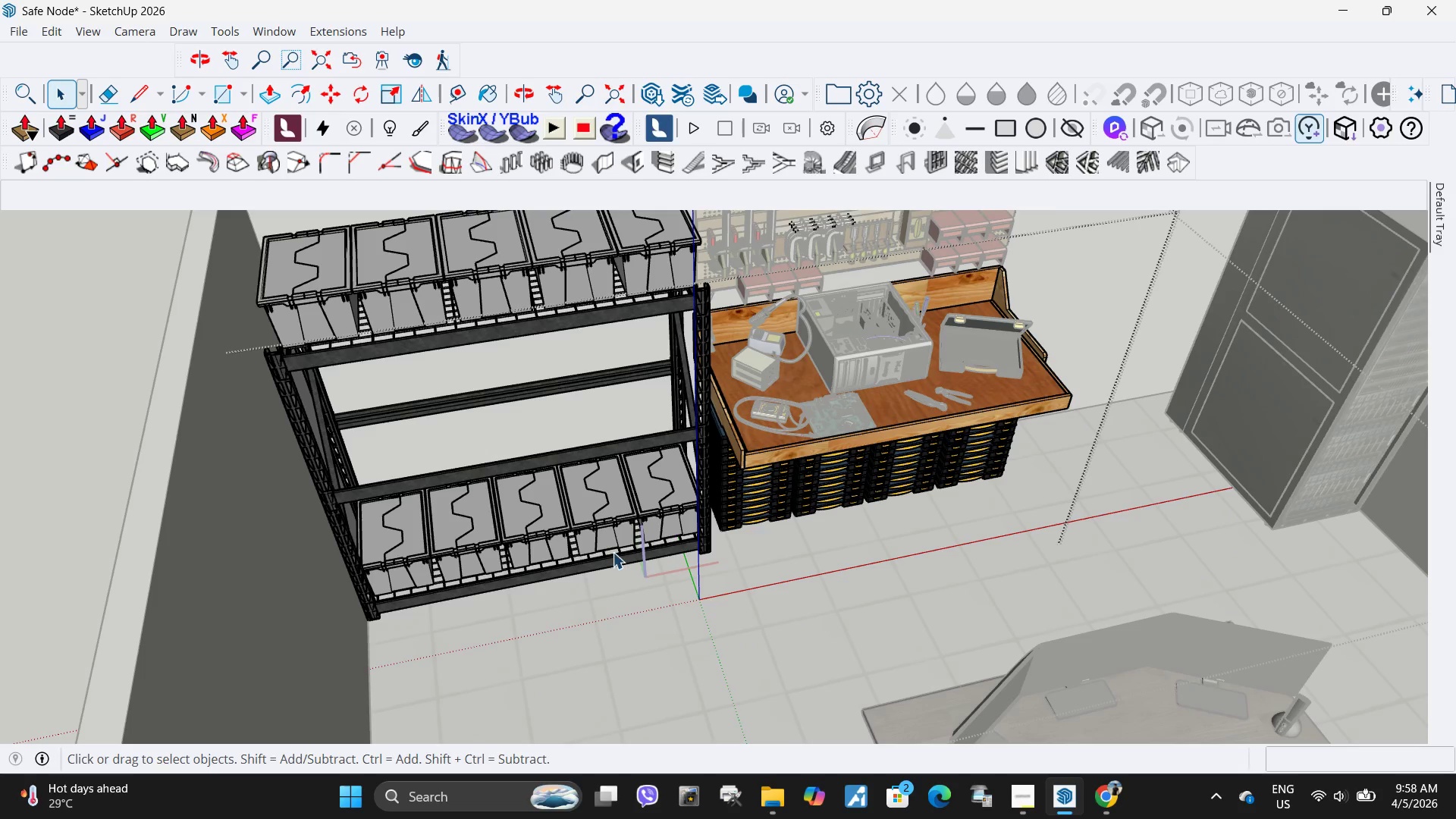 
left_click([617, 507])
 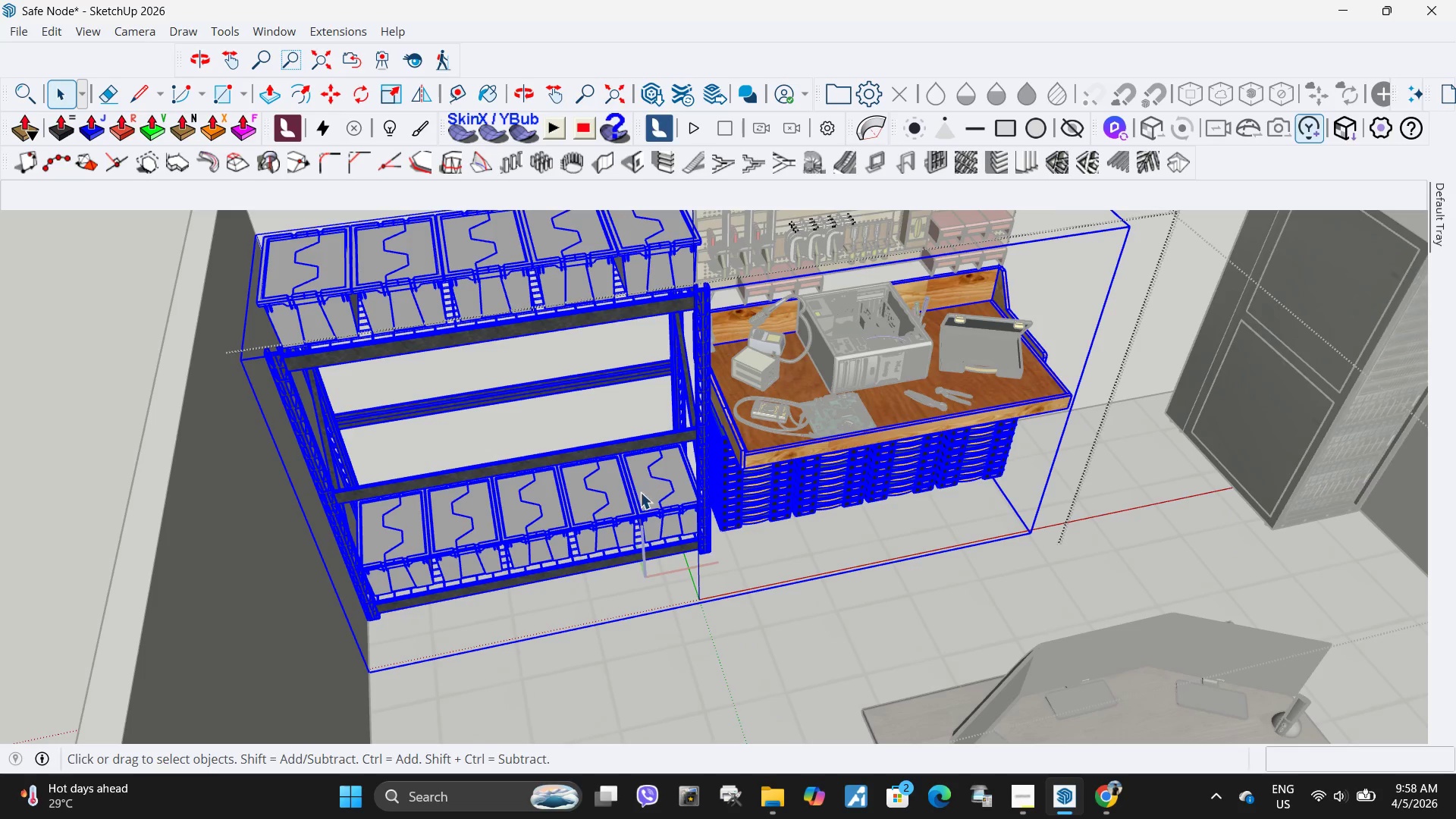 
double_click([635, 494])
 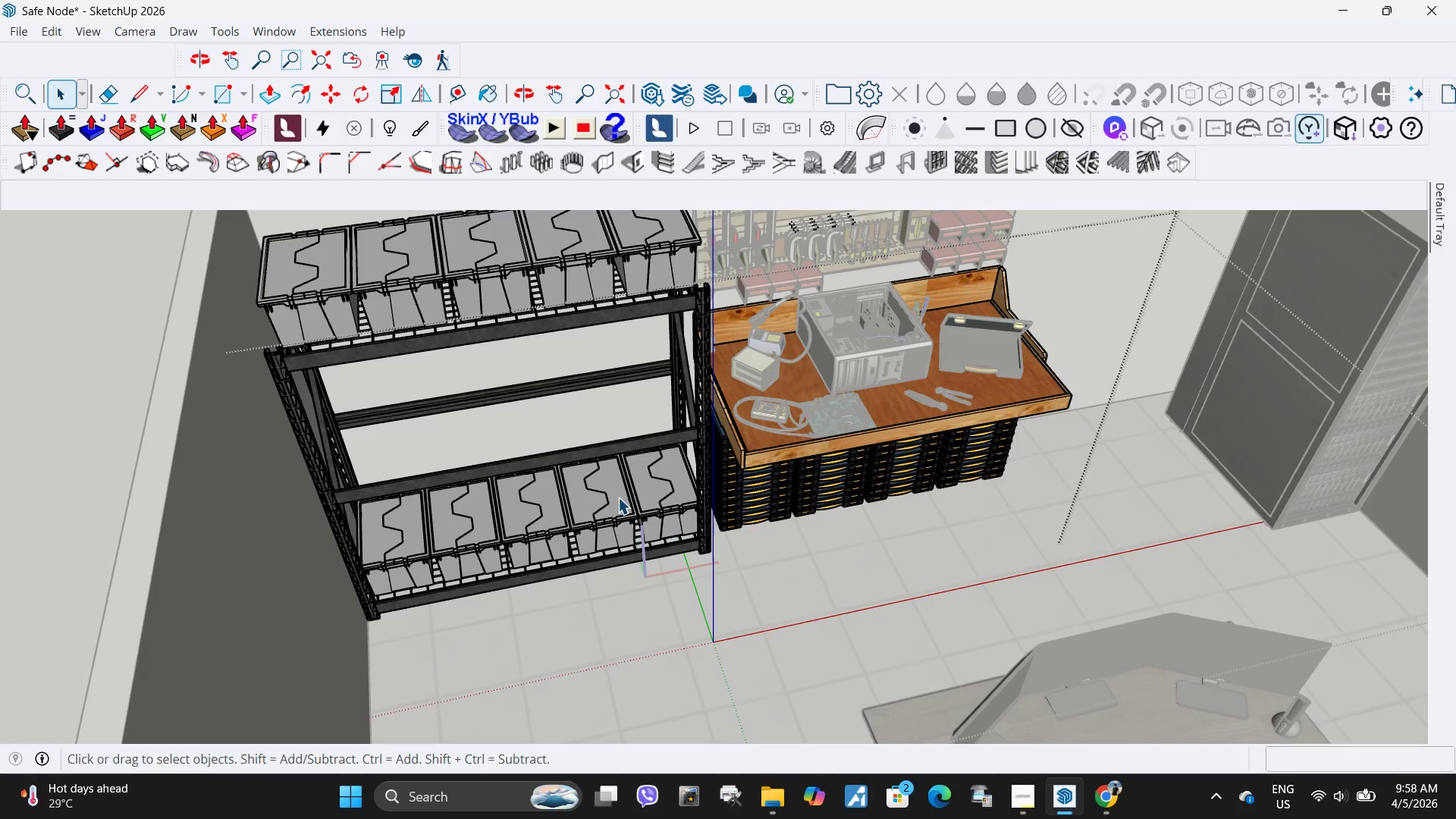 
triple_click([618, 497])
 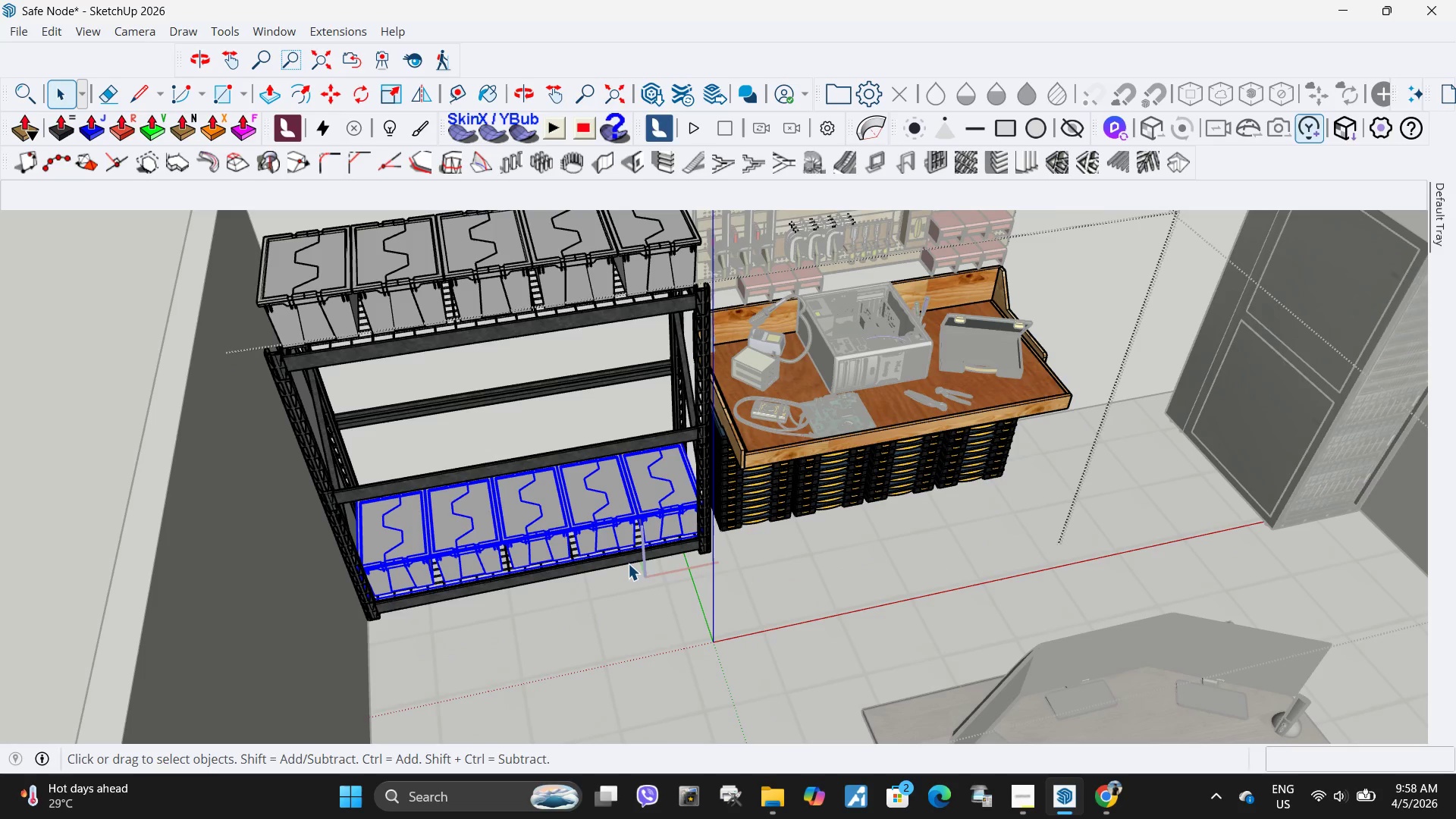 
hold_key(key=ControlLeft, duration=1.5)
left_click([630, 558])
 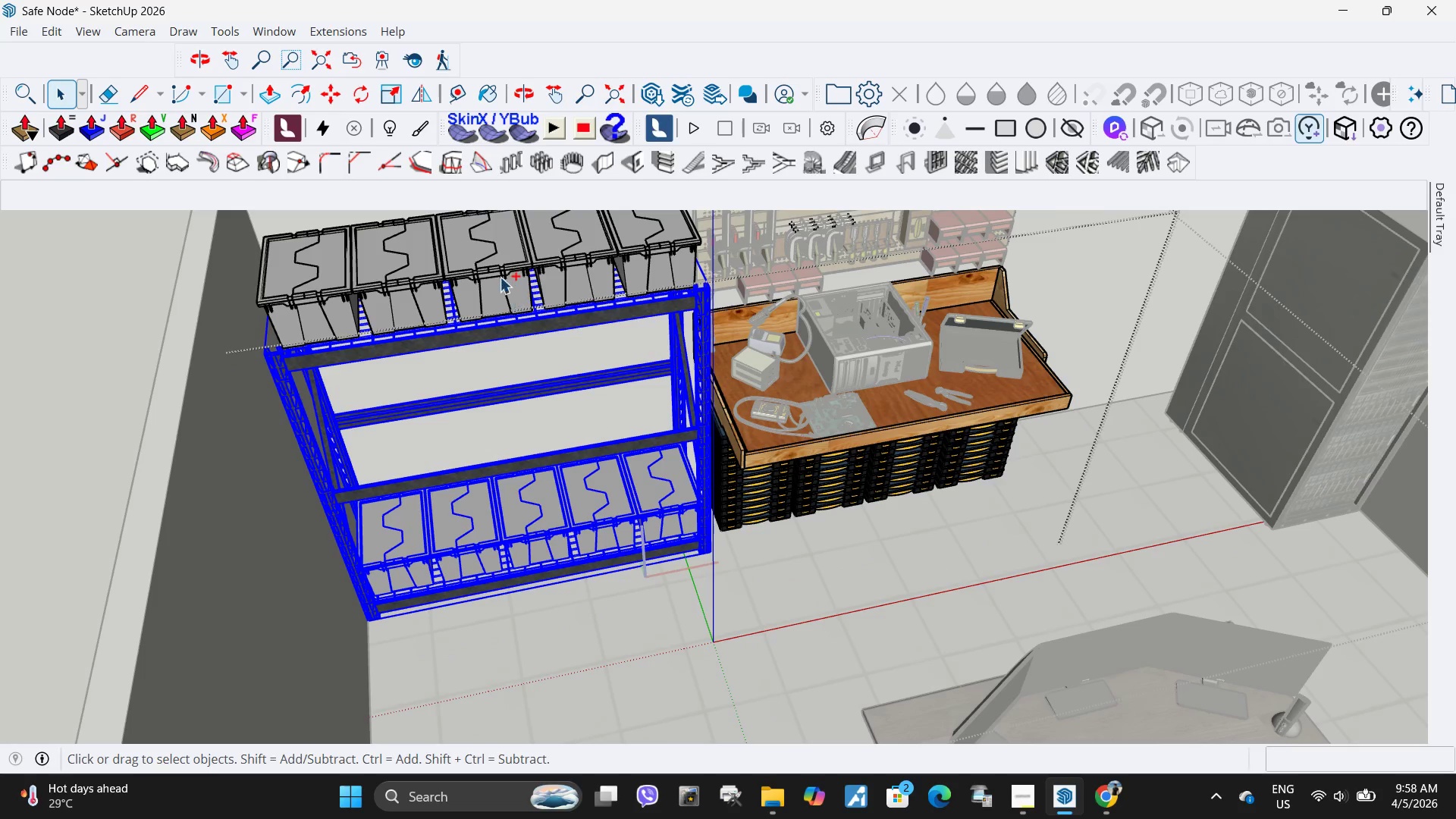 
left_click([499, 276])
 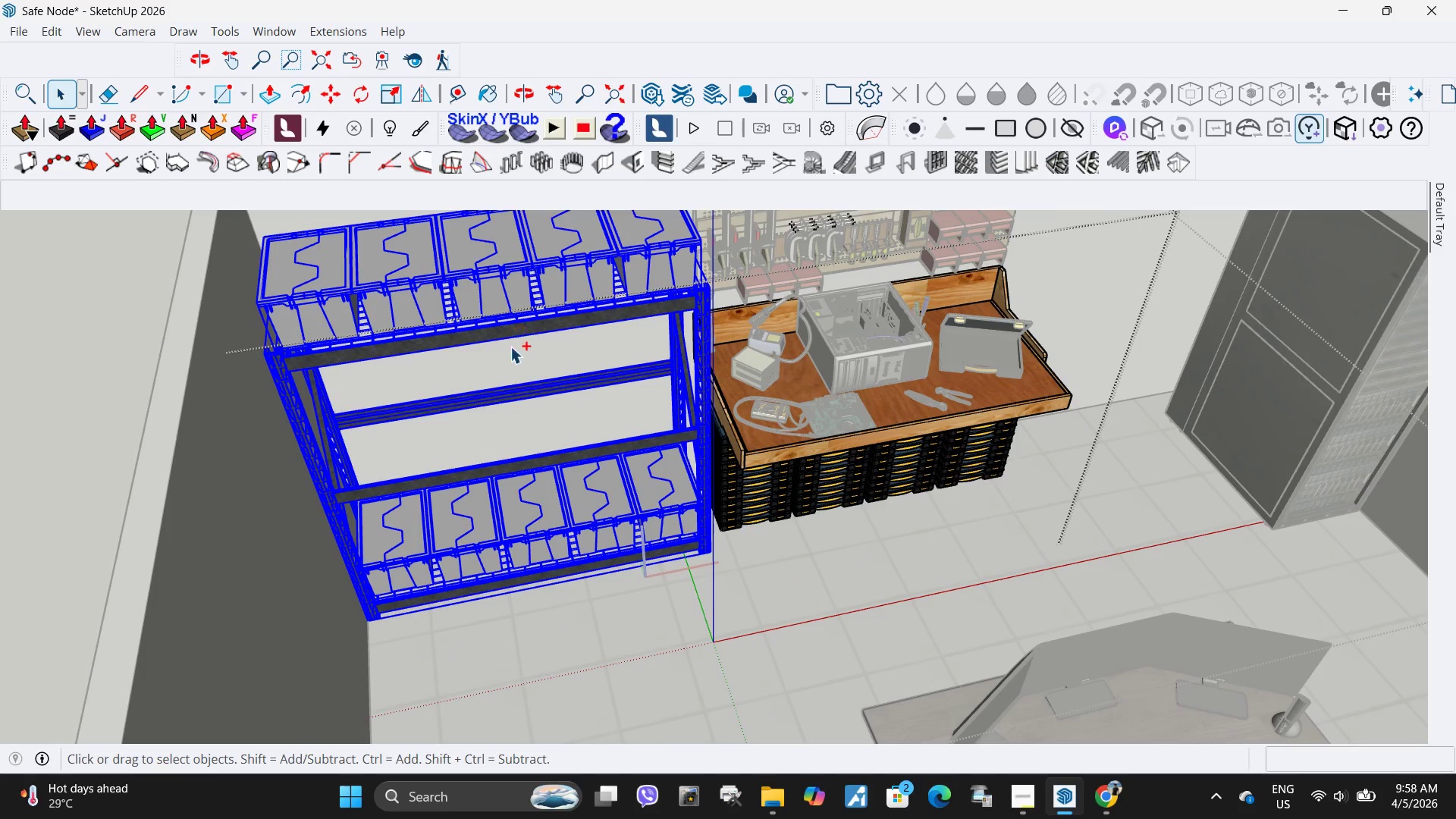 
scroll: coordinate [513, 413], scroll_direction: down, amount: 5.0
 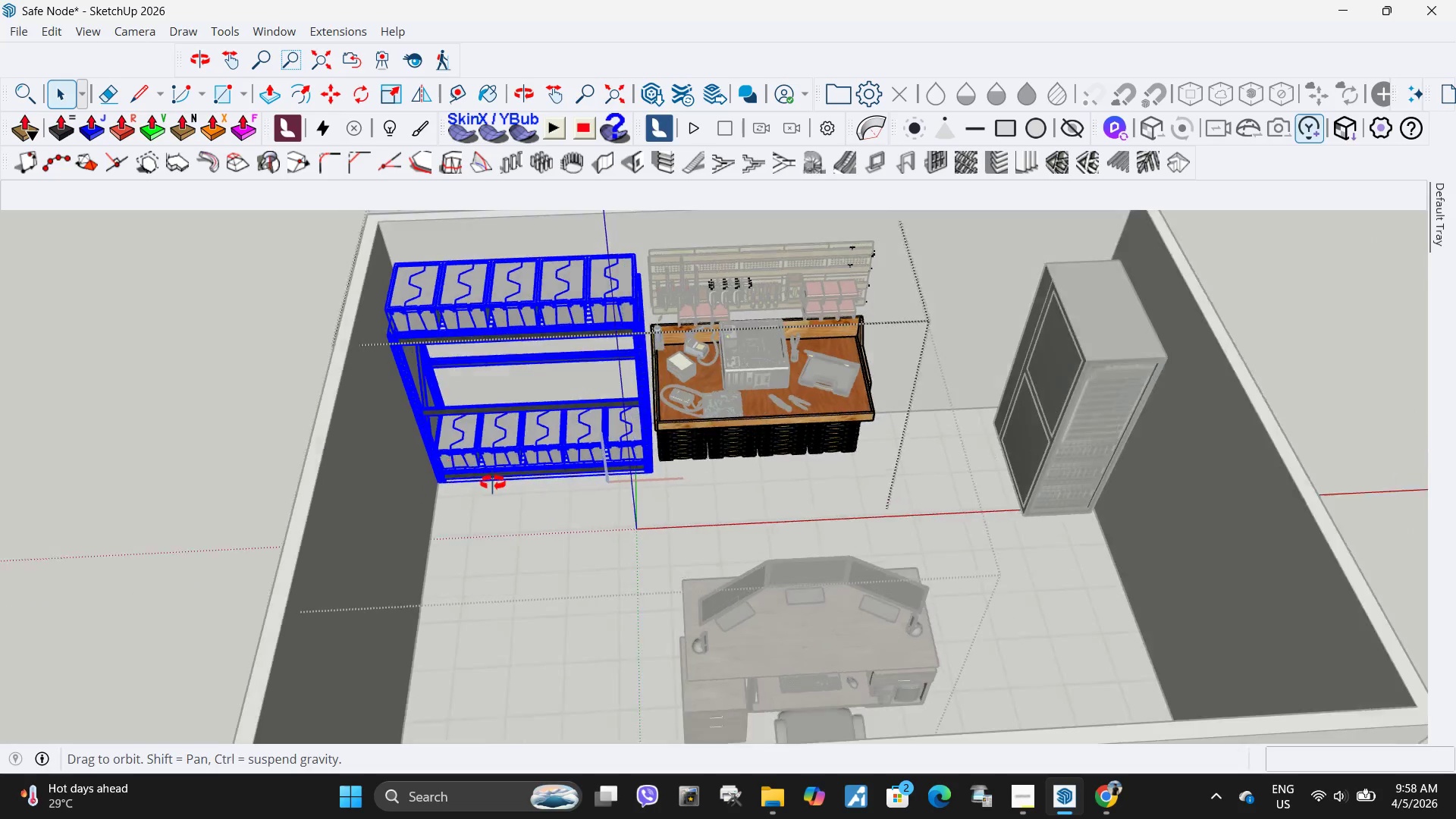 
key(M)
 